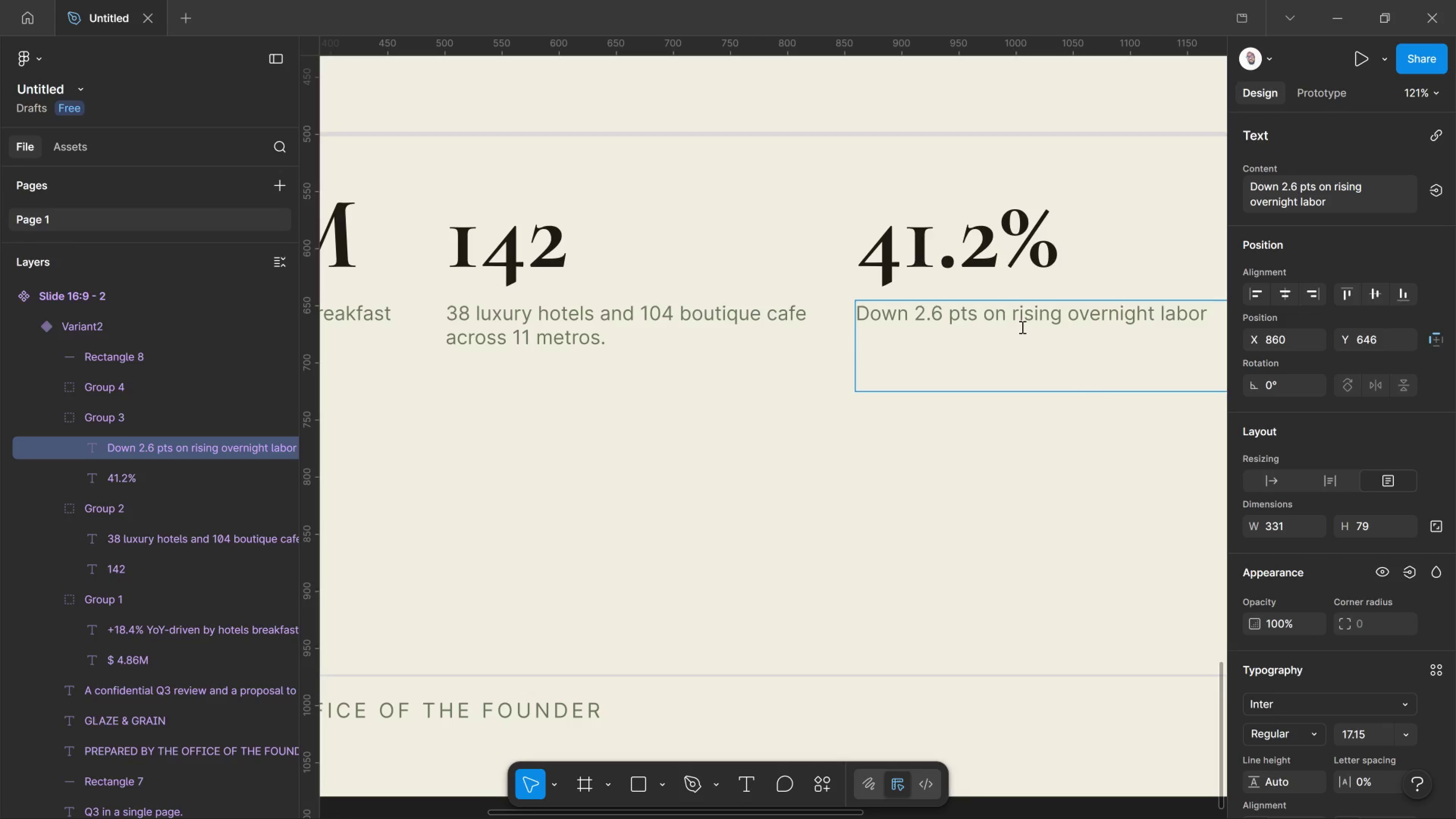 
type(and coldchain log)
 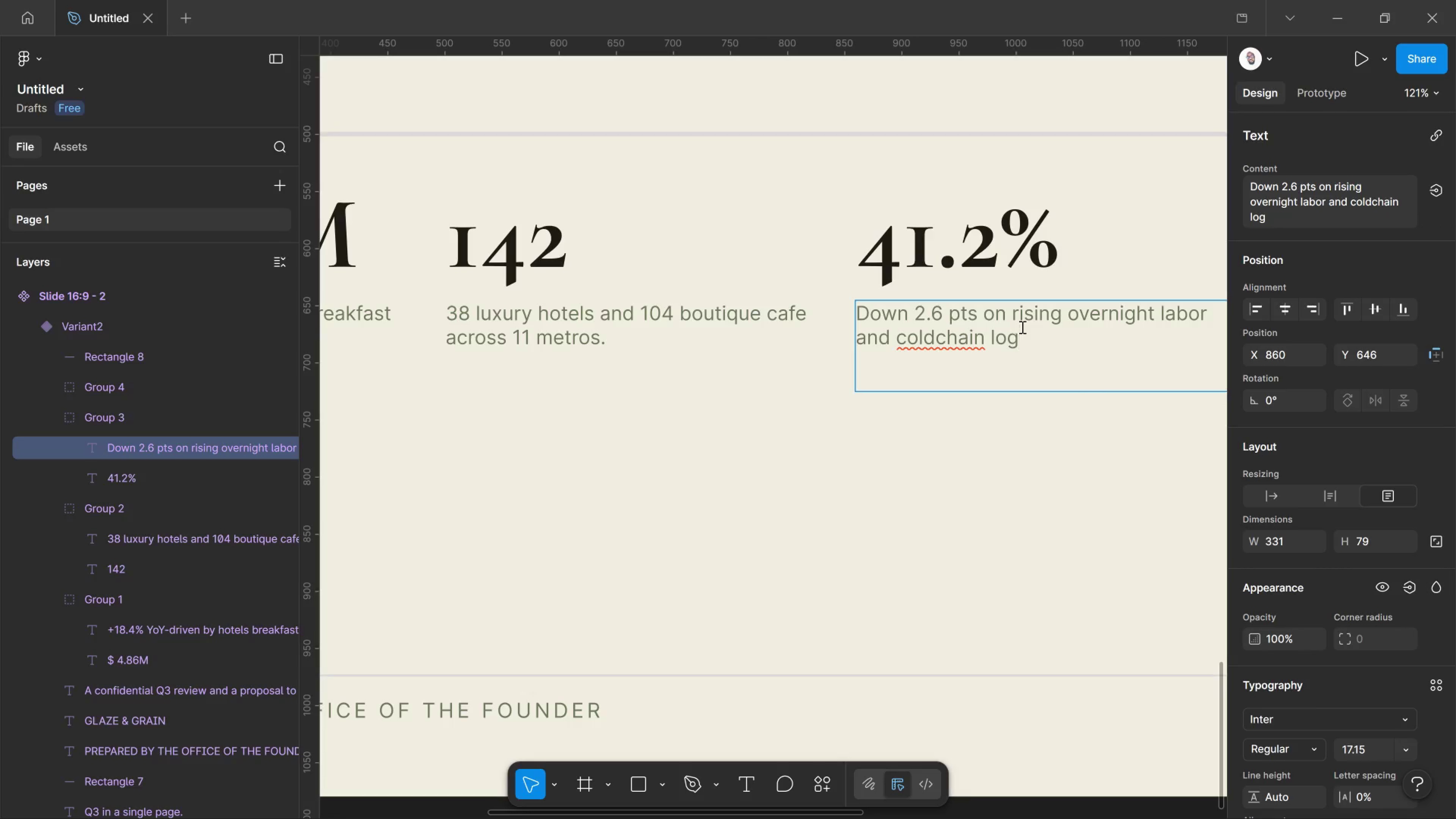 
type(istics)
 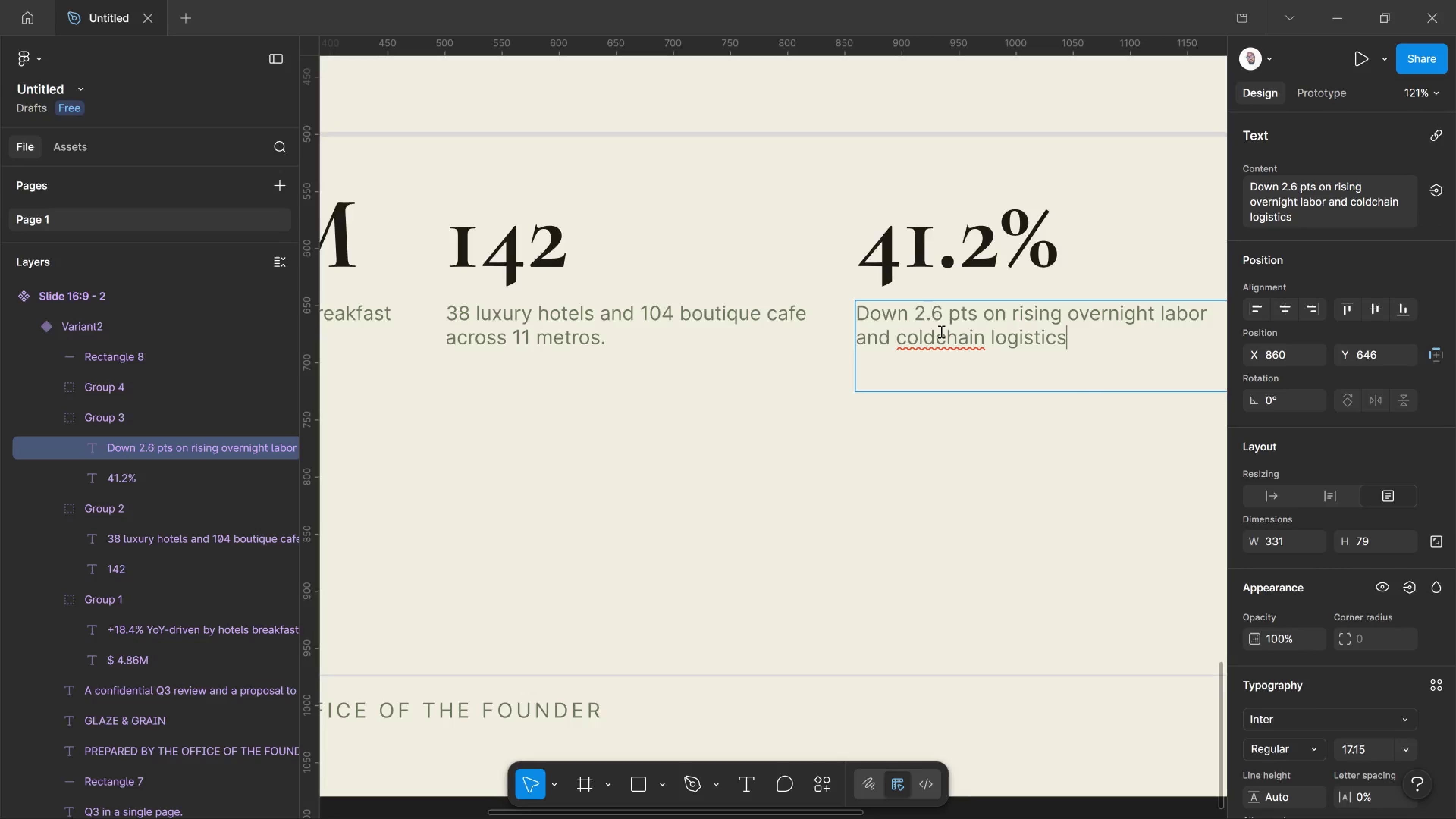 
left_click_drag(start_coordinate=[934, 335], to_coordinate=[920, 350])
 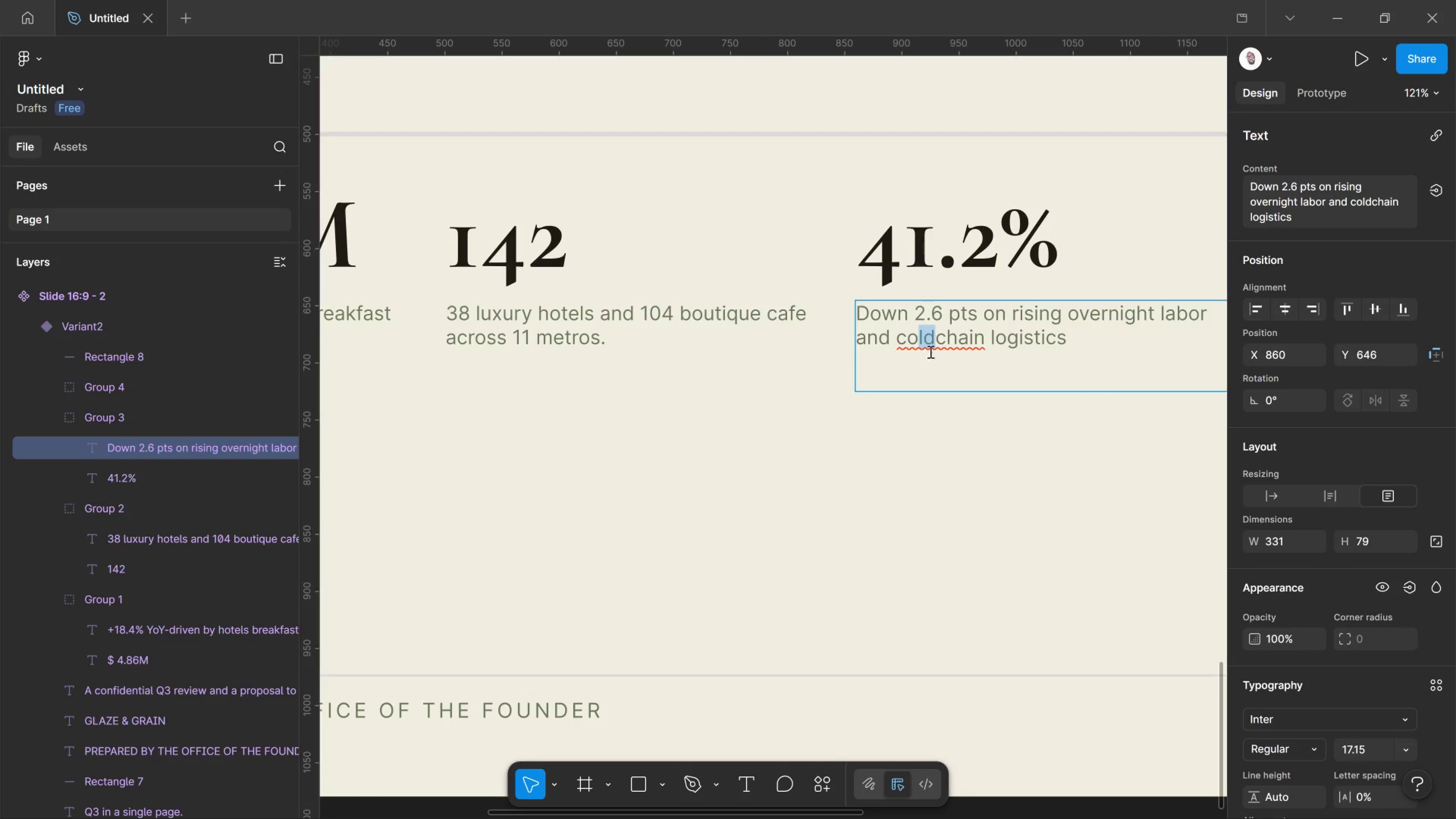 
left_click([932, 348])
 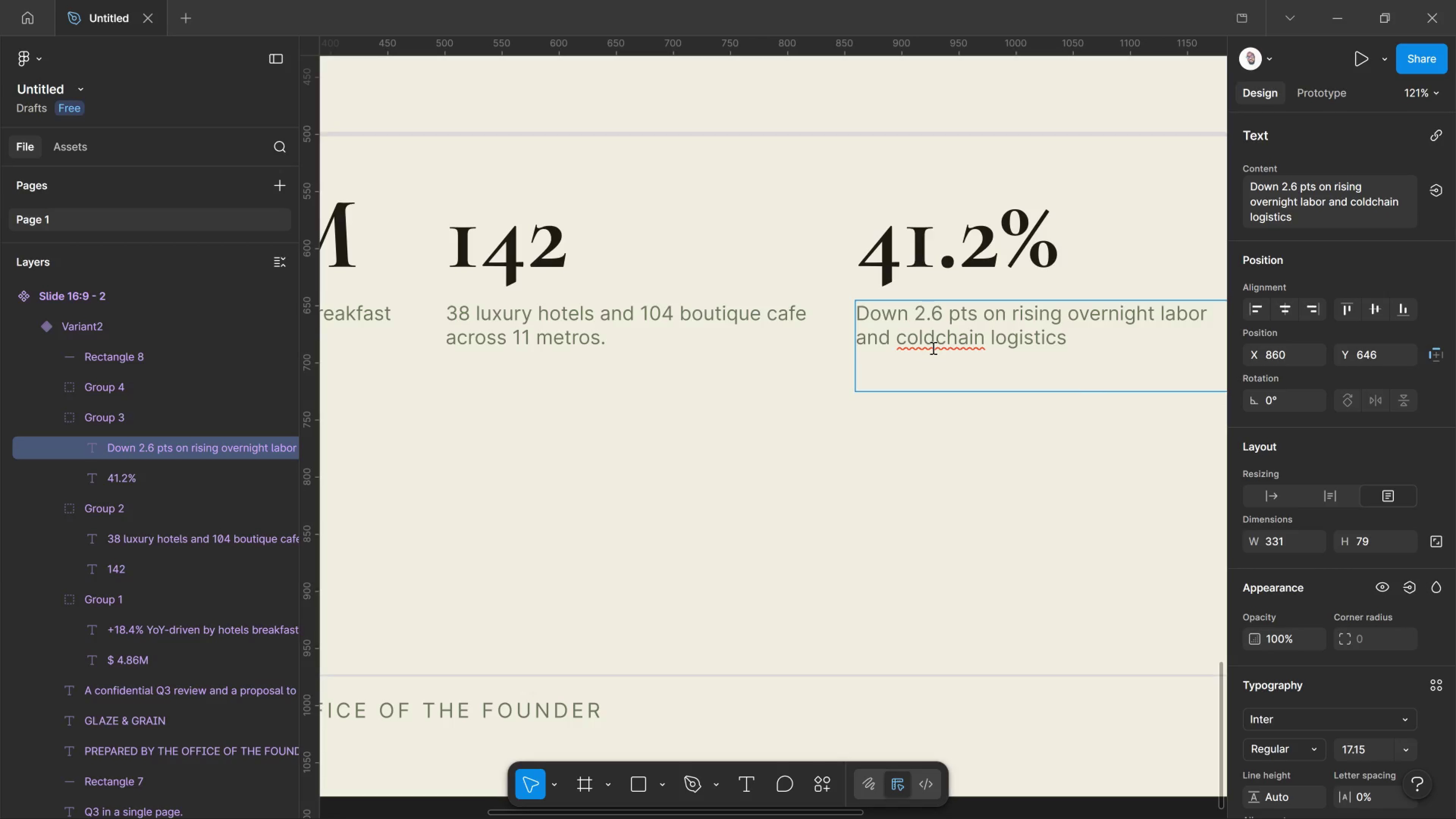 
key(Minus)
 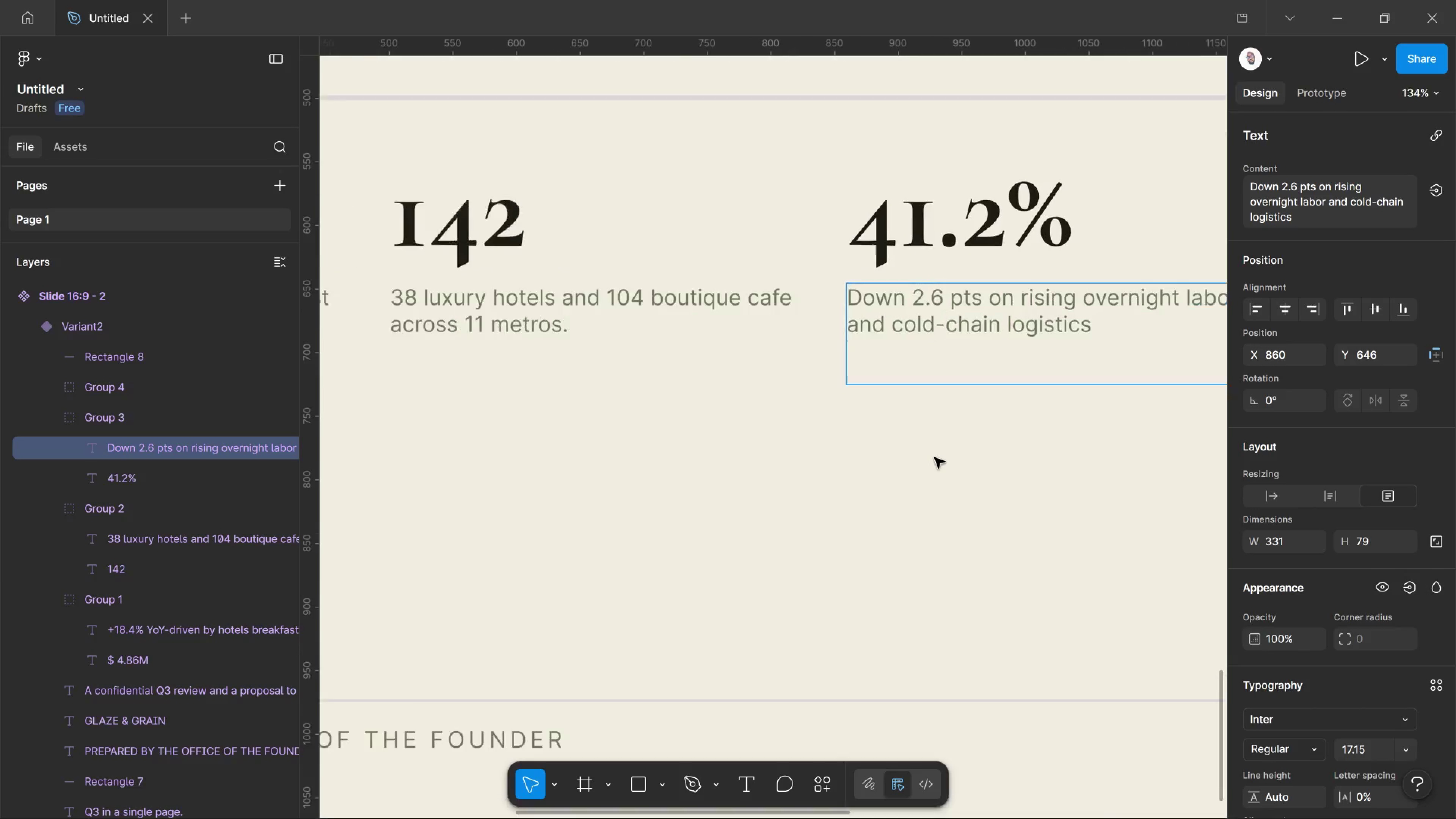 
wait(10.56)
 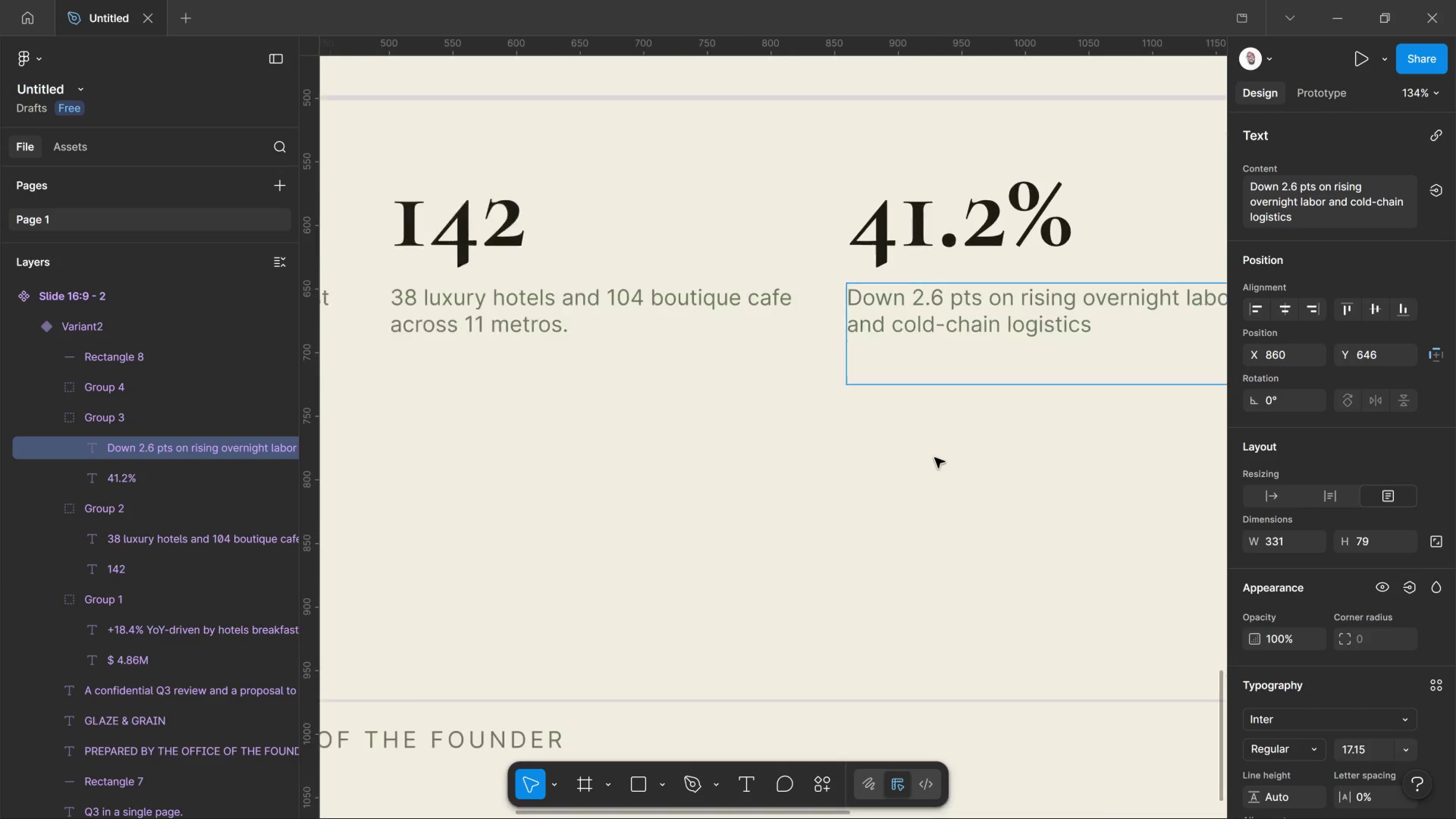 
left_click_drag(start_coordinate=[367, 218], to_coordinate=[788, 220])
 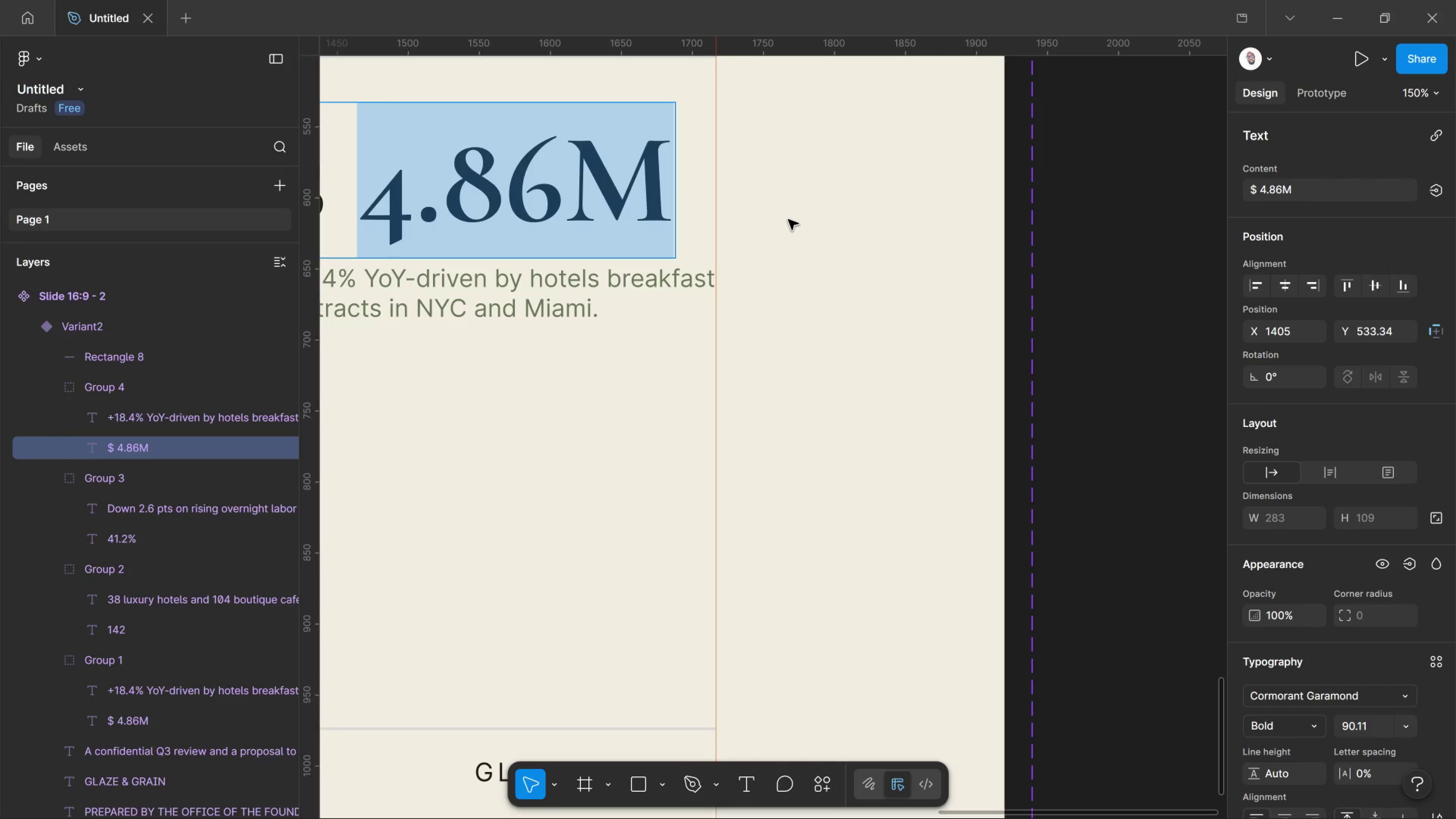 
type(12.4M.)
 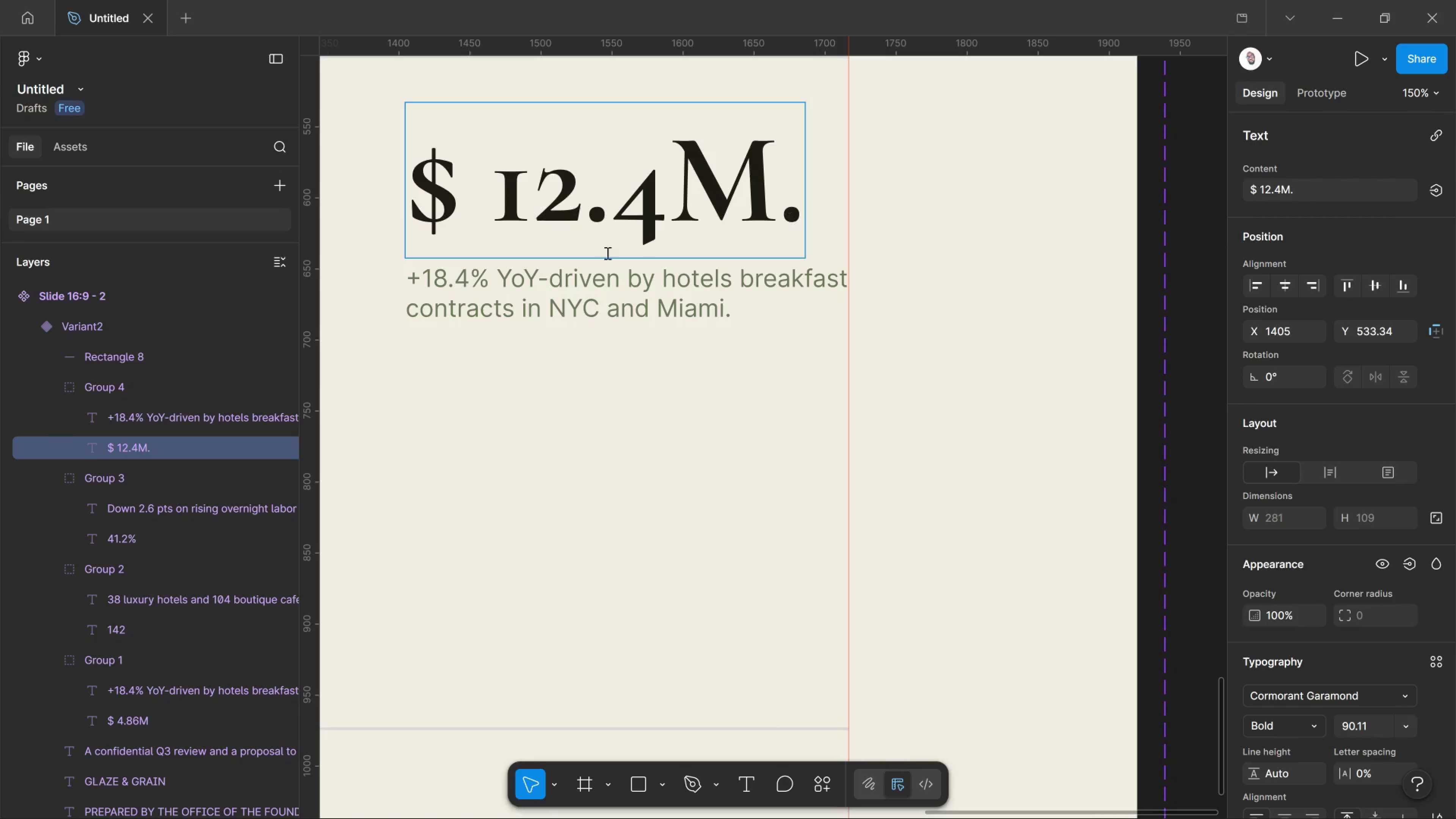 
left_click([581, 271])
 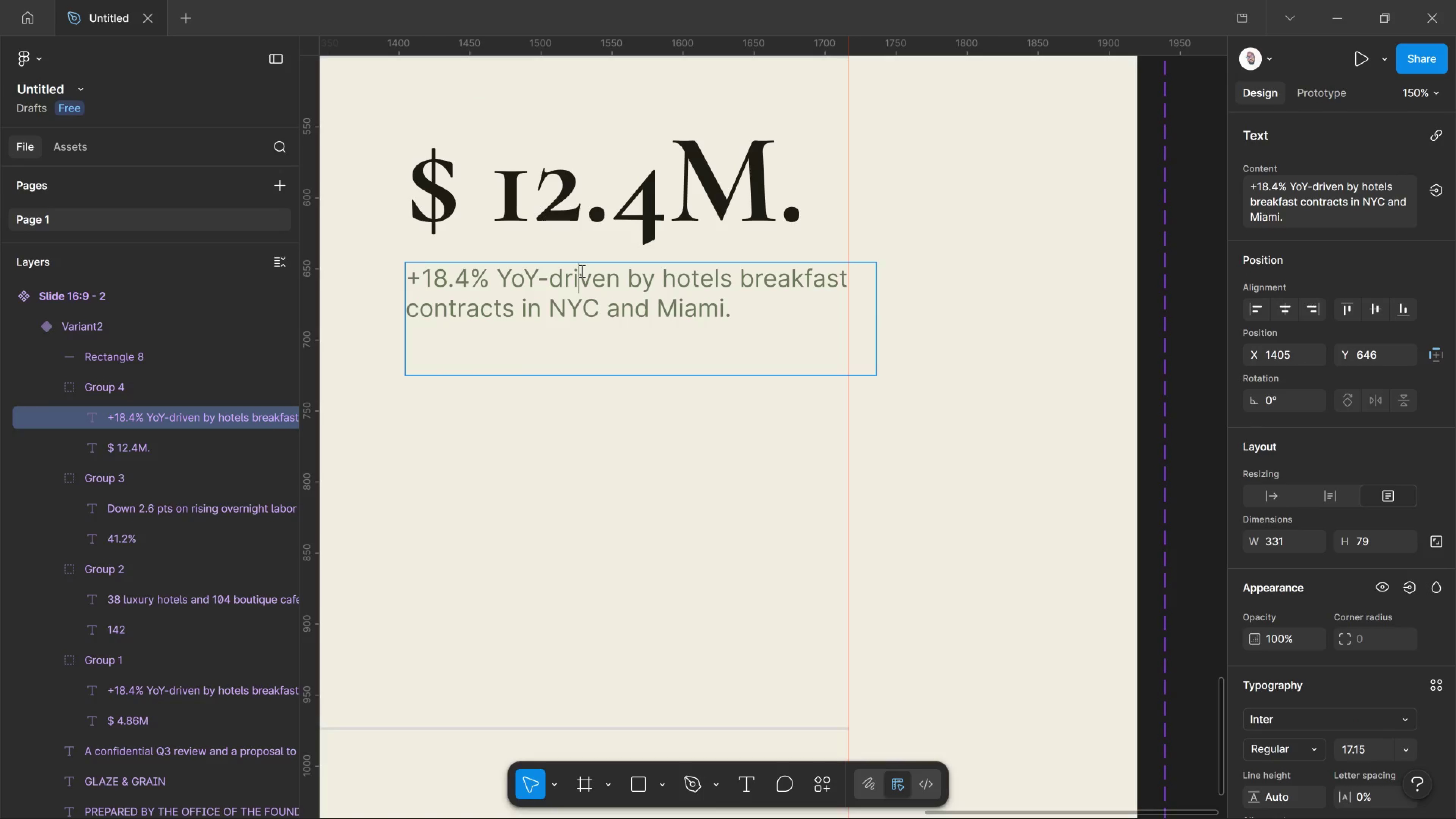 
key(Control+A)
 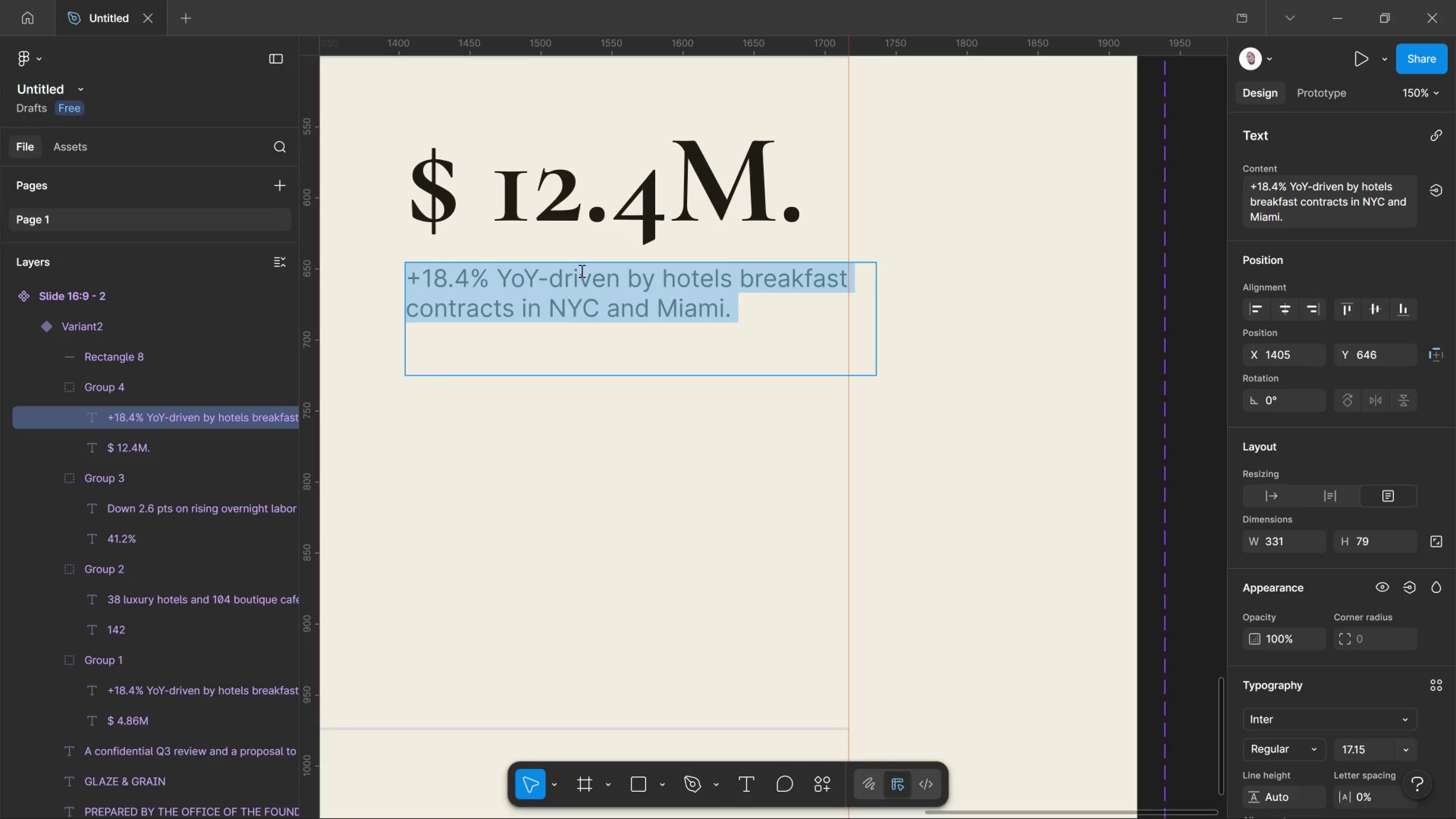 
type(Of which )
 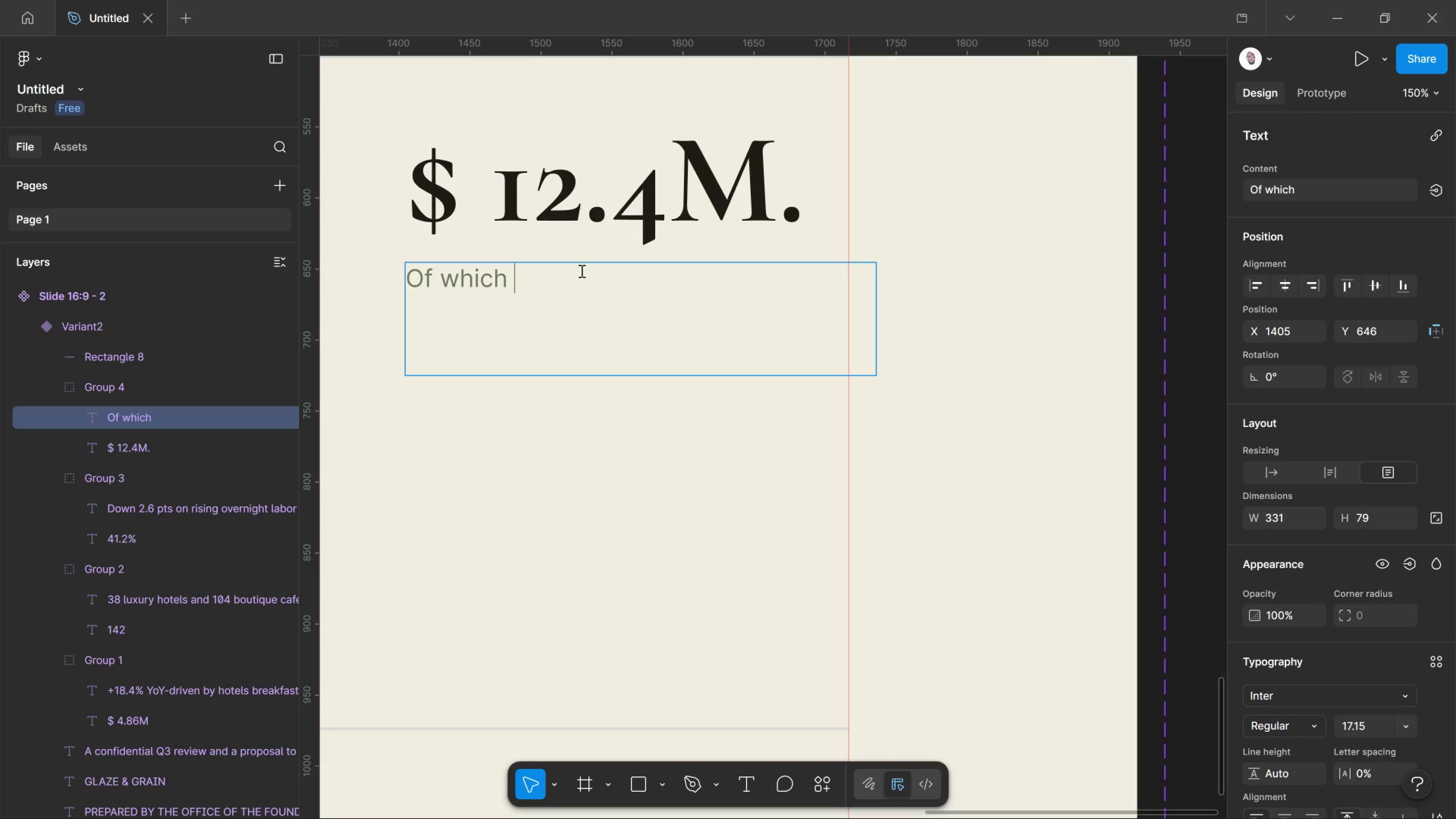 
wait(7.33)
 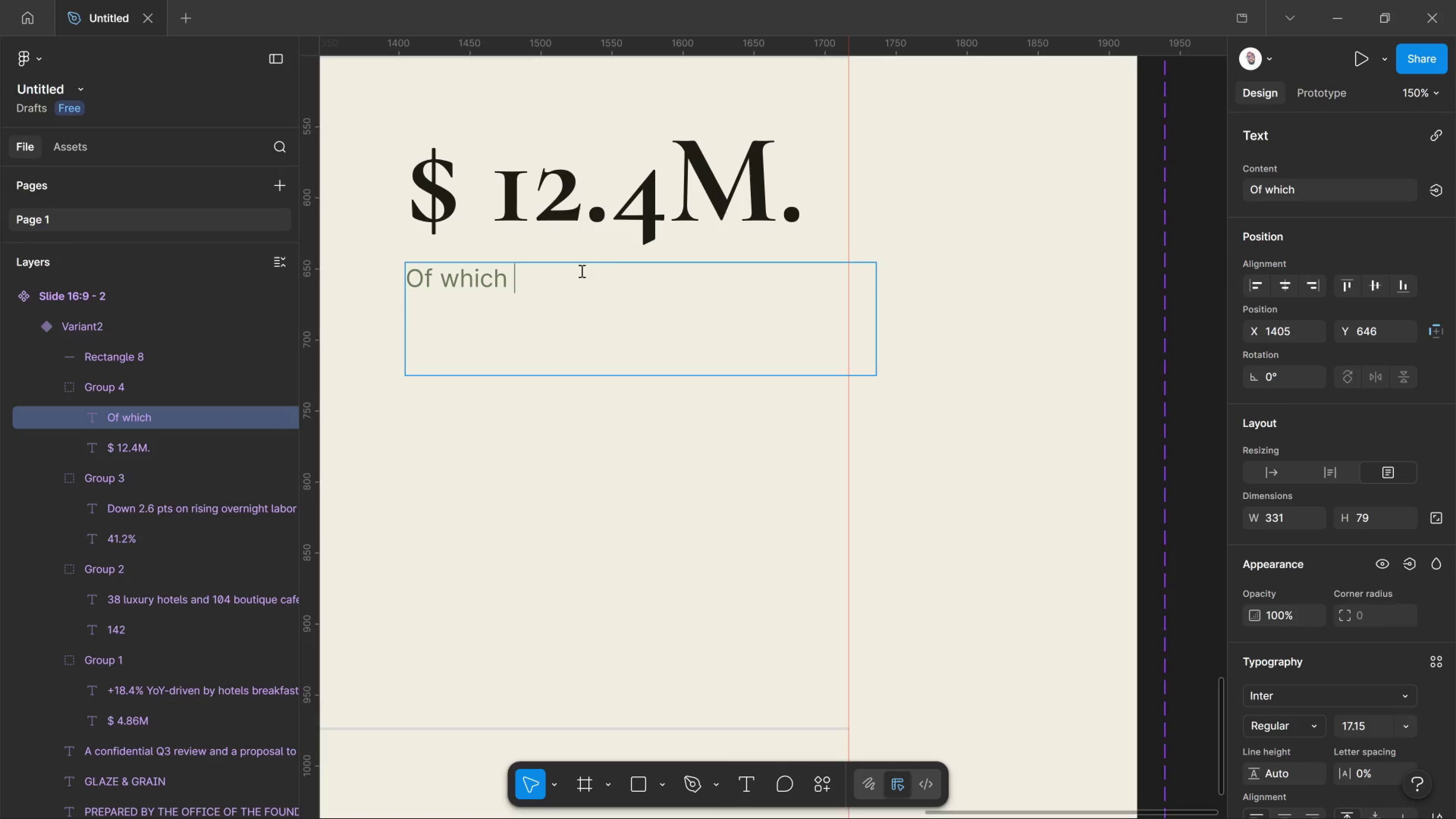 
type($7.1m )
key(Backspace)
key(Backspace)
type(M is gaed)
key(Backspace)
key(Backspace)
type(ted on vailb)
key(Backspace)
key(Backspace)
type(ble frozen-dough)
 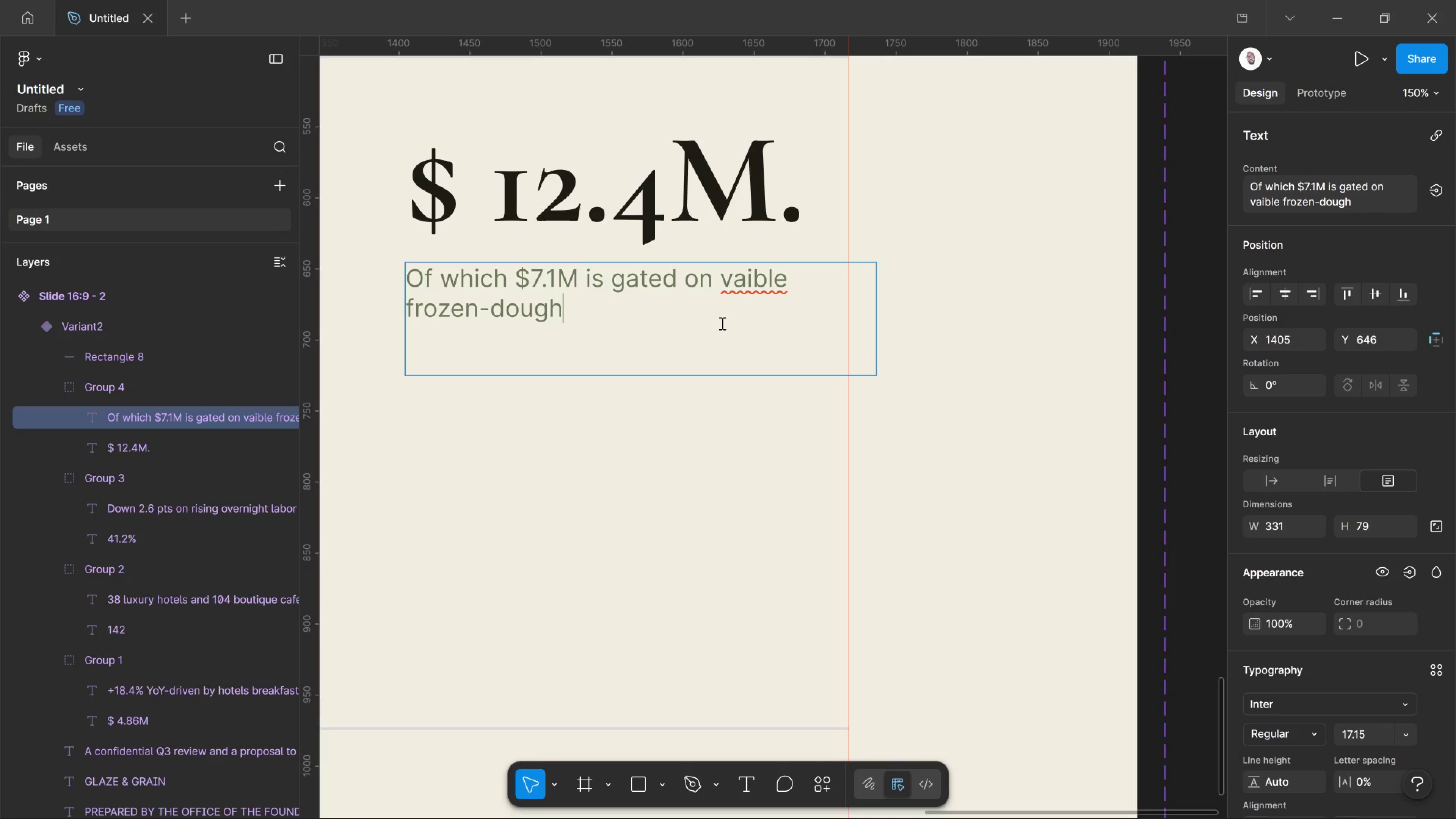 
left_click([746, 282])
 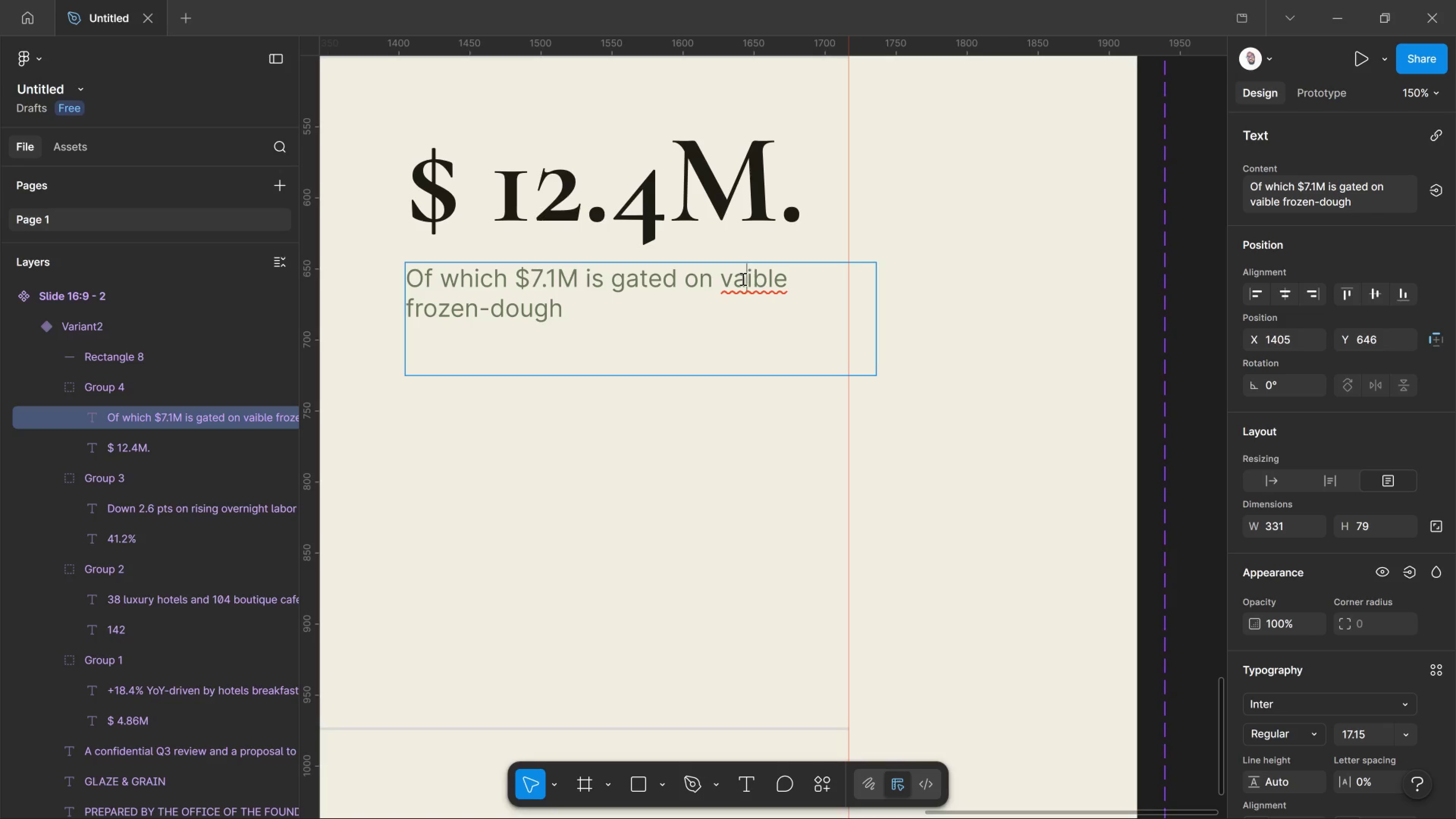 
key(Backspace)
 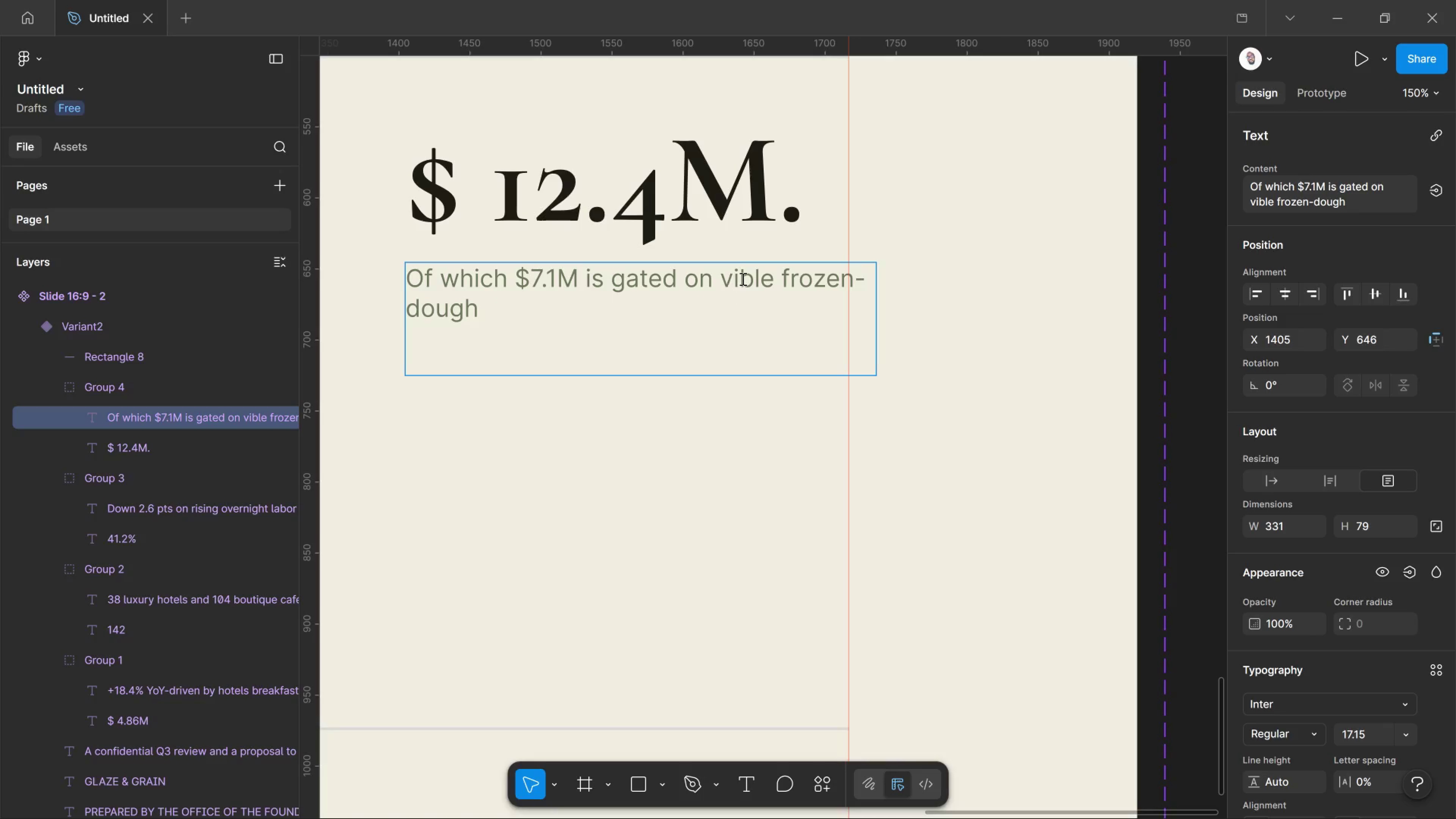 
key(ArrowRight)
 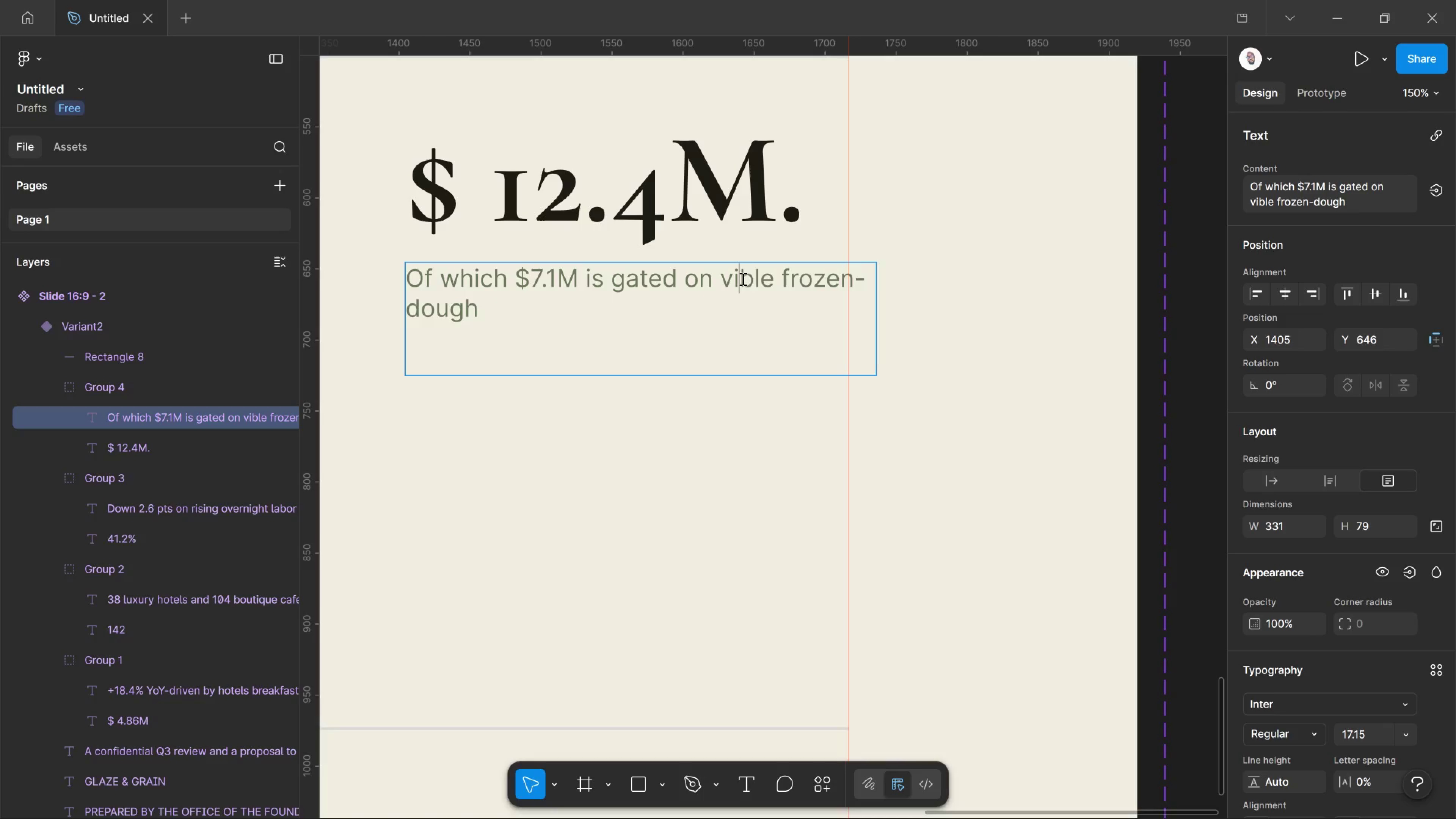 
key(A)
 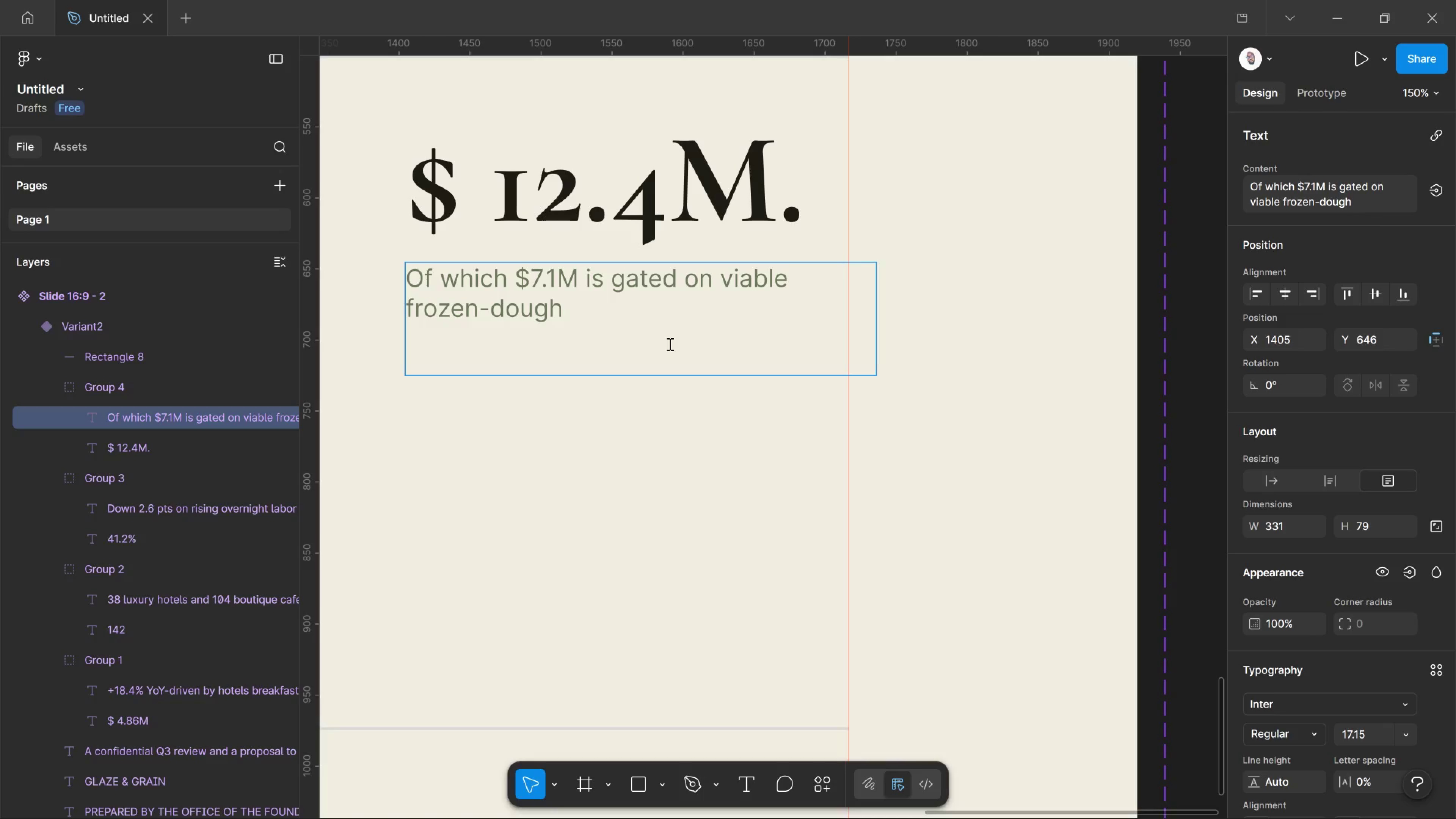 
left_click([673, 325])
 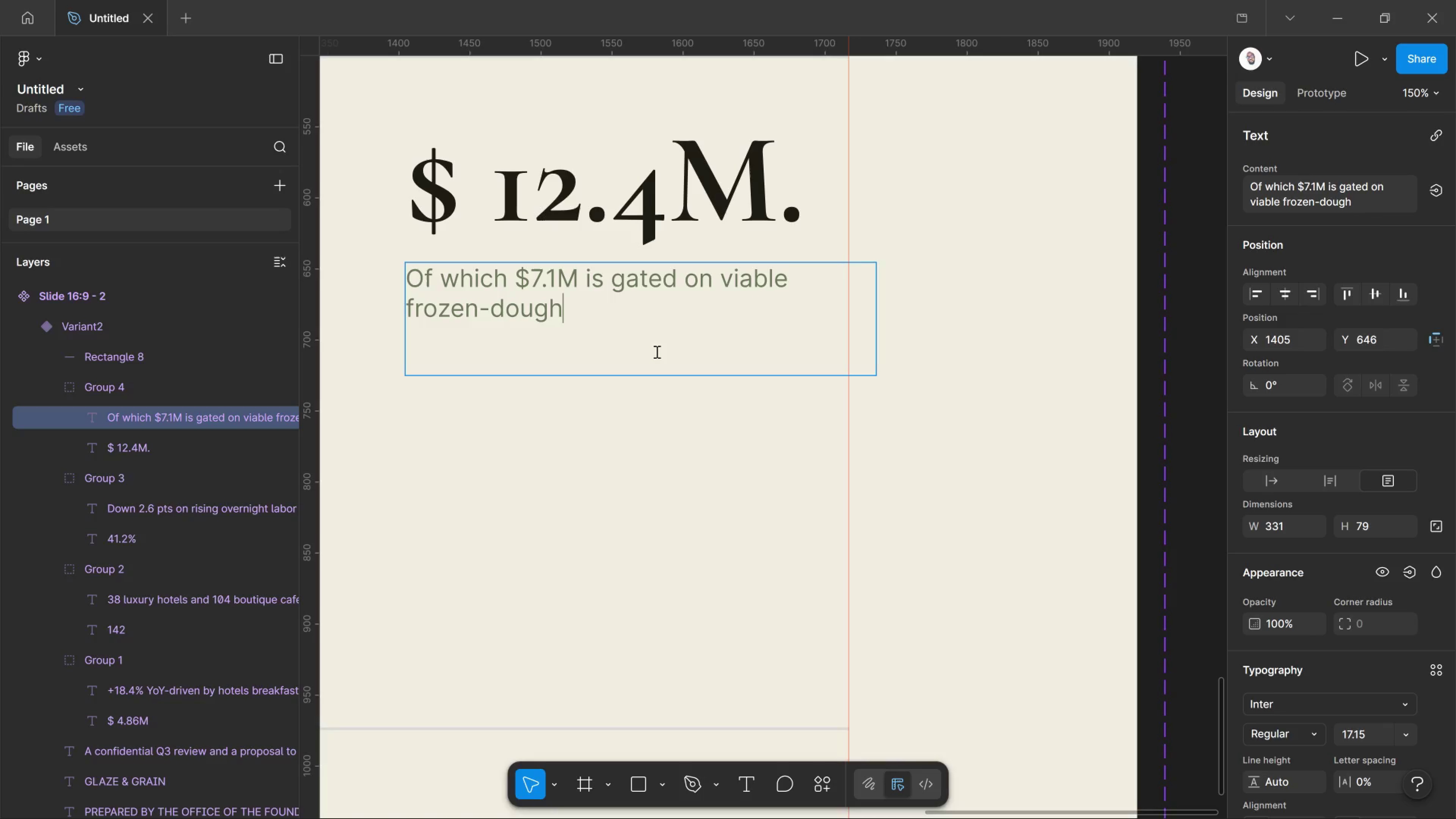 
type( offering.)
 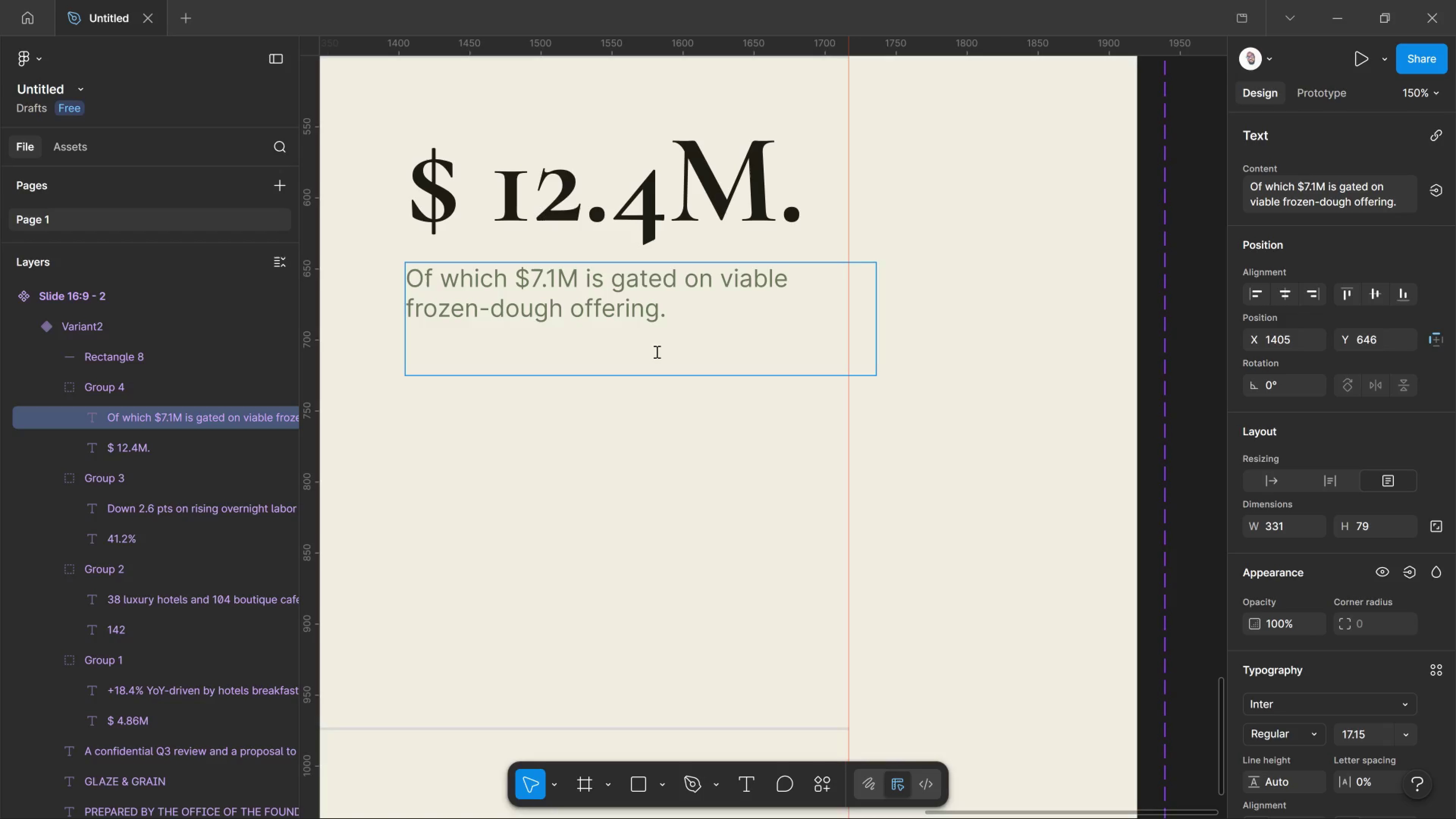 
wait(22.96)
 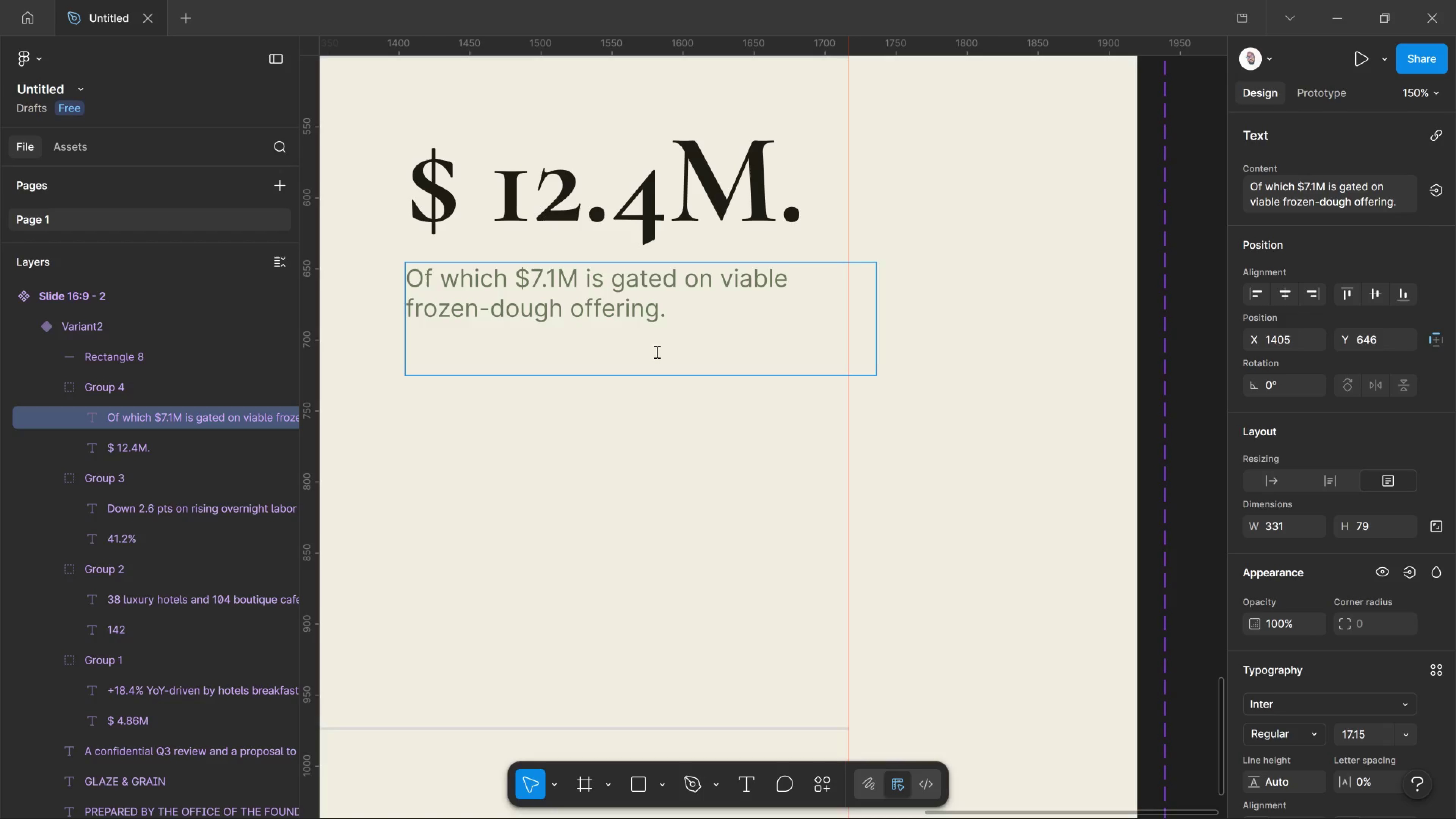 
hold_key(key=ControlLeft, duration=1.54)
scroll: coordinate [736, 457], scroll_direction: down, amount: 17.0
 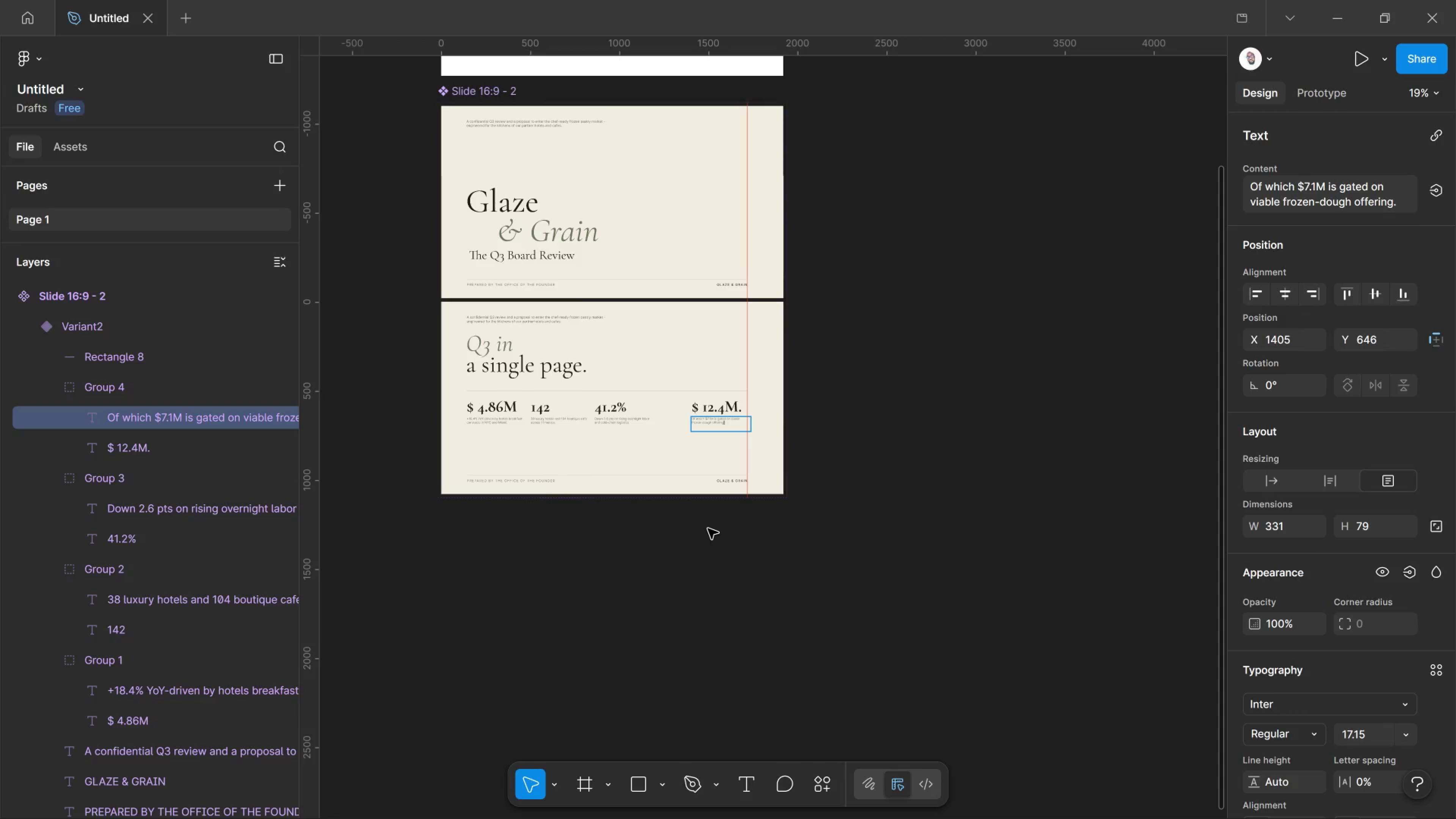 
left_click([708, 529])
 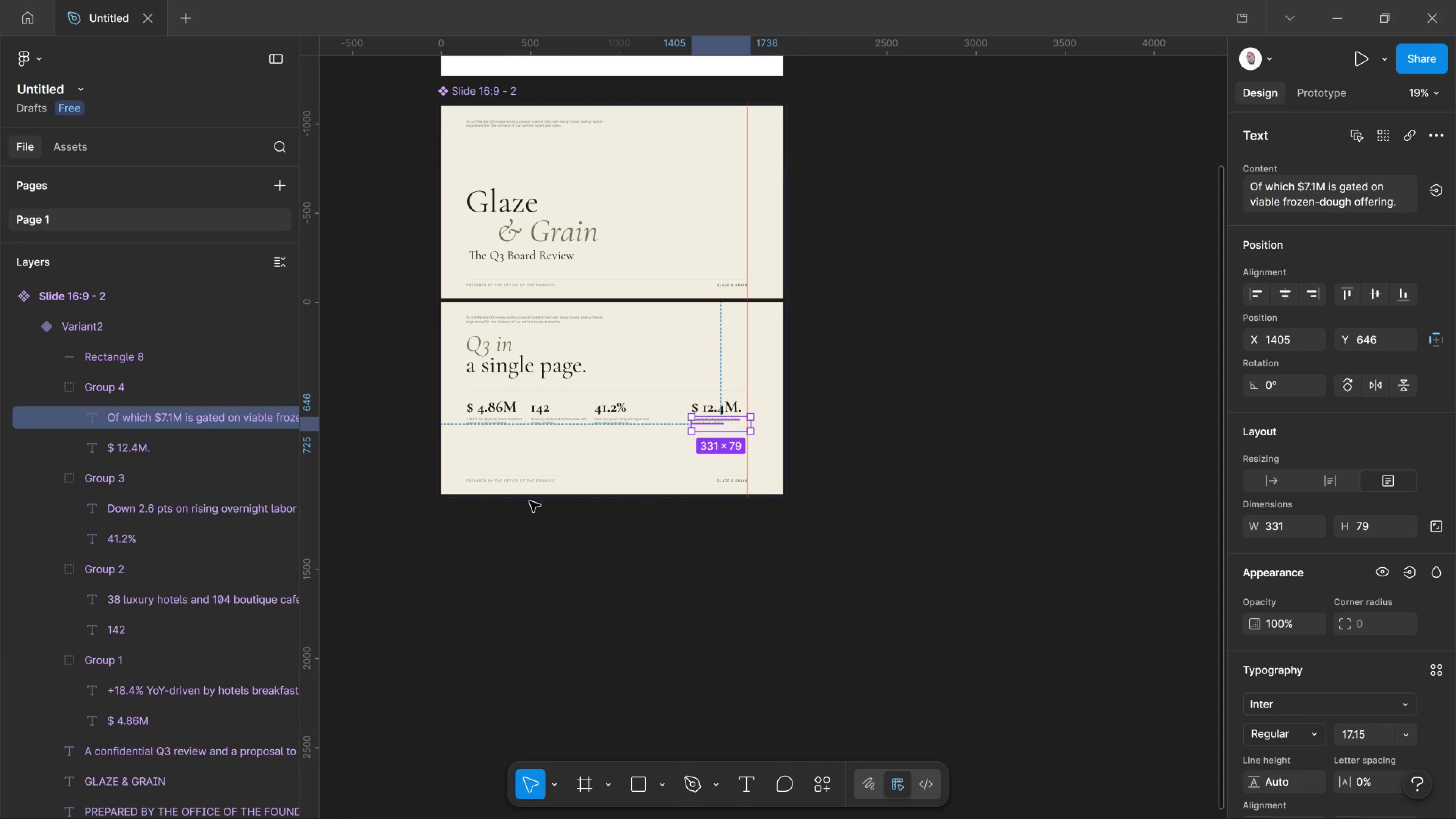 
hold_key(key=Space, duration=0.64)
 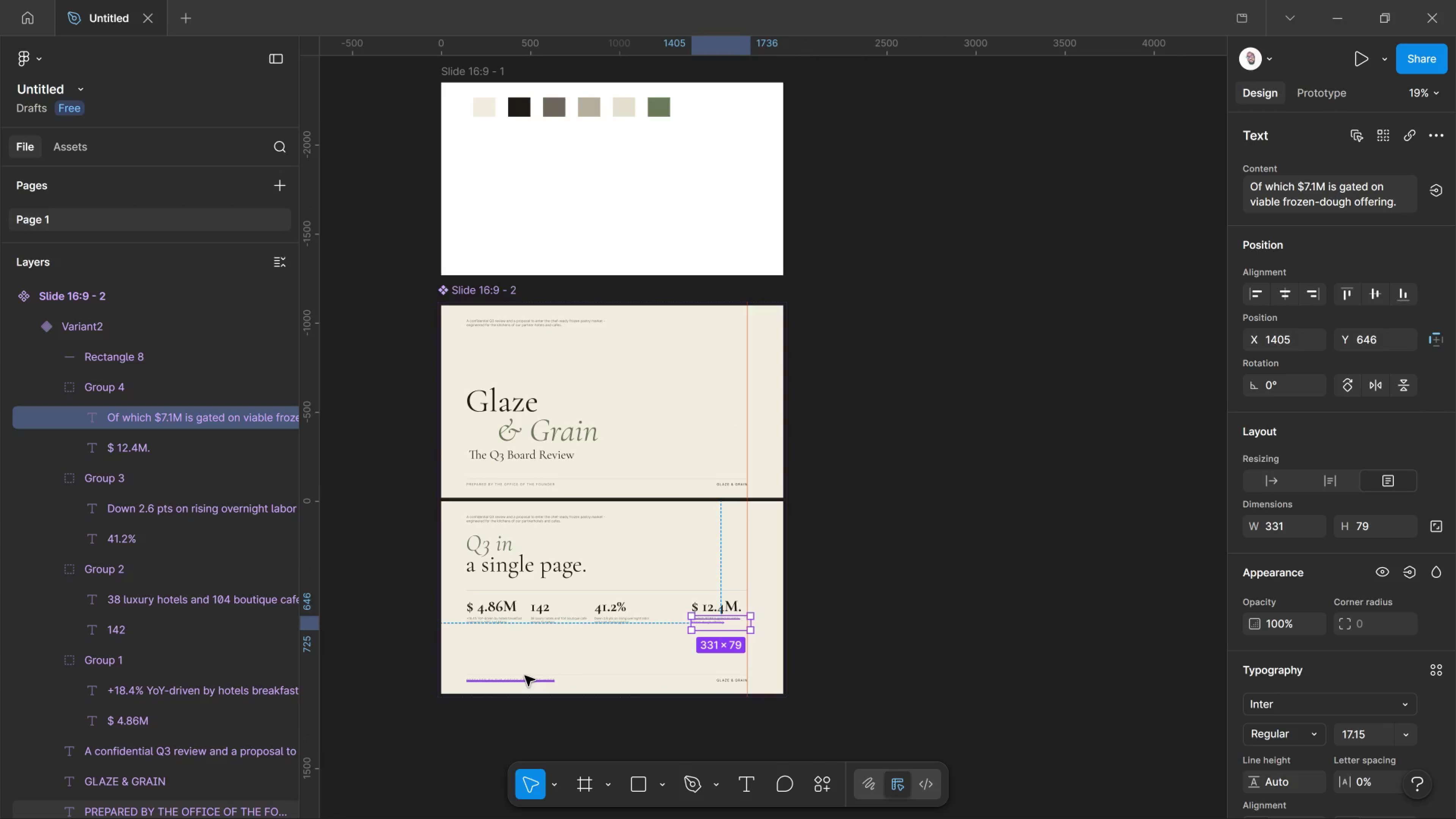 
scroll: coordinate [520, 480], scroll_direction: up, amount: 4.0
 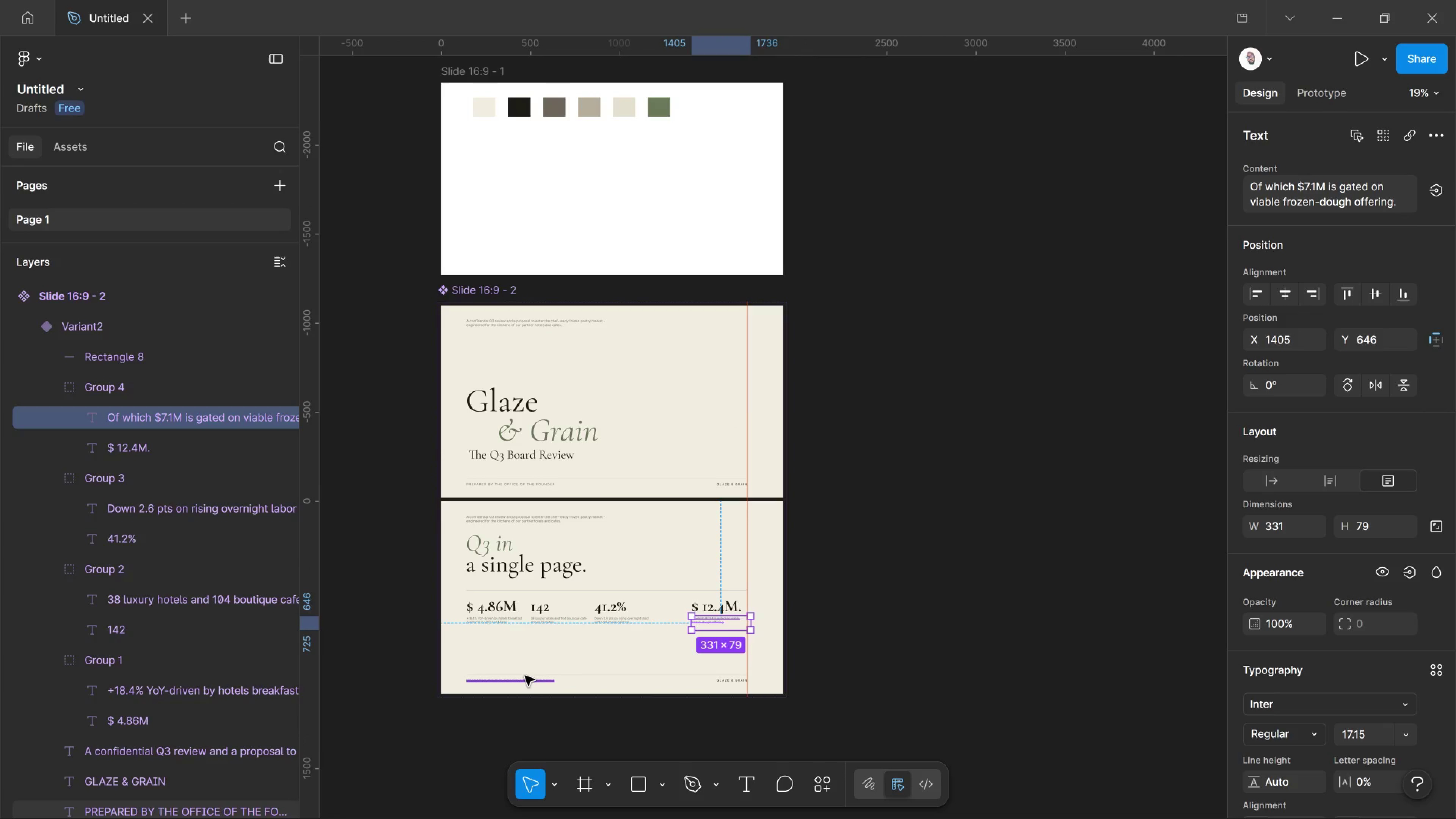 
hold_key(key=AltLeft, duration=0.39)
hold_key(key=ControlLeft, duration=0.97)
scroll: coordinate [520, 503], scroll_direction: up, amount: 8.0
 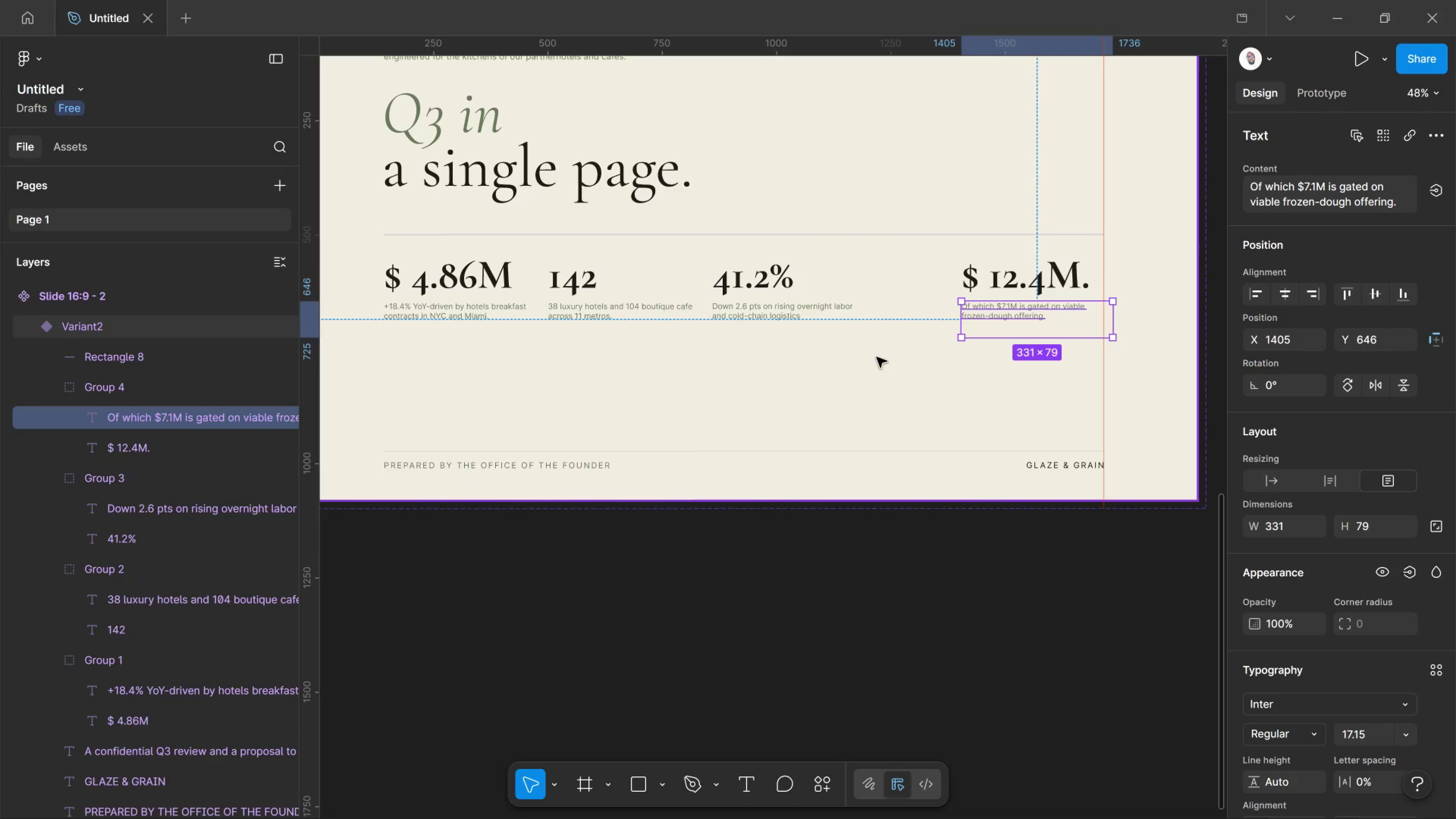 
left_click([992, 286])
 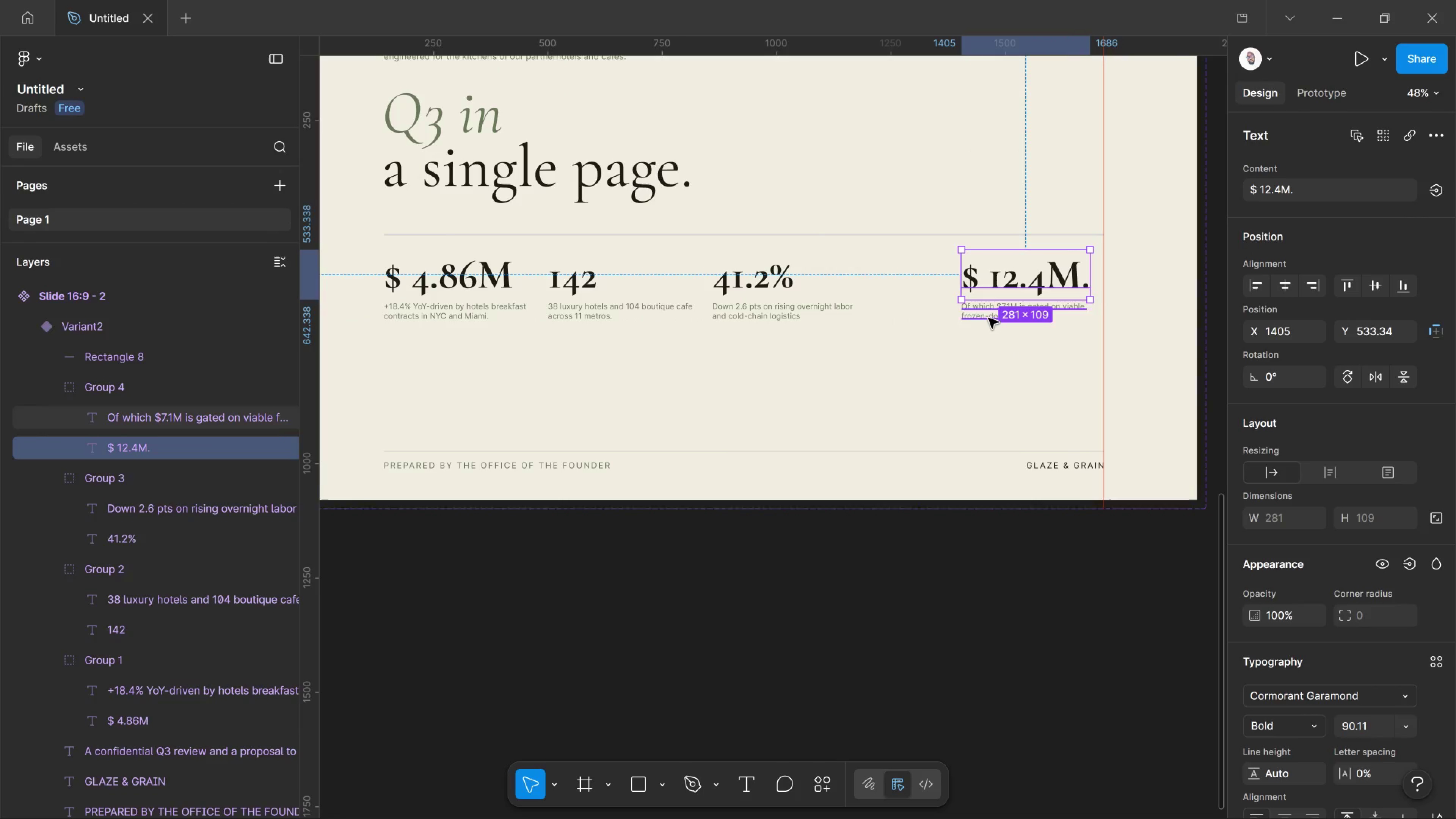 
left_click_drag(start_coordinate=[684, 706], to_coordinate=[660, 711])
 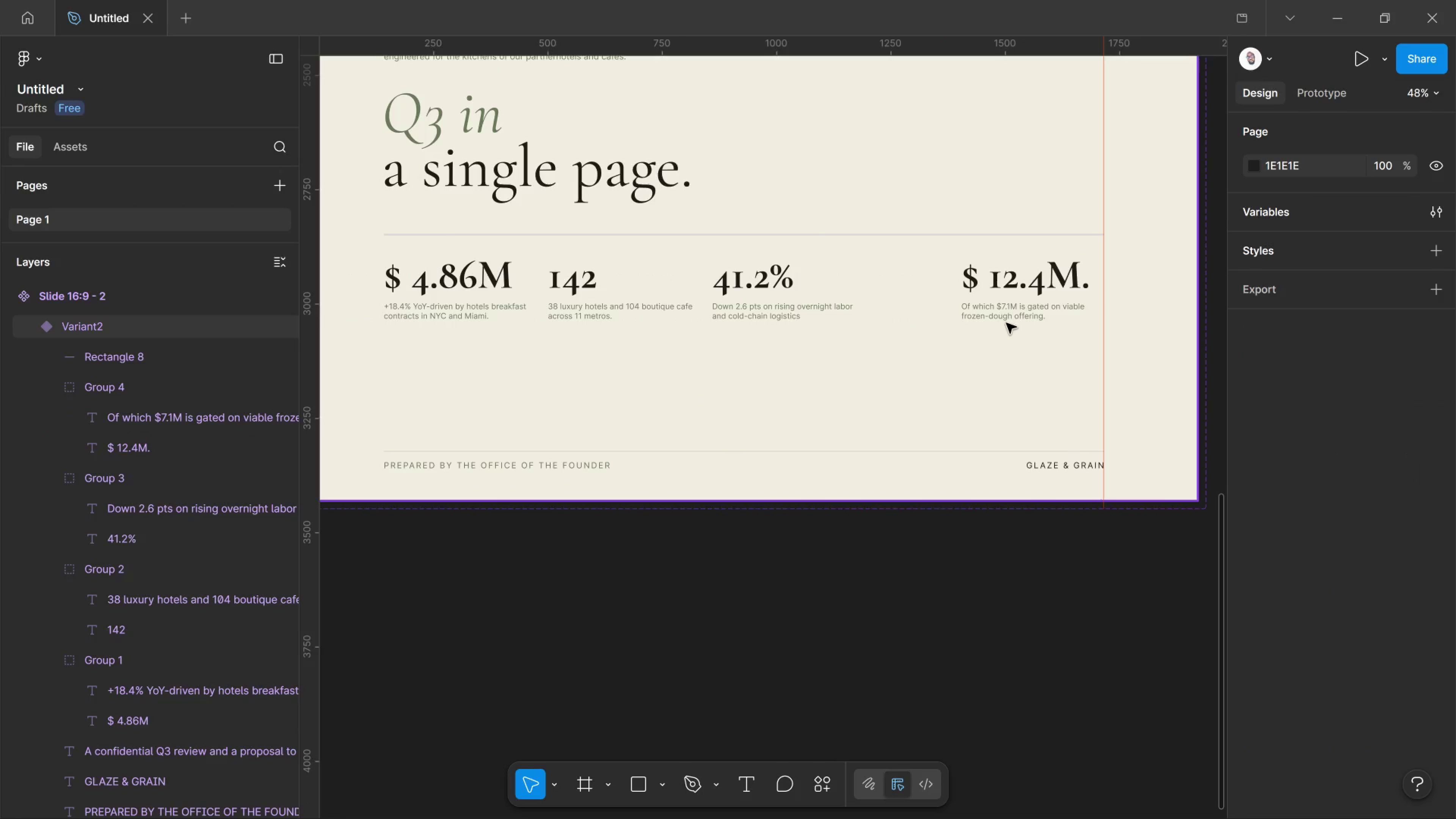 
left_click([1008, 305])
 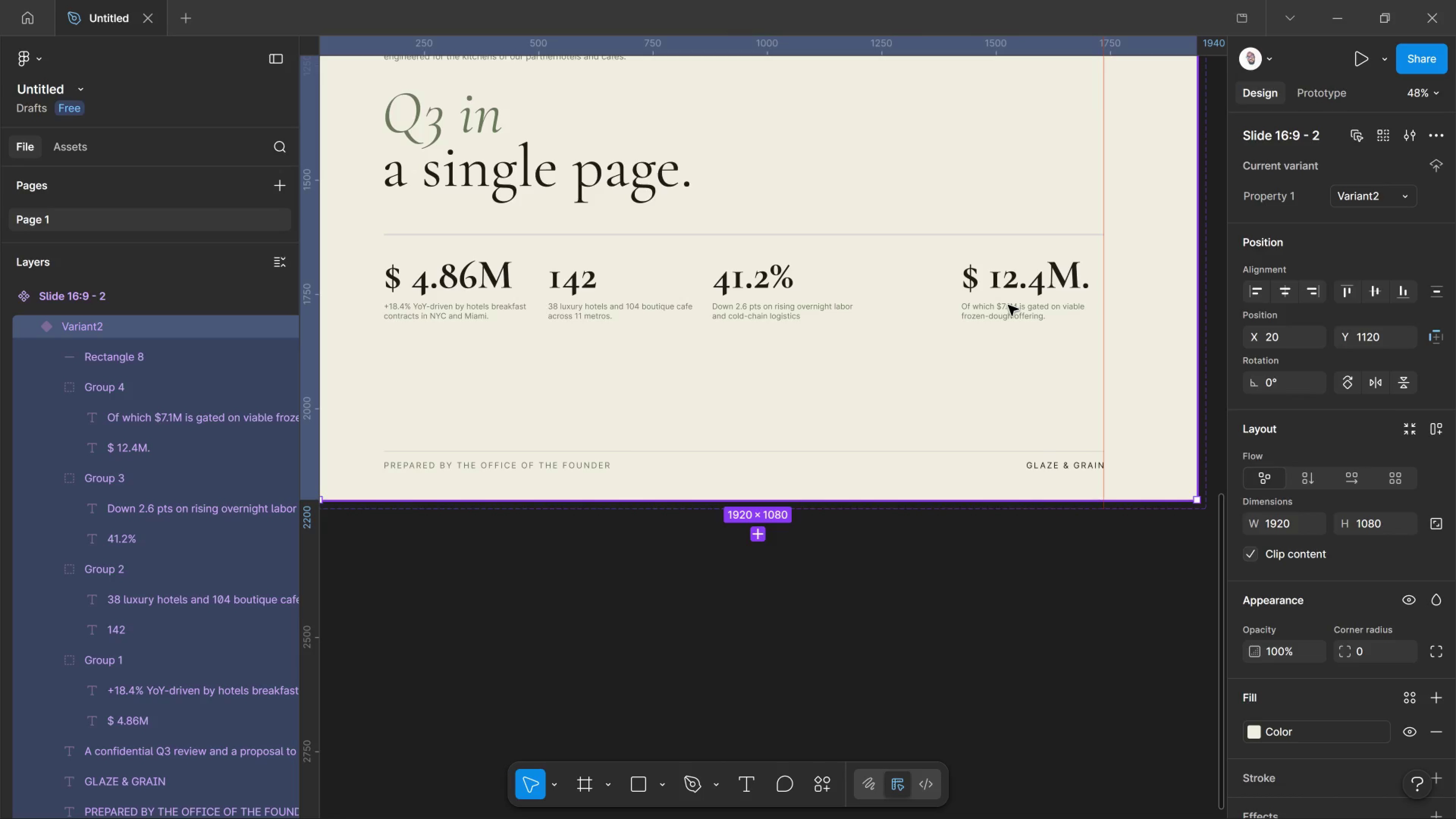 
hold_key(key=ControlLeft, duration=0.81)
 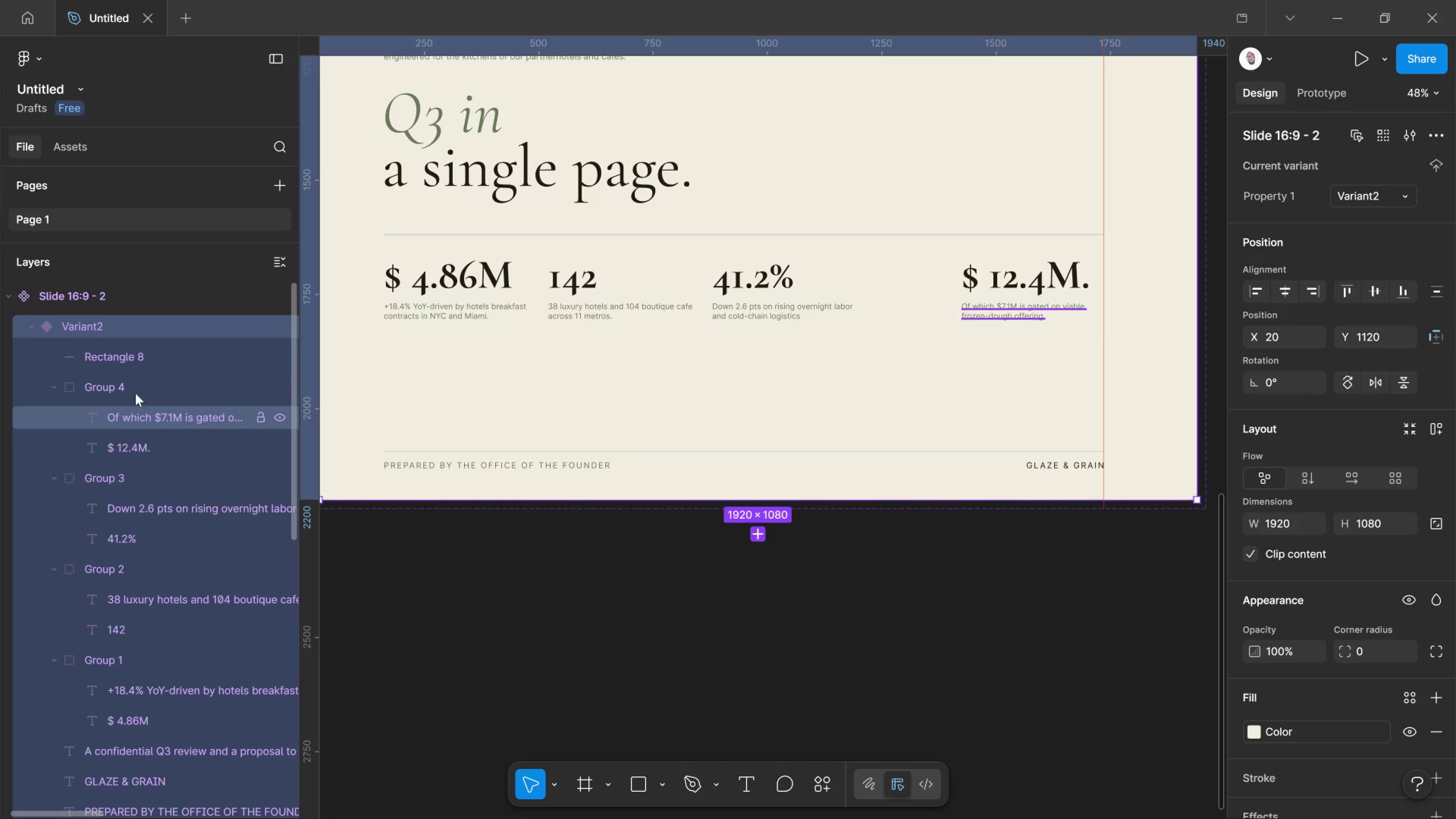 
left_click([133, 382])
 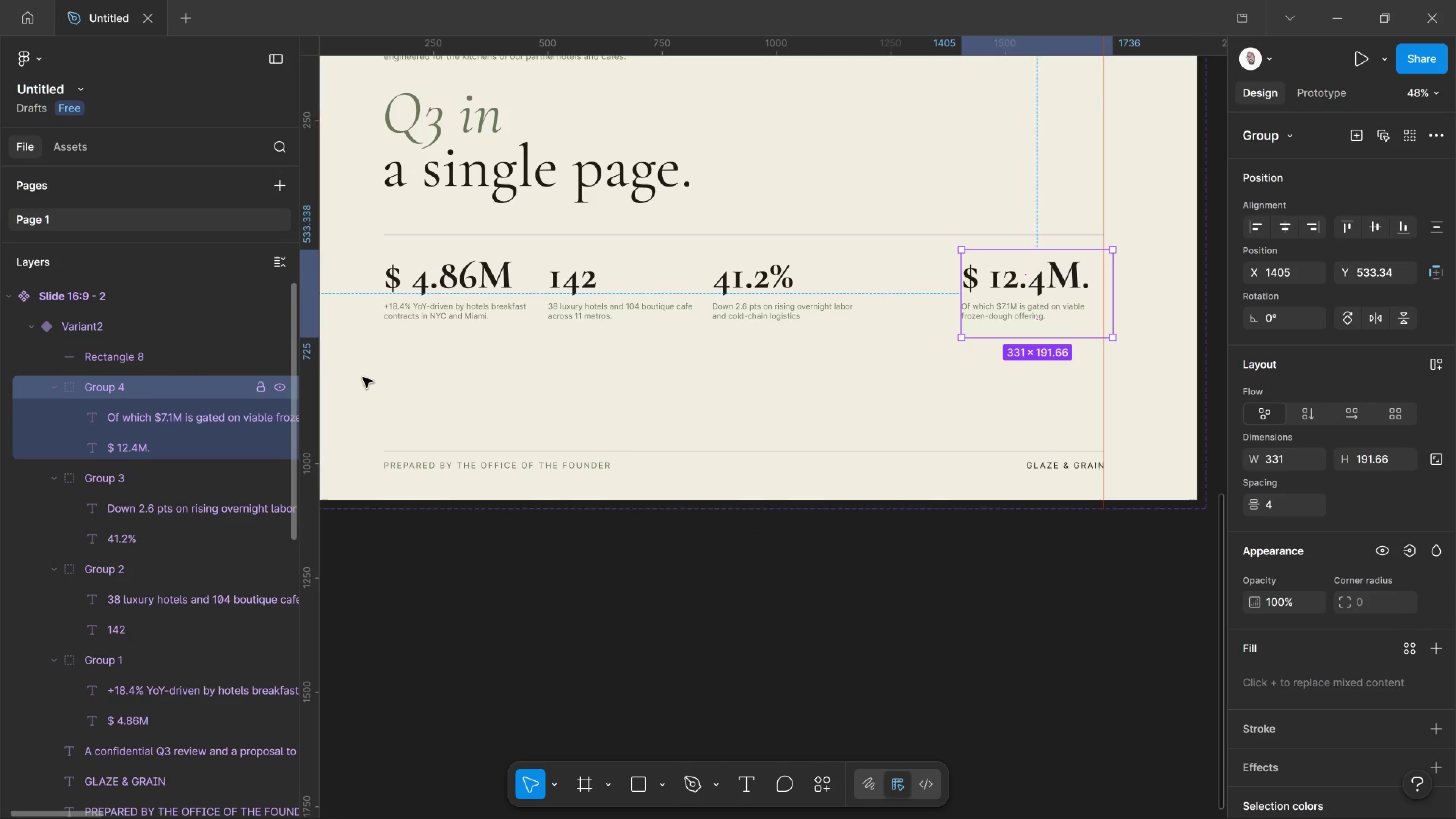 
hold_key(key=ControlLeft, duration=1.95)
 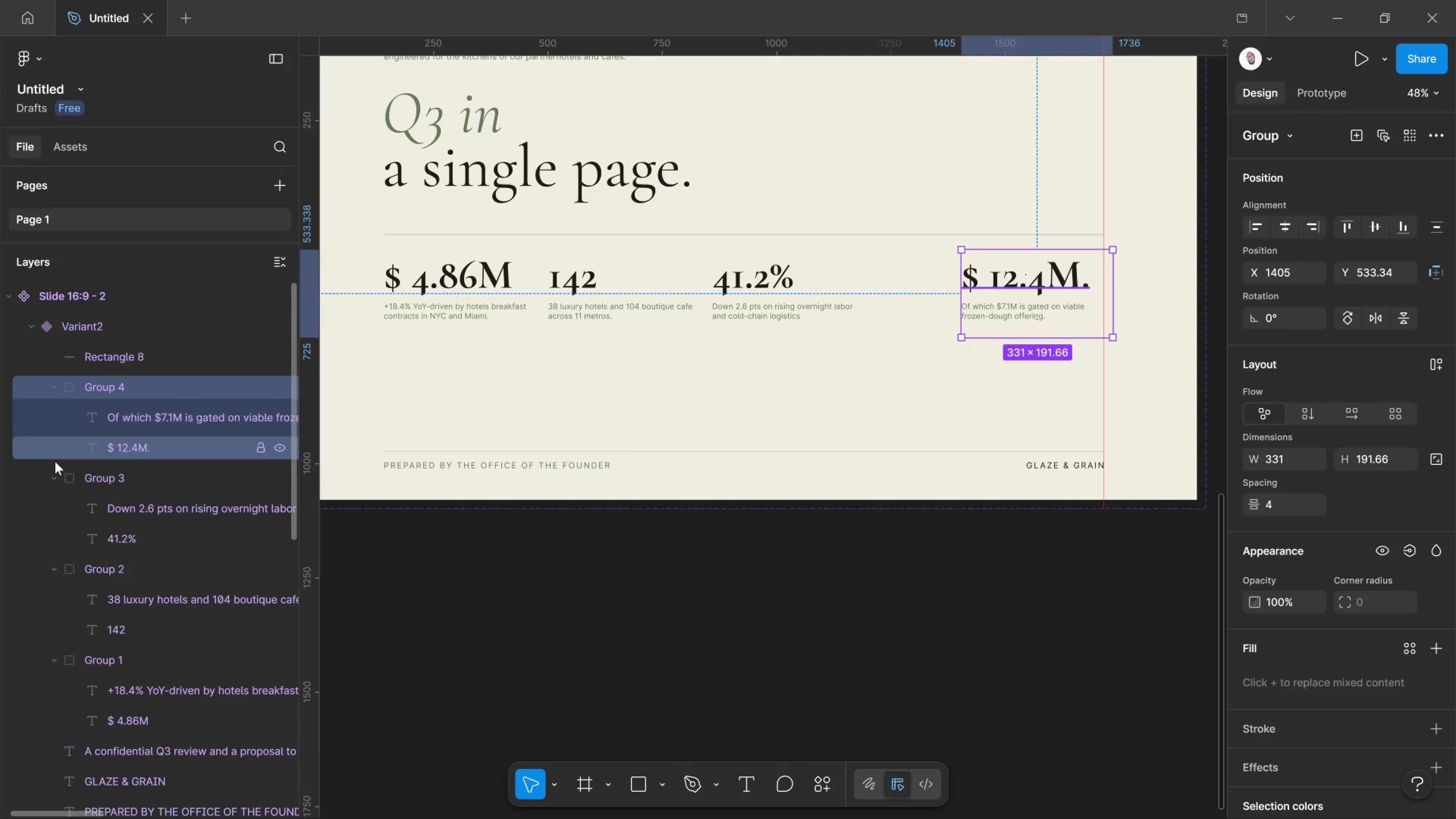 
left_click([51, 475])
 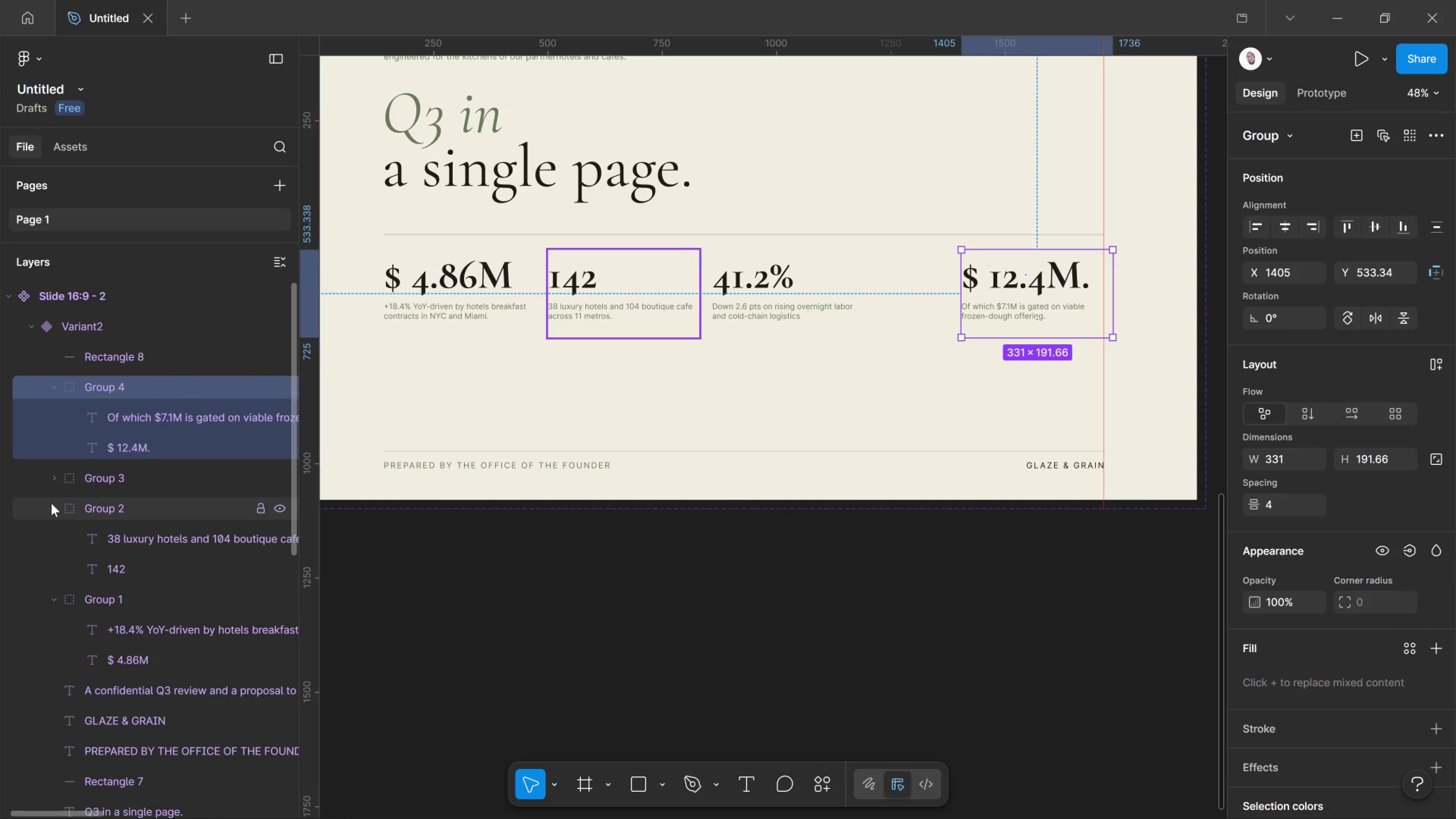 
left_click([51, 503])
 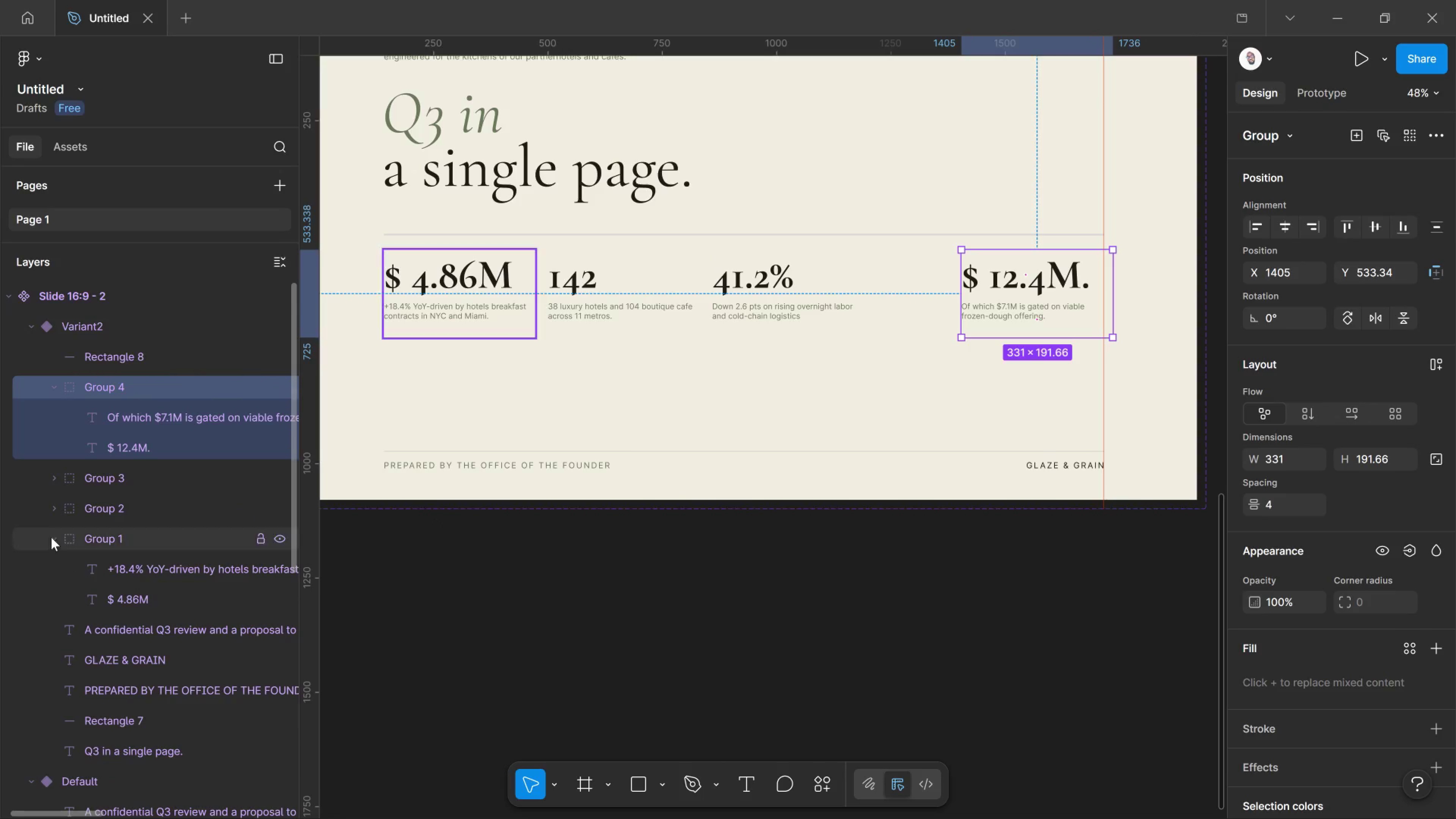 
left_click([51, 537])
 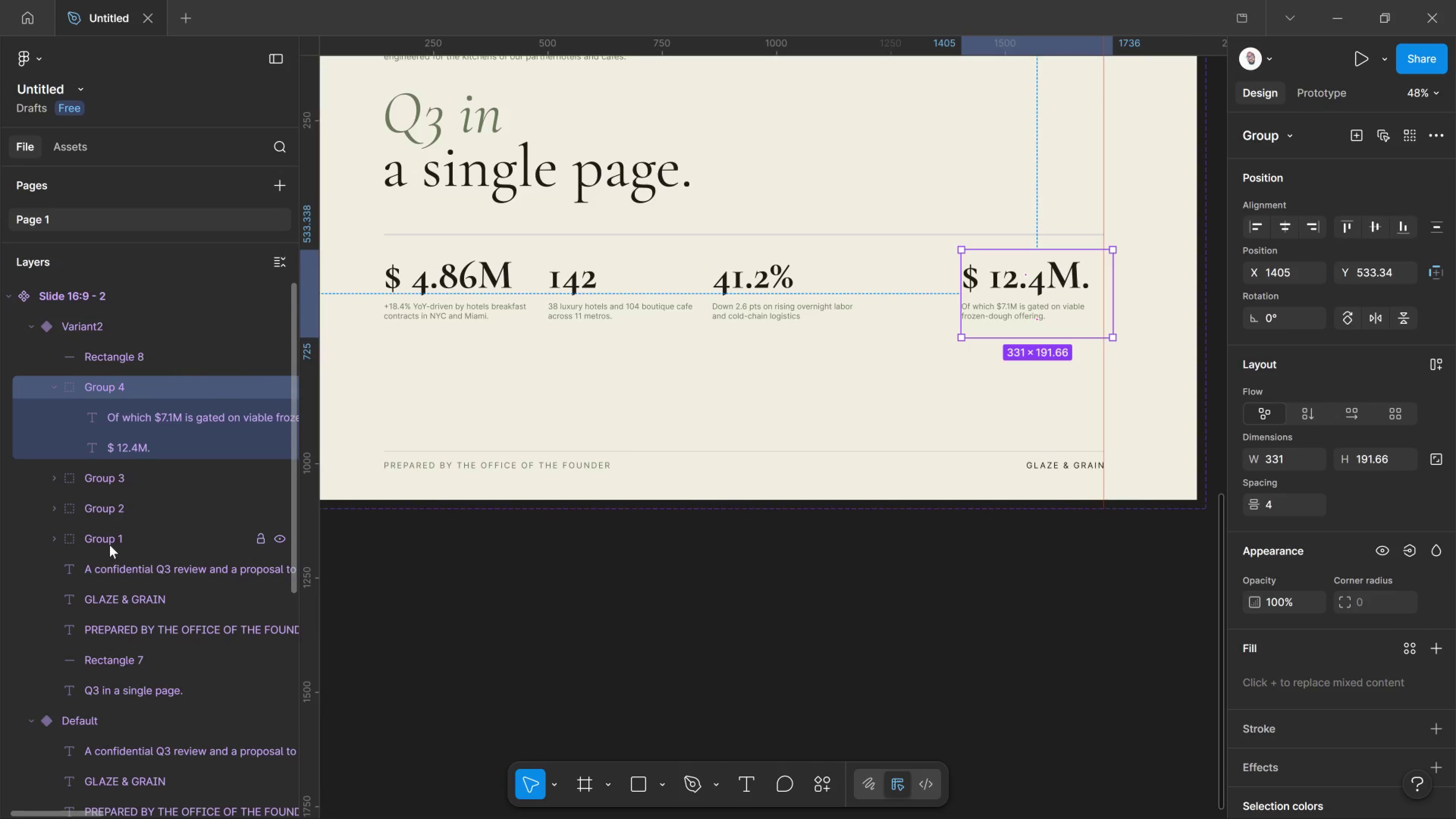 
left_click([111, 543])
 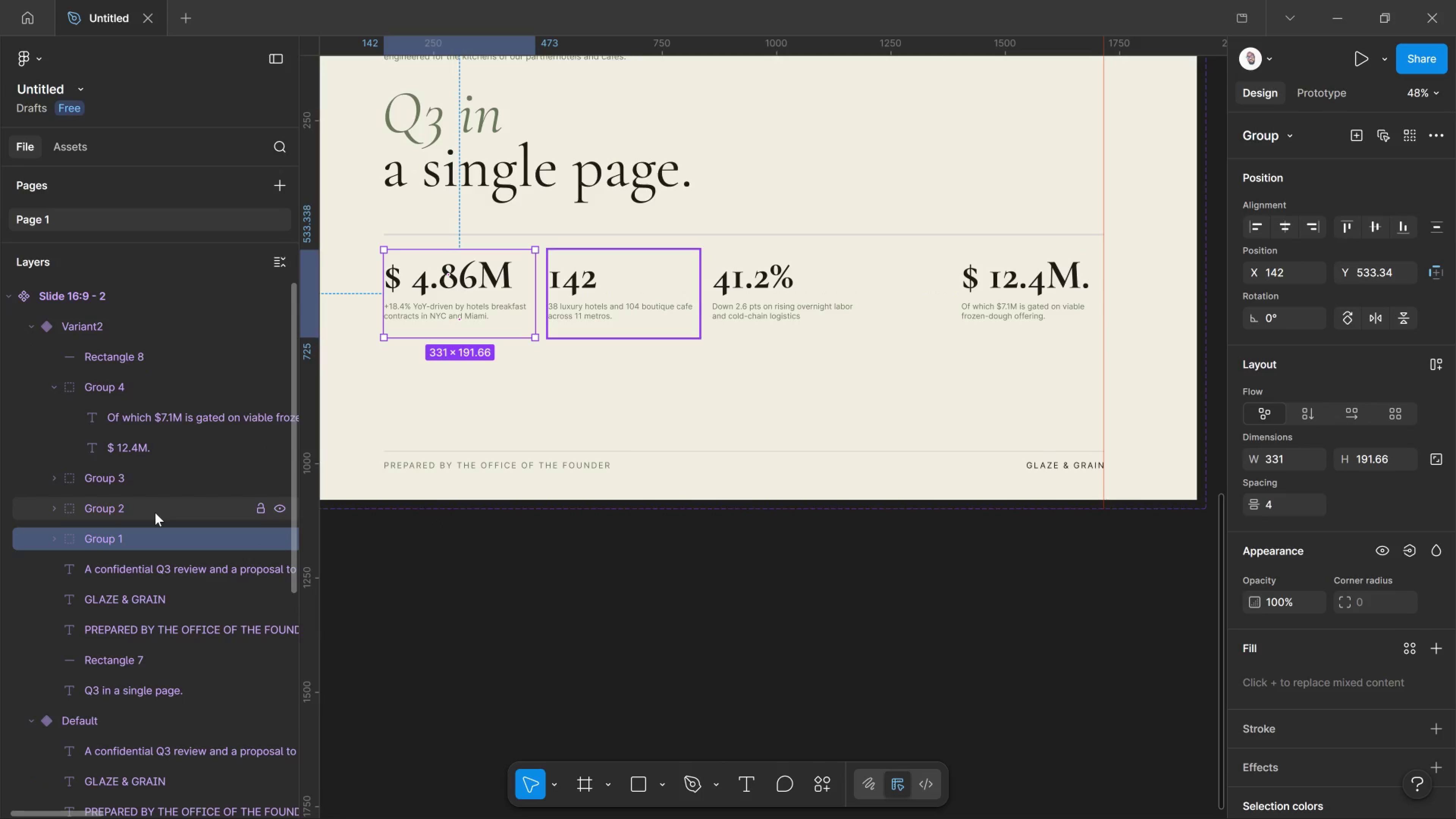 
hold_key(key=ShiftLeft, duration=1.92)
left_click([155, 513])
 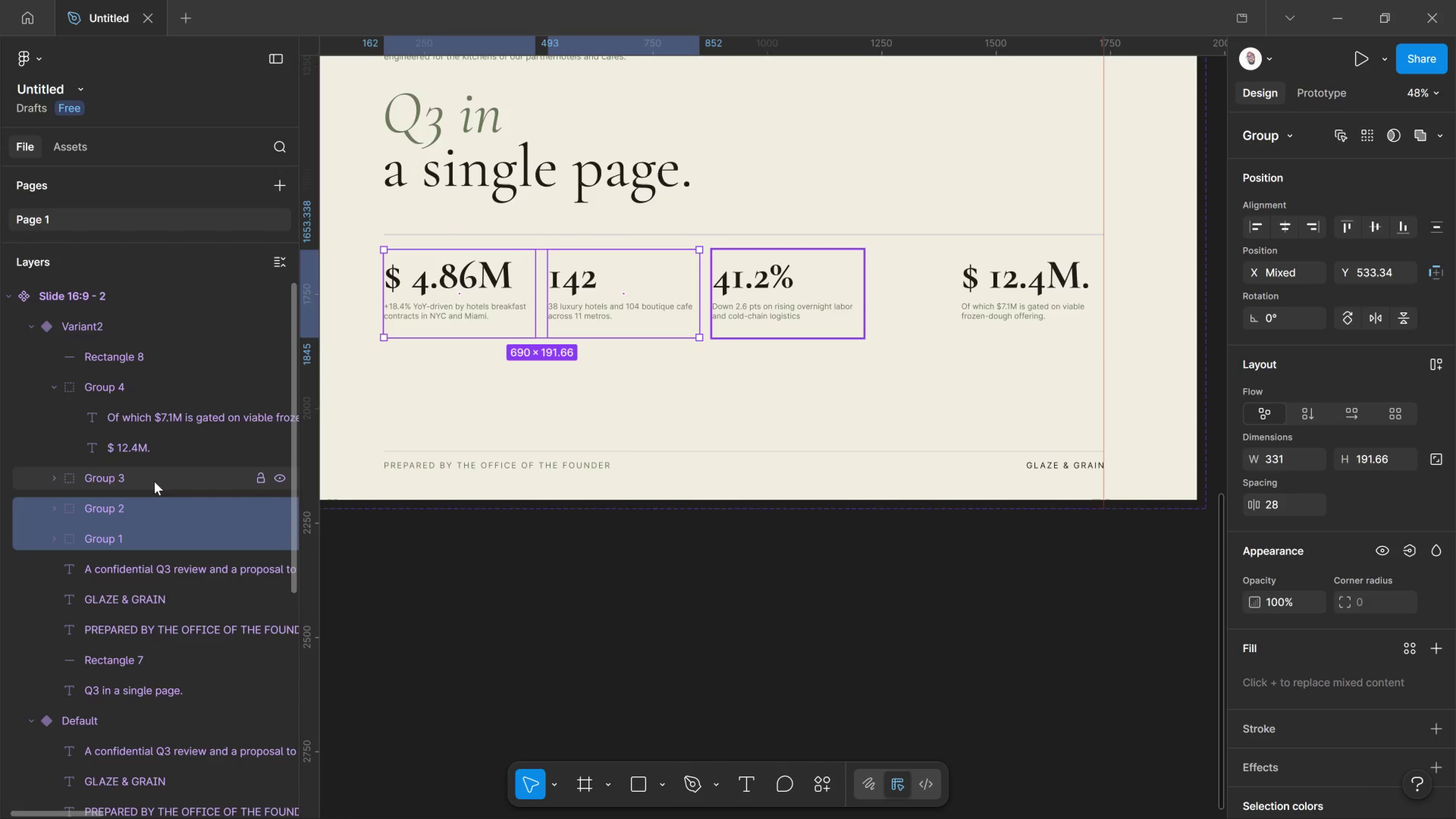 
left_click([152, 478])
 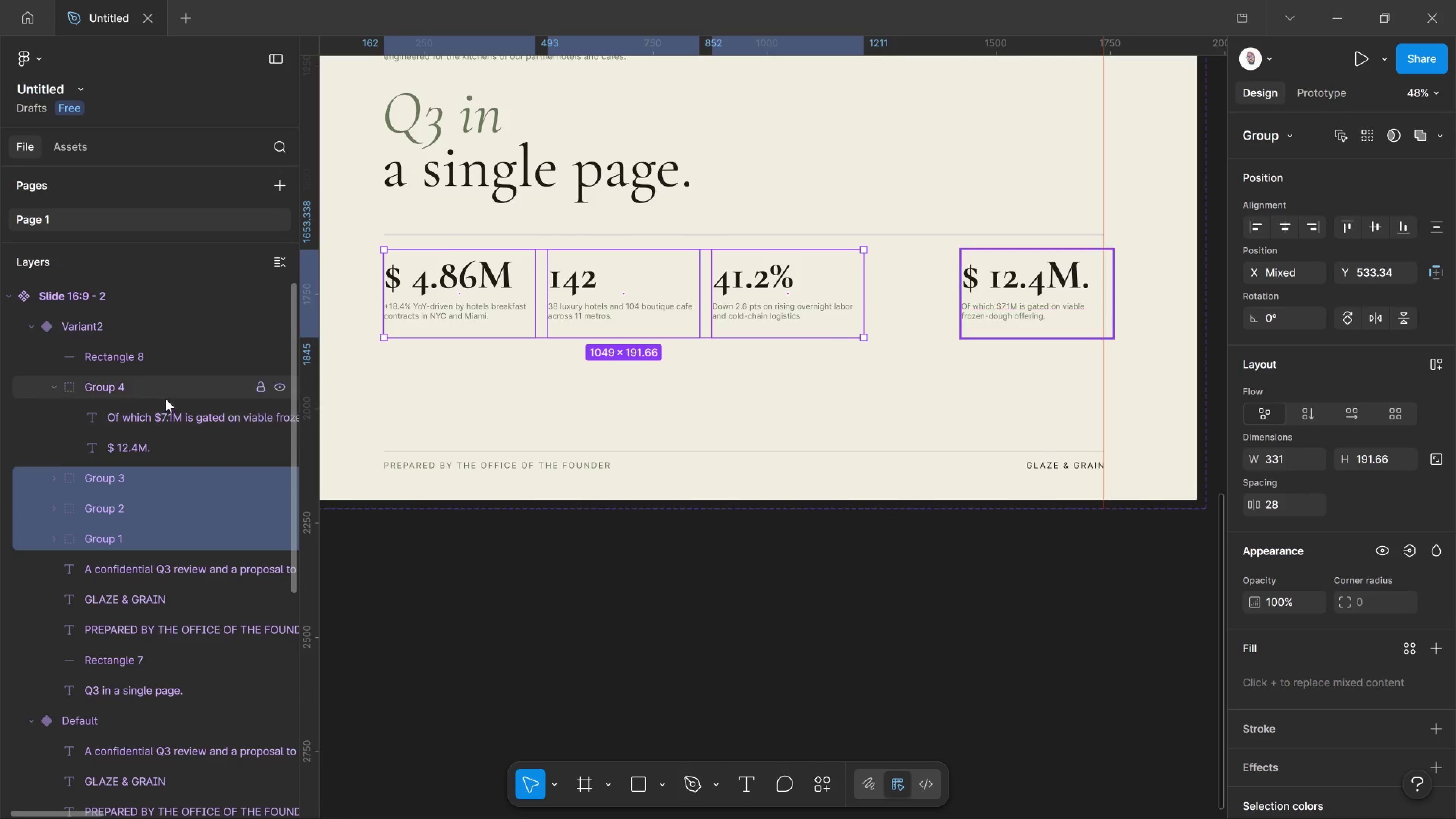 
left_click([166, 399])
 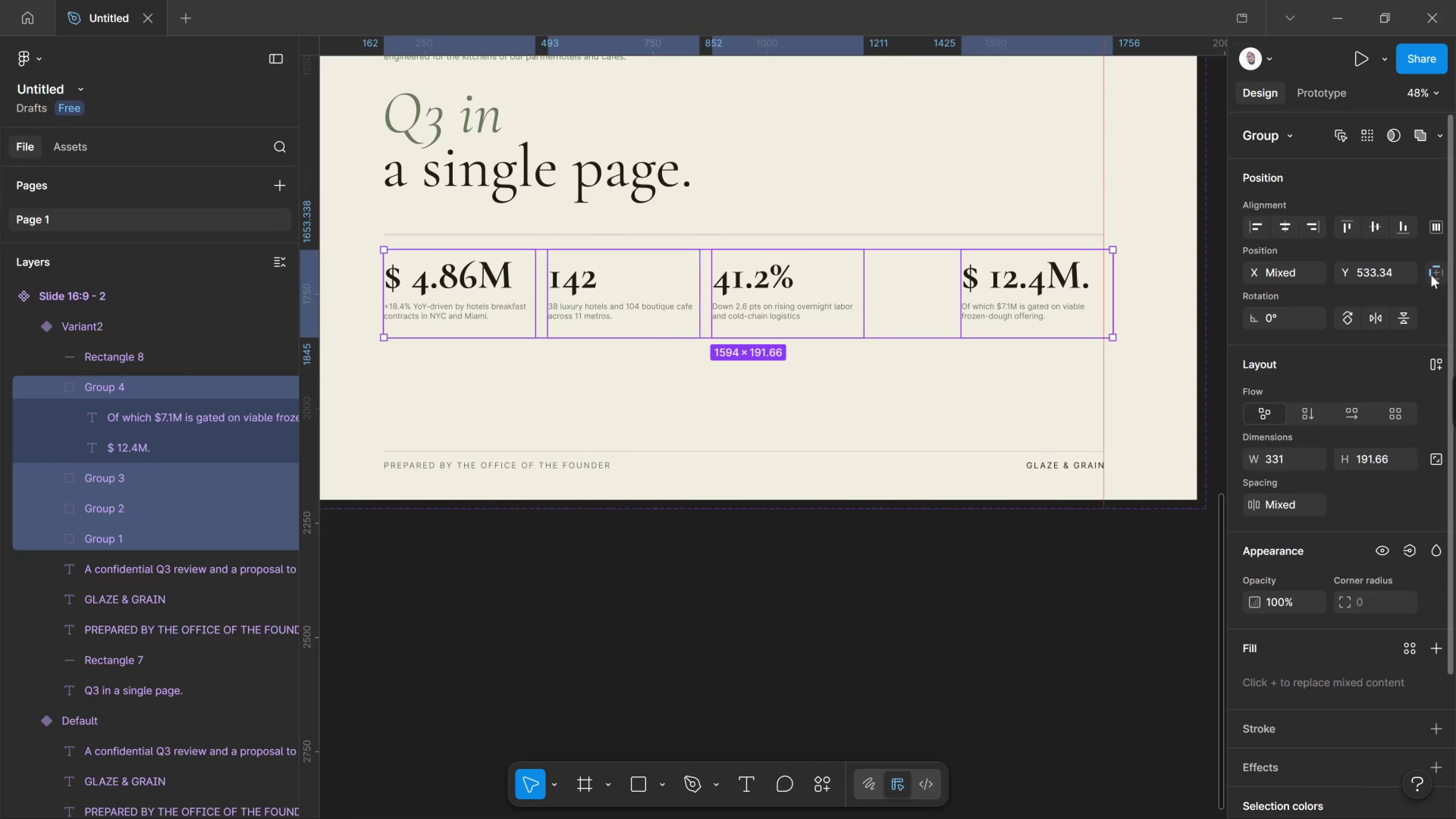 
left_click([1434, 226])
 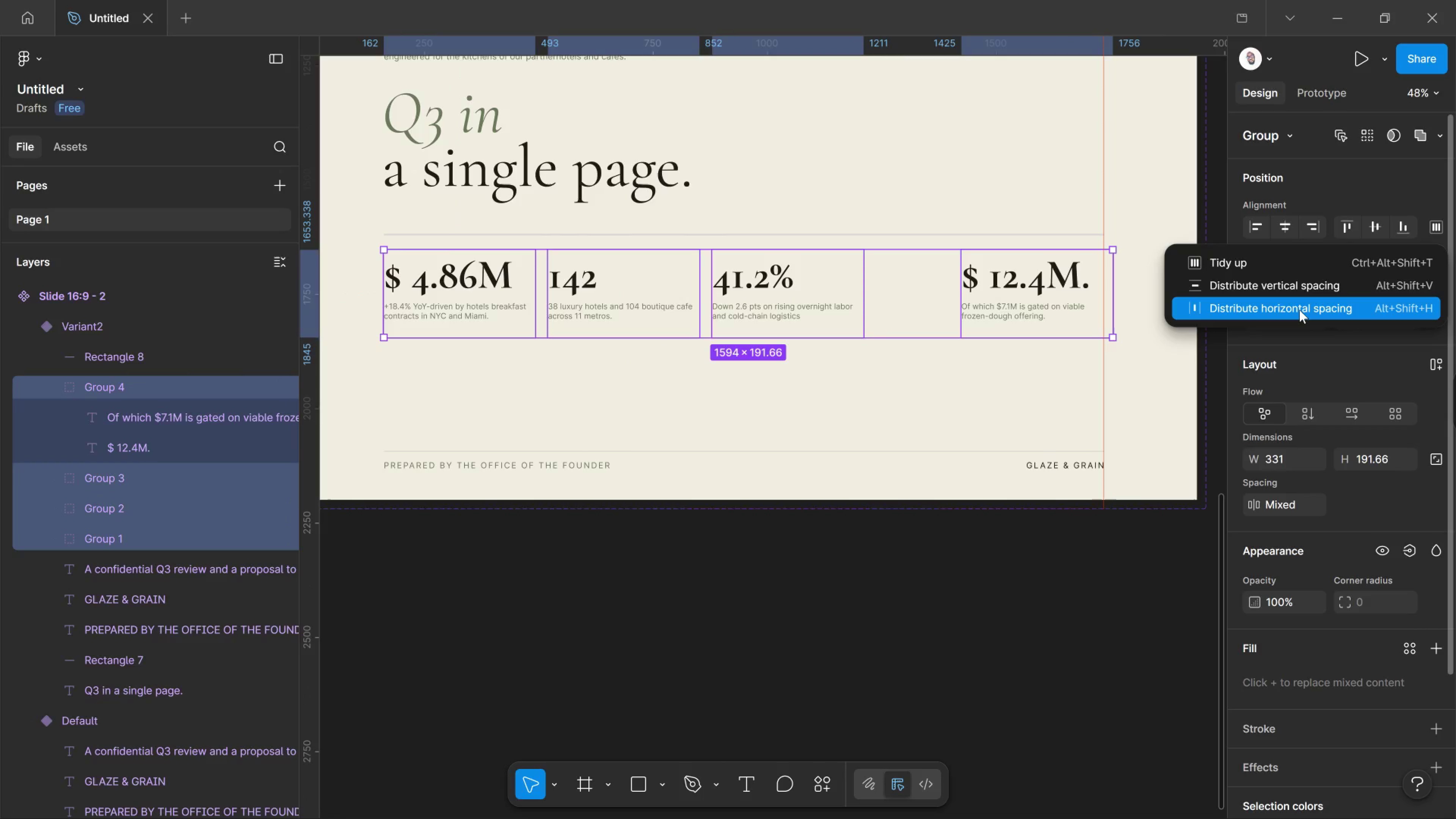 
left_click([1299, 310])
 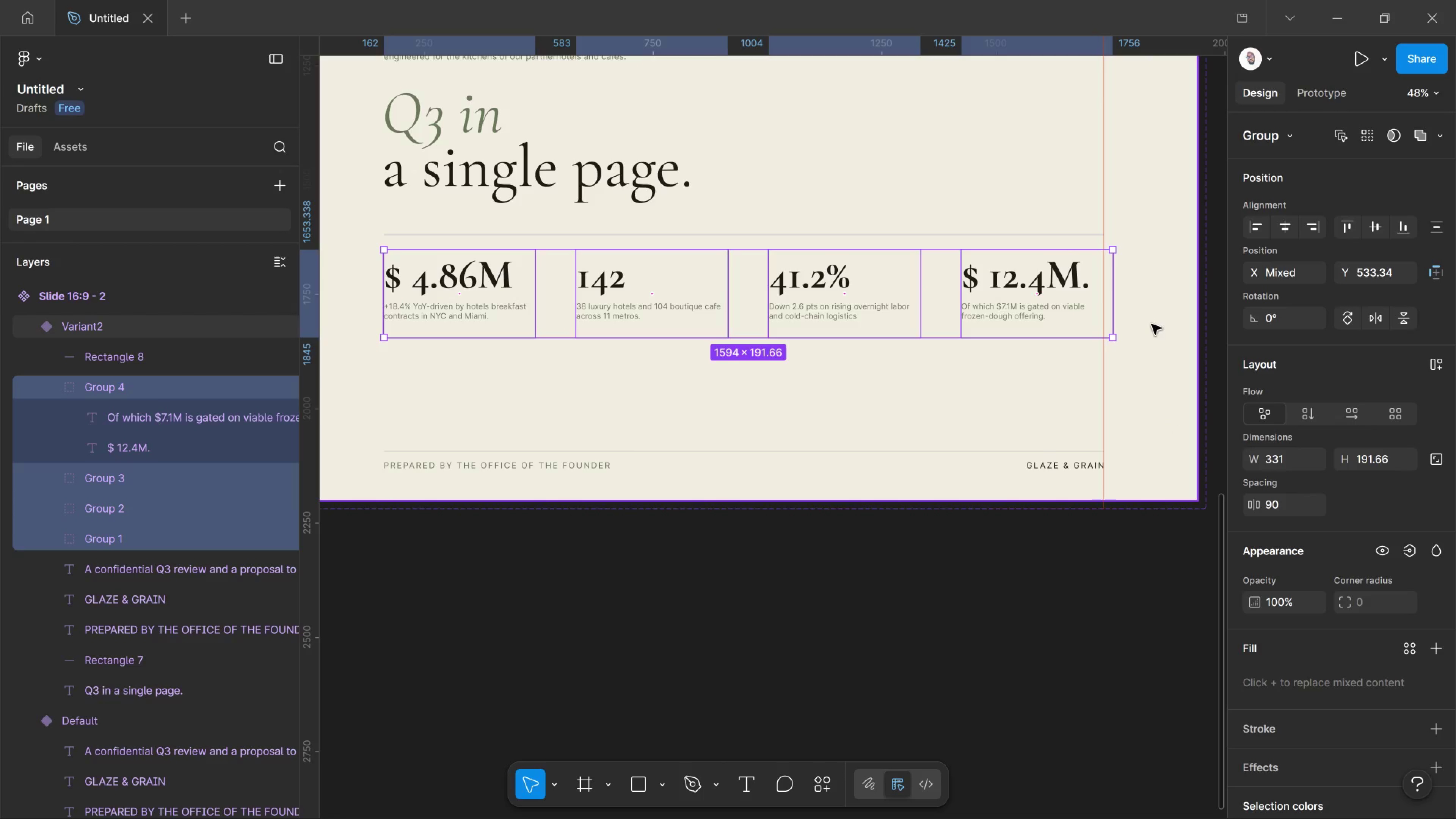 
wait(7.25)
 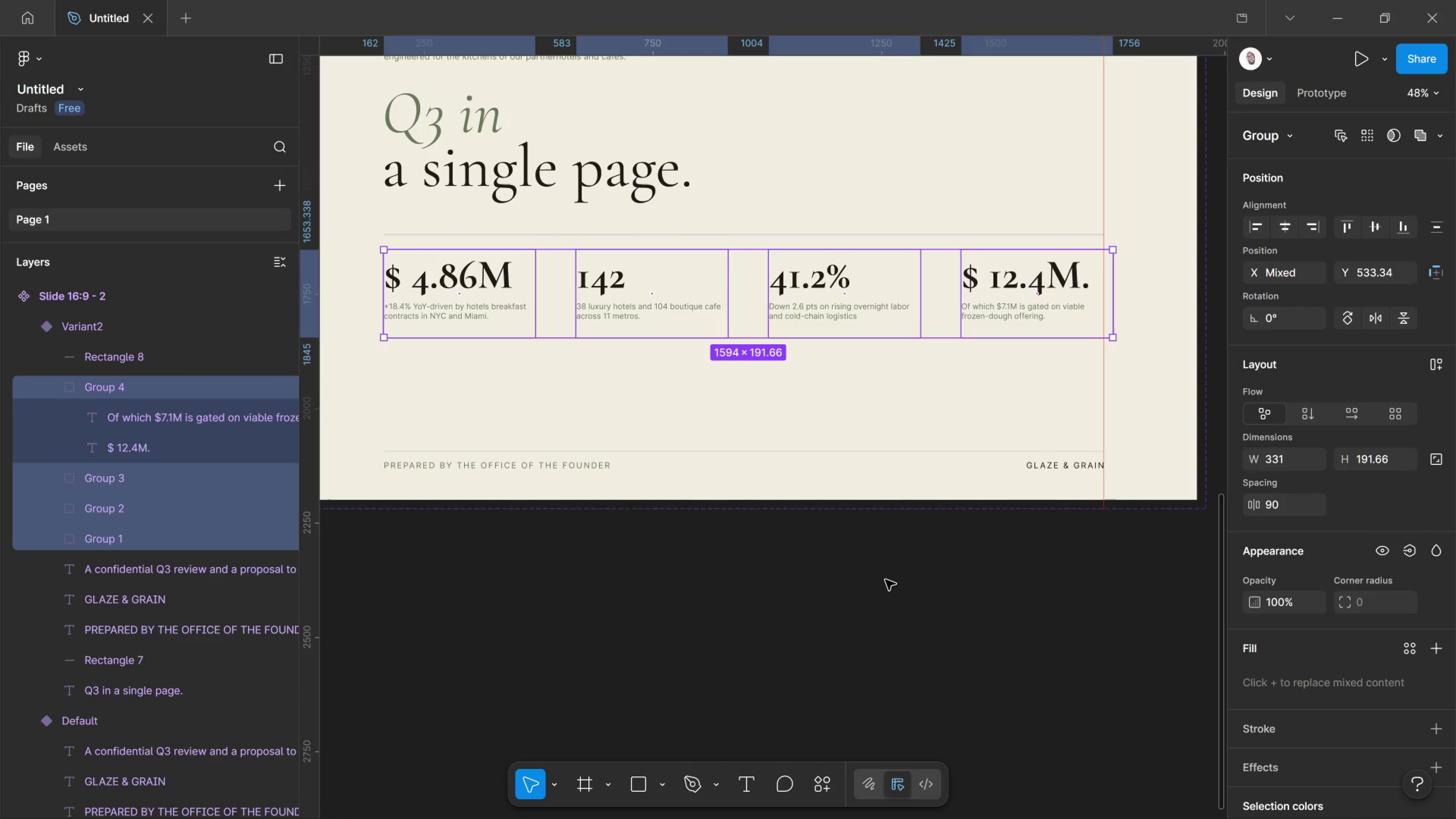 
left_click_drag(start_coordinate=[1114, 300], to_coordinate=[1102, 298])
 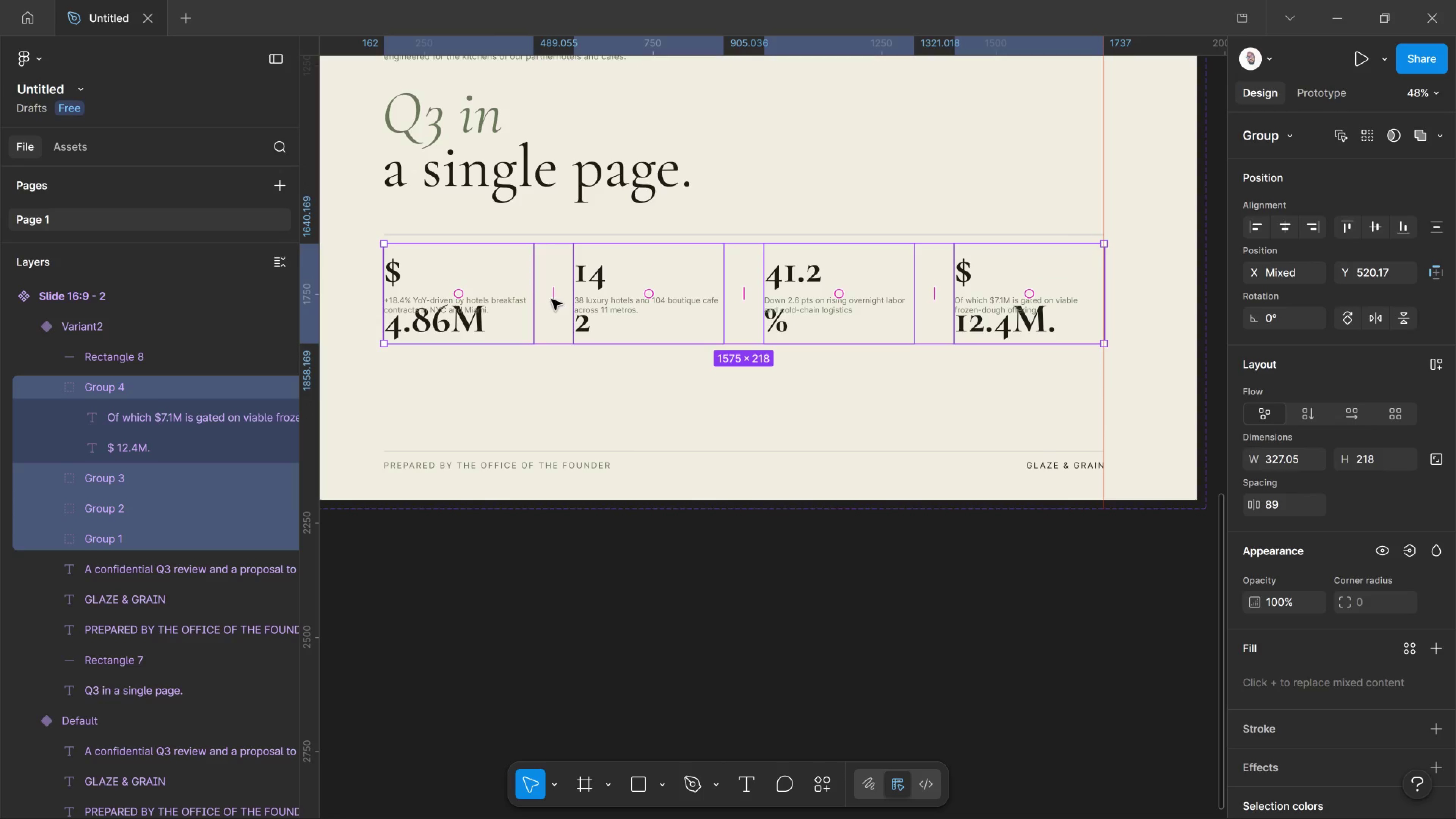 
left_click_drag(start_coordinate=[552, 300], to_coordinate=[549, 296])
 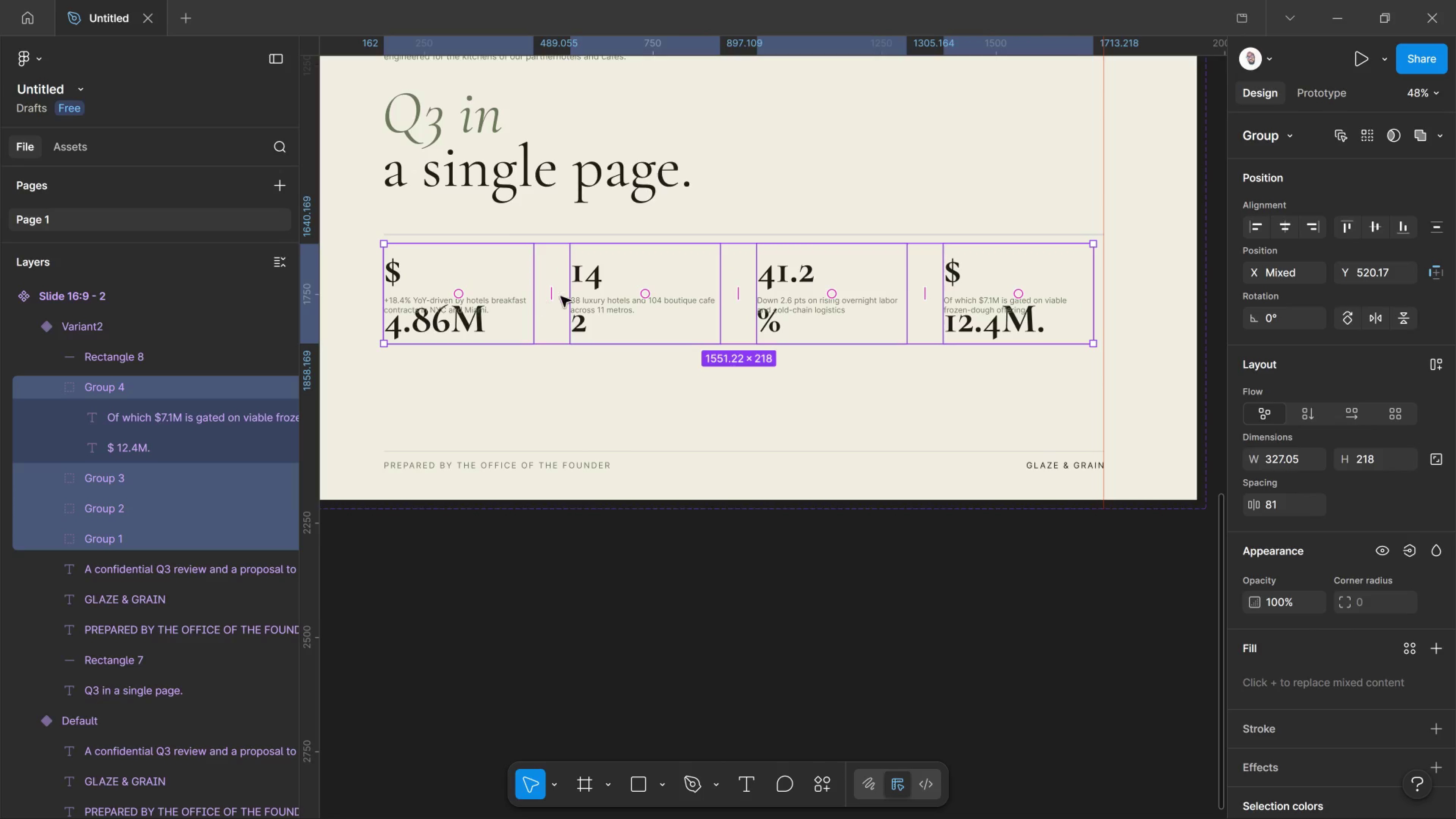 
left_click_drag(start_coordinate=[554, 297], to_coordinate=[566, 297])
 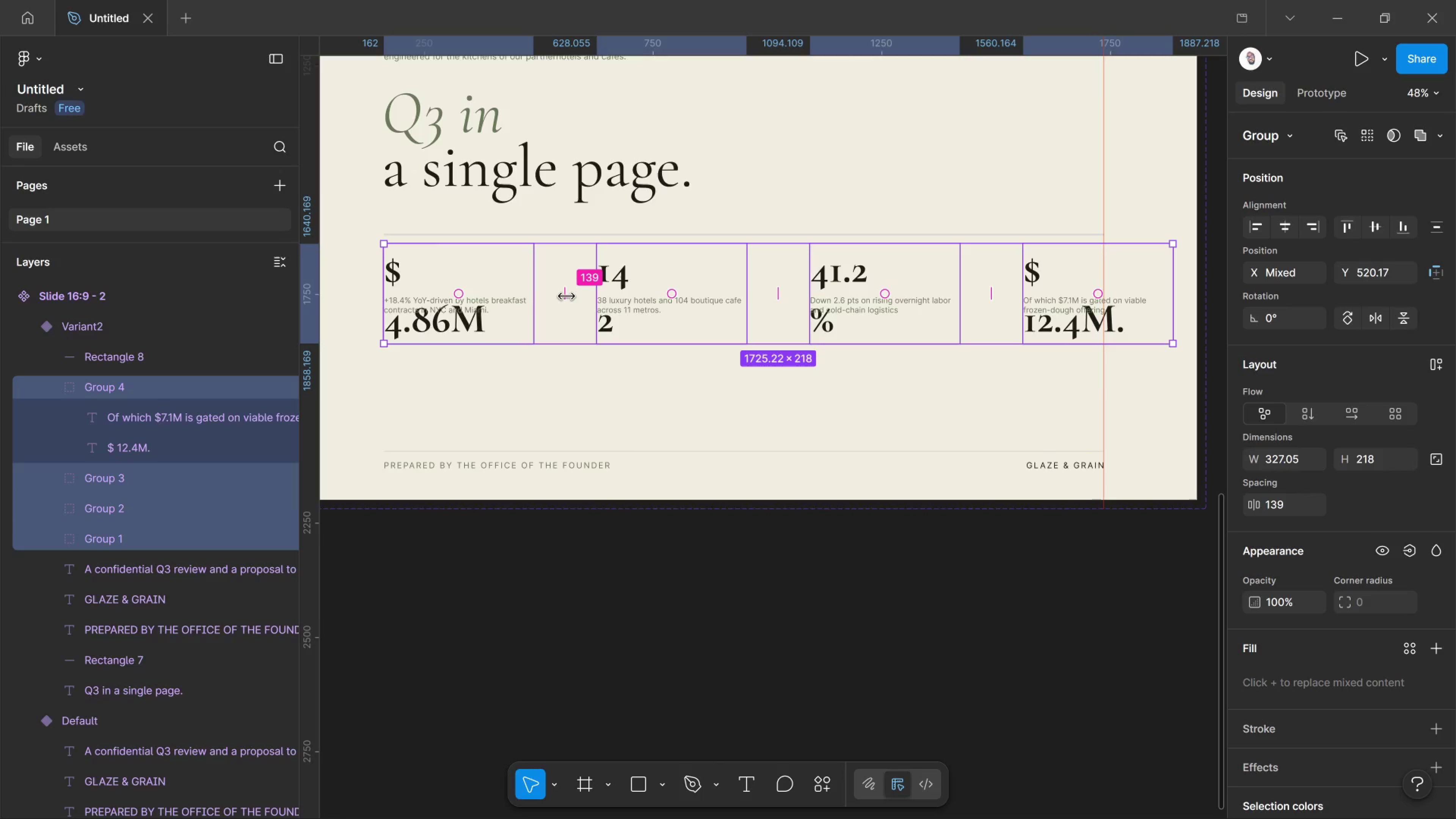 
key(Control+Z)
 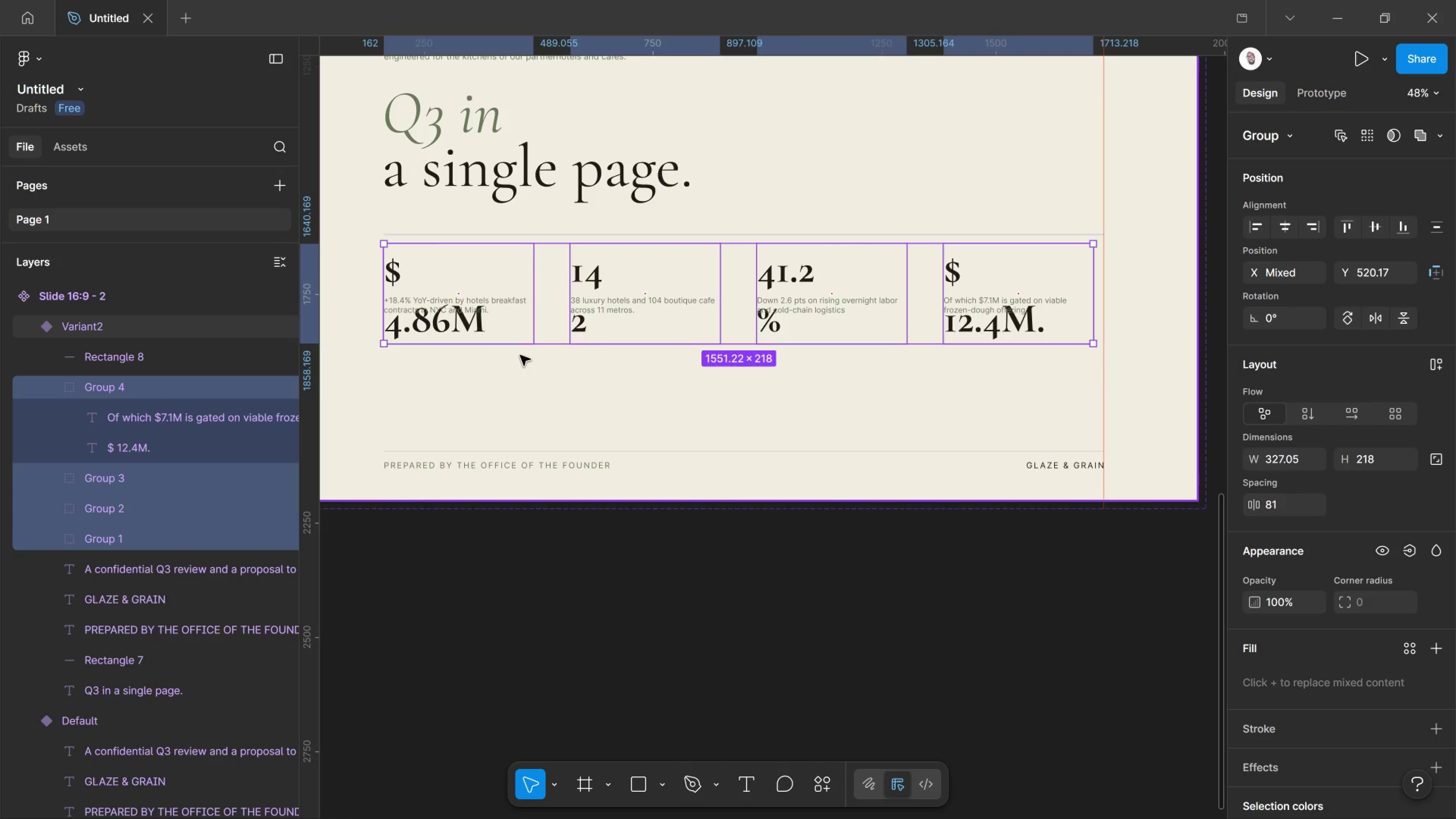 
key(Control+Z)
 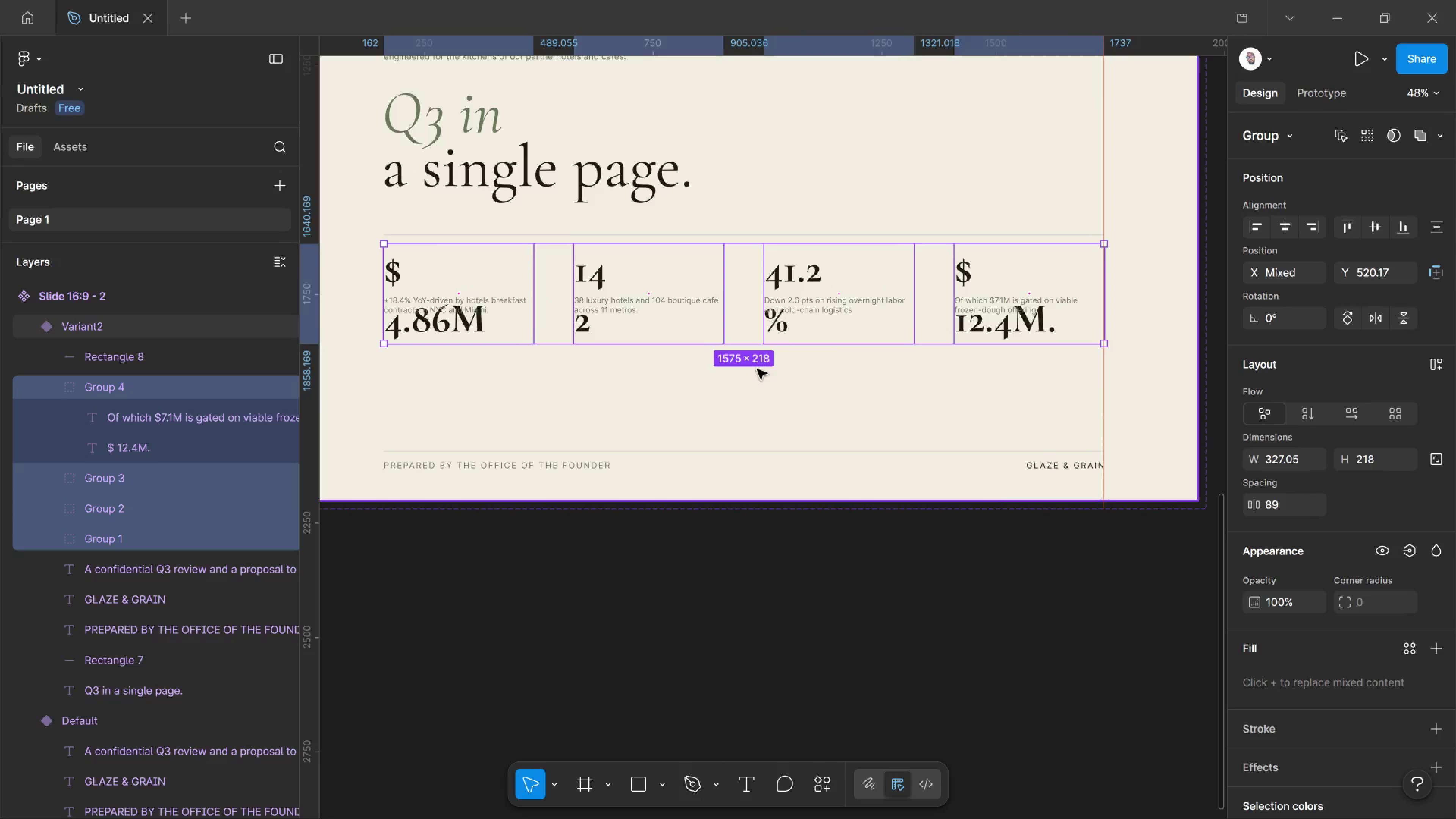 
key(Control+Z)
 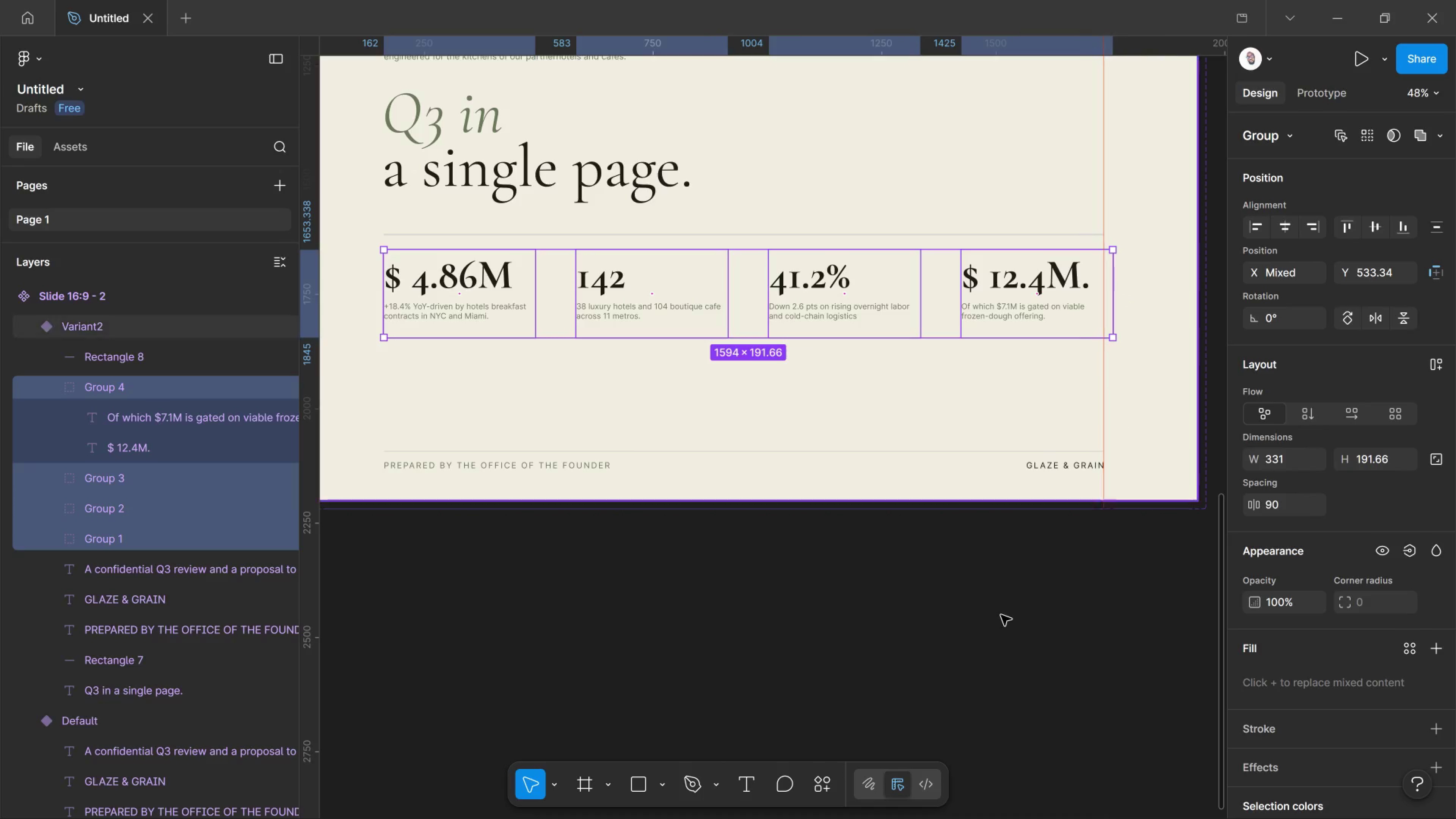 
left_click_drag(start_coordinate=[999, 617], to_coordinate=[997, 633])
 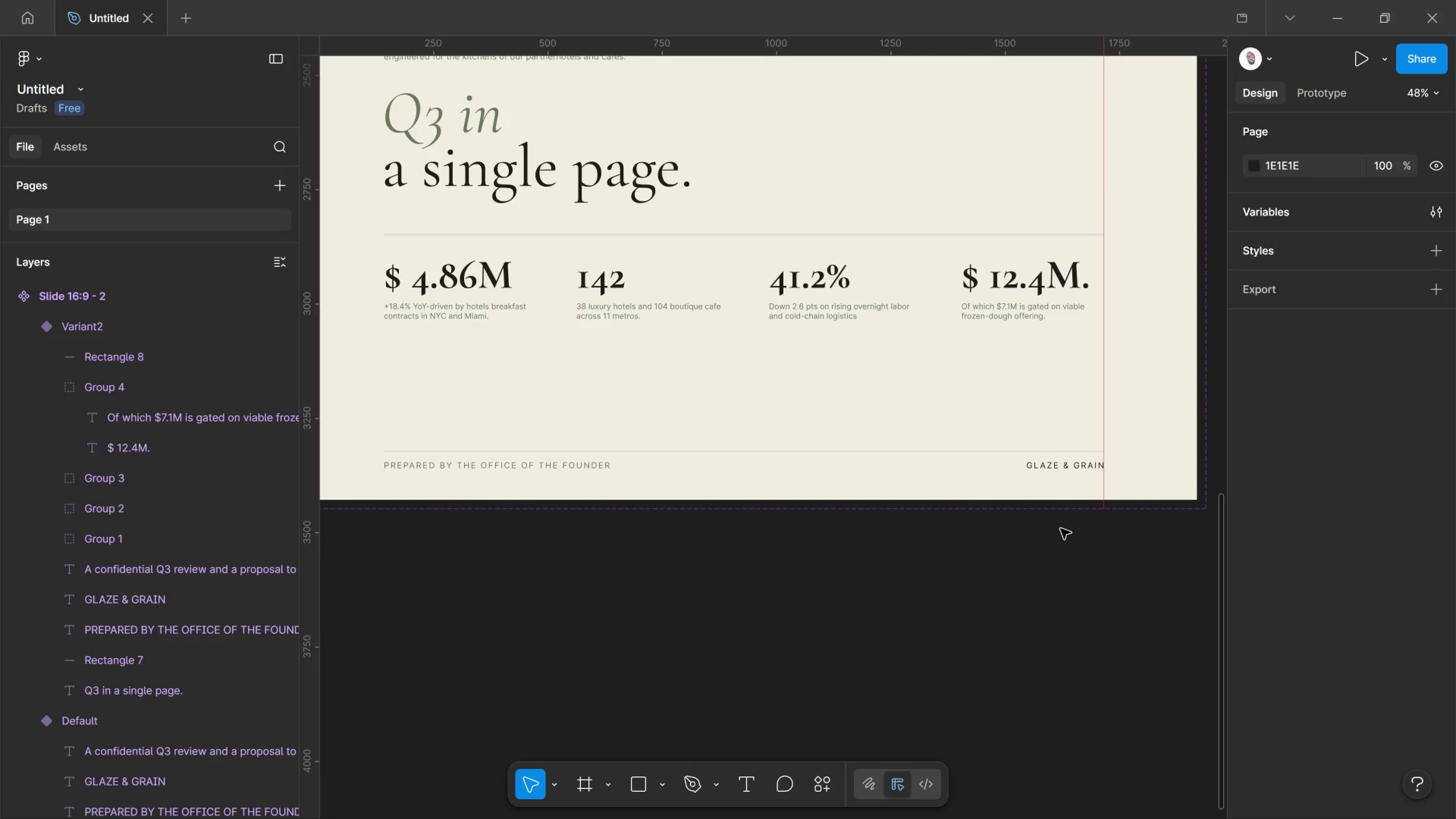 
wait(7.72)
 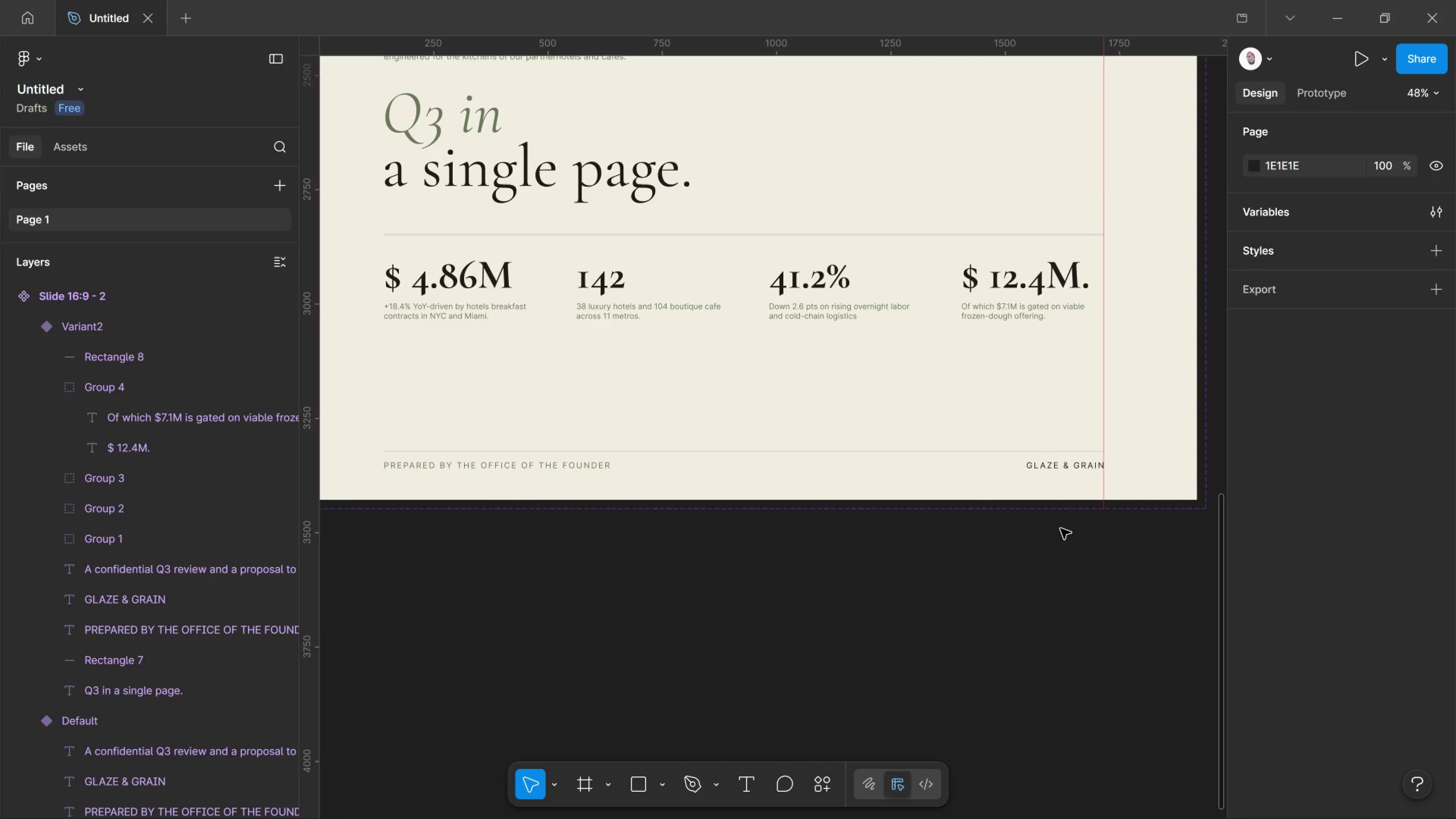 
key(T)
 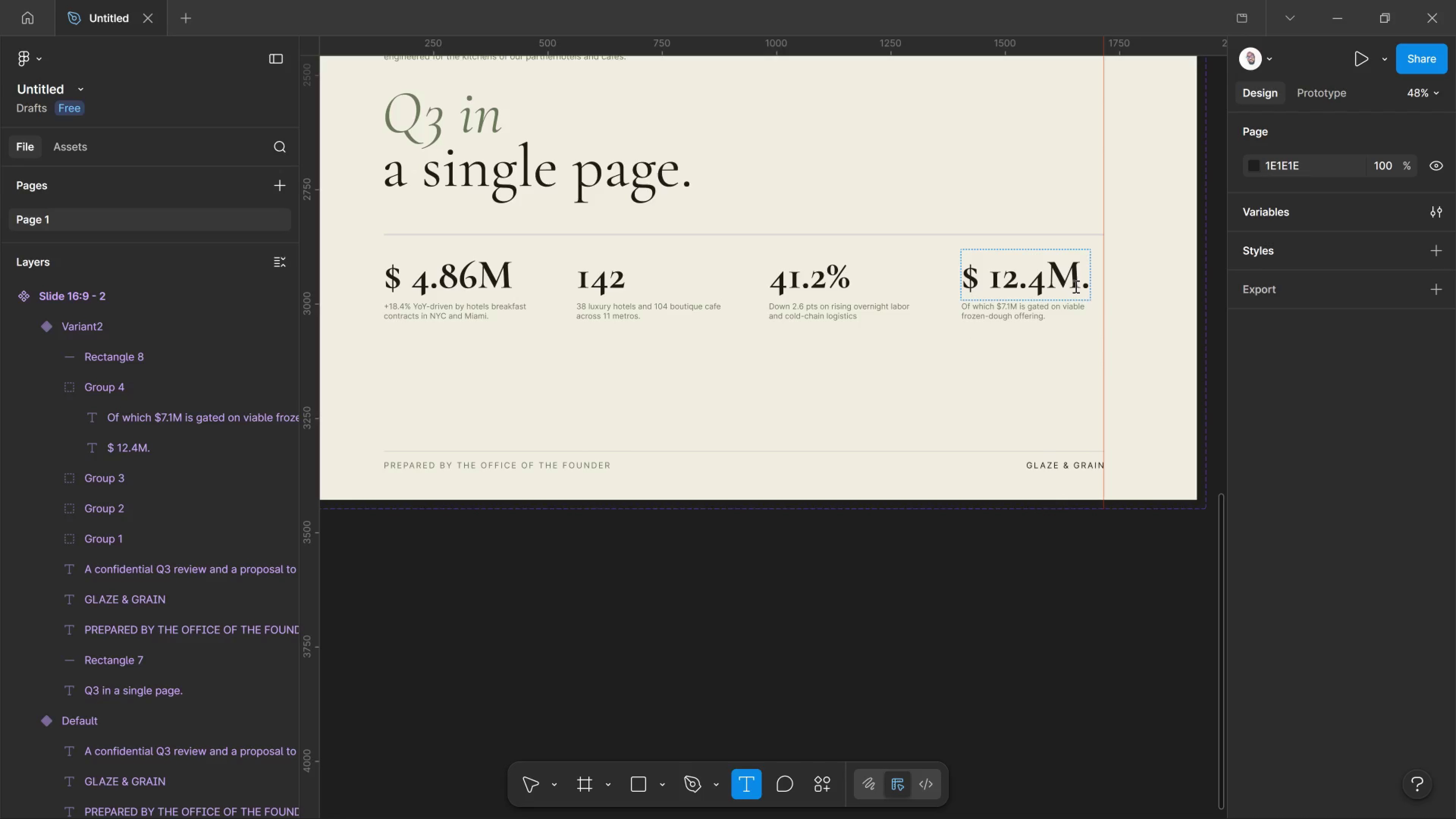 
left_click_drag(start_coordinate=[1080, 290], to_coordinate=[1099, 288])
 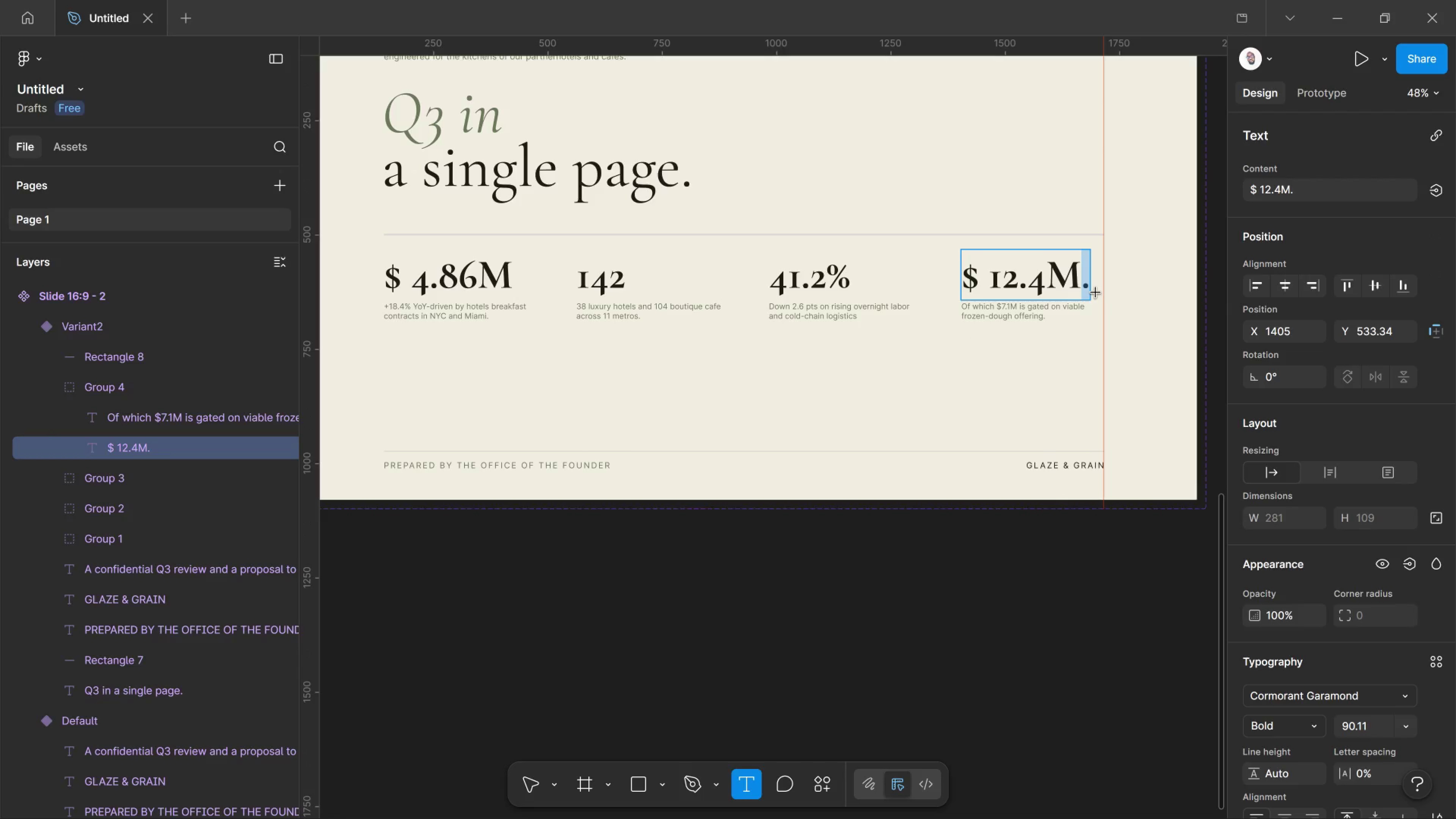 
key(Backspace)
 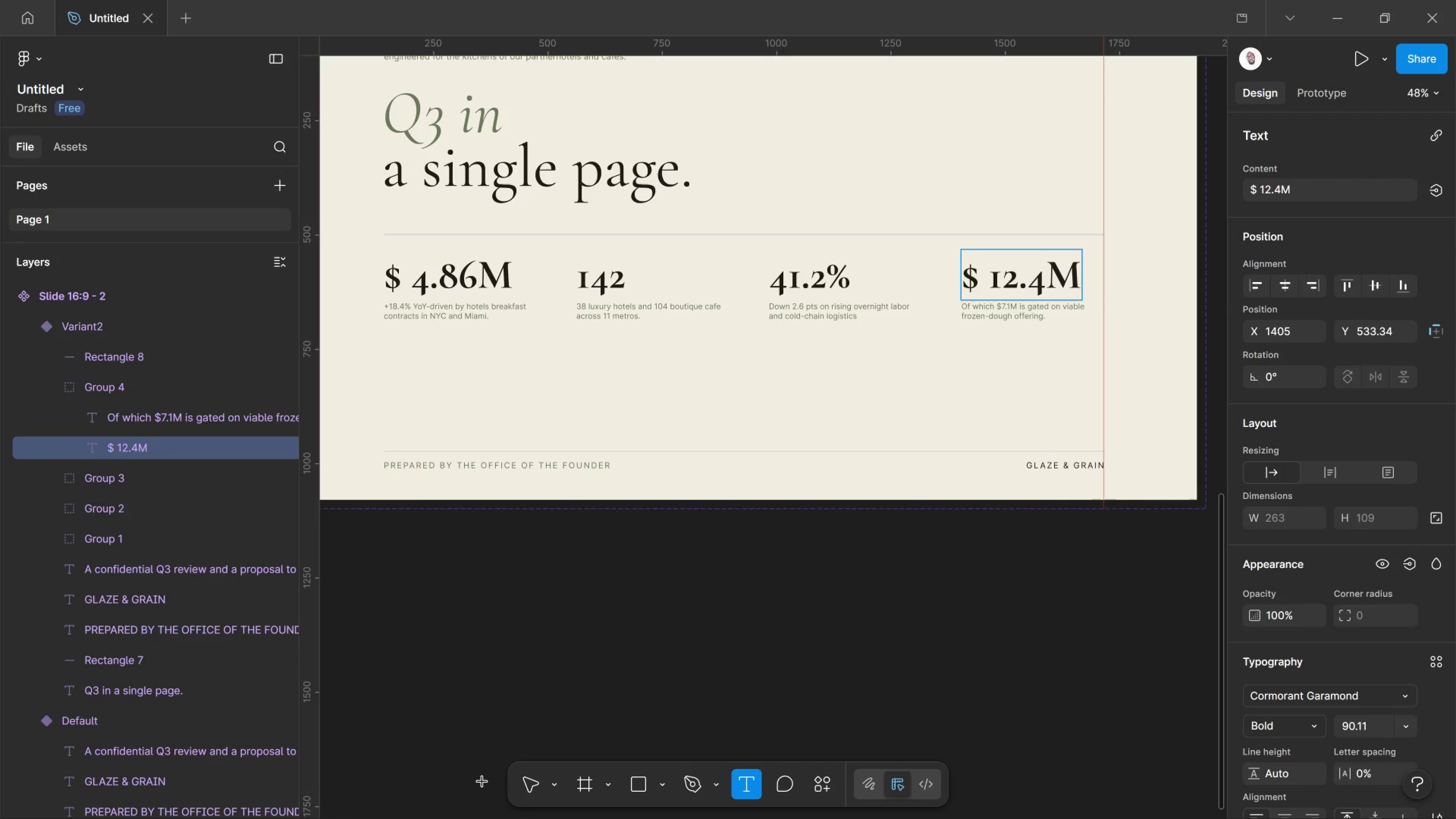 
left_click_drag(start_coordinate=[525, 791], to_coordinate=[529, 791])
 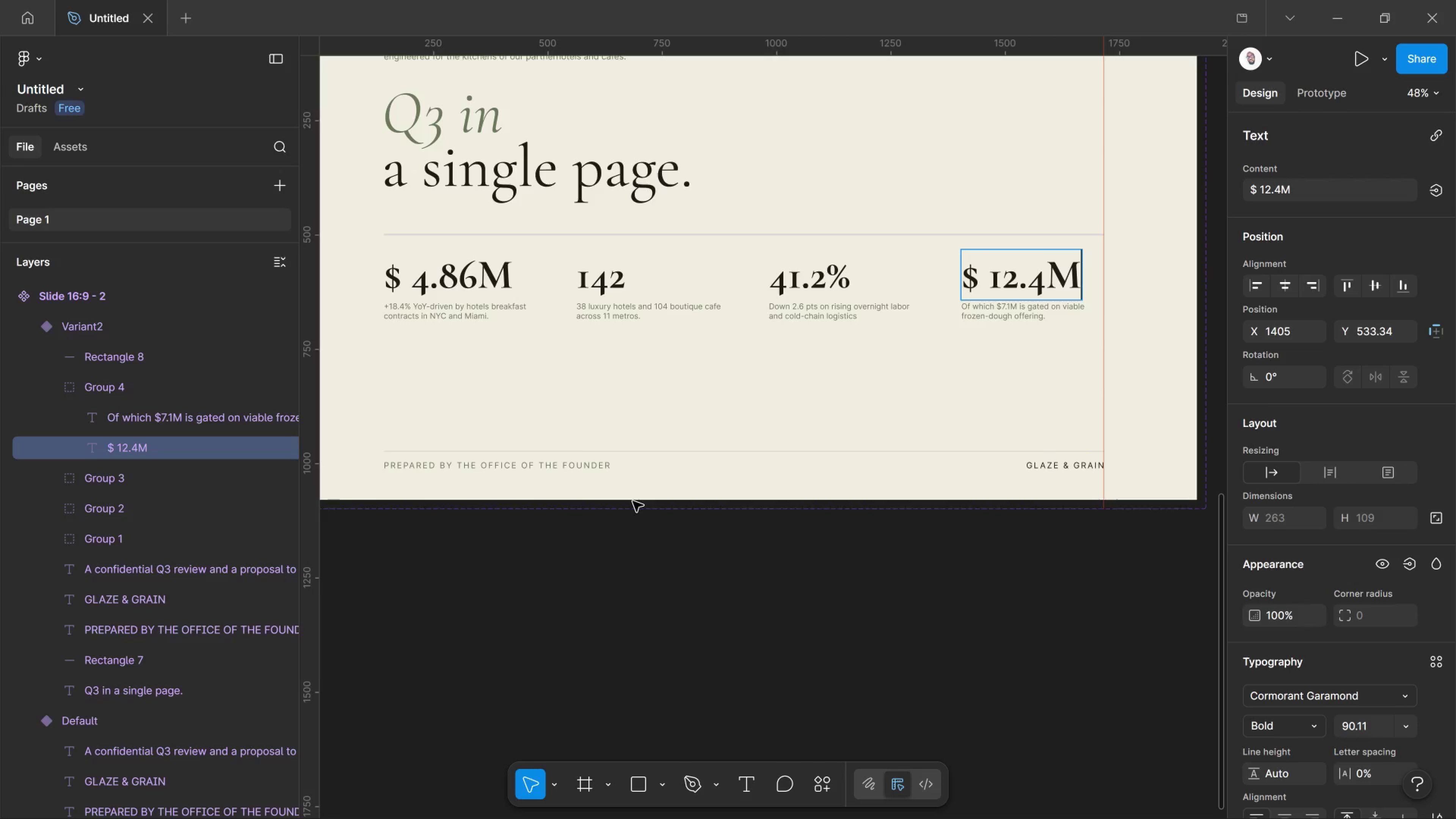 
left_click([636, 547])
 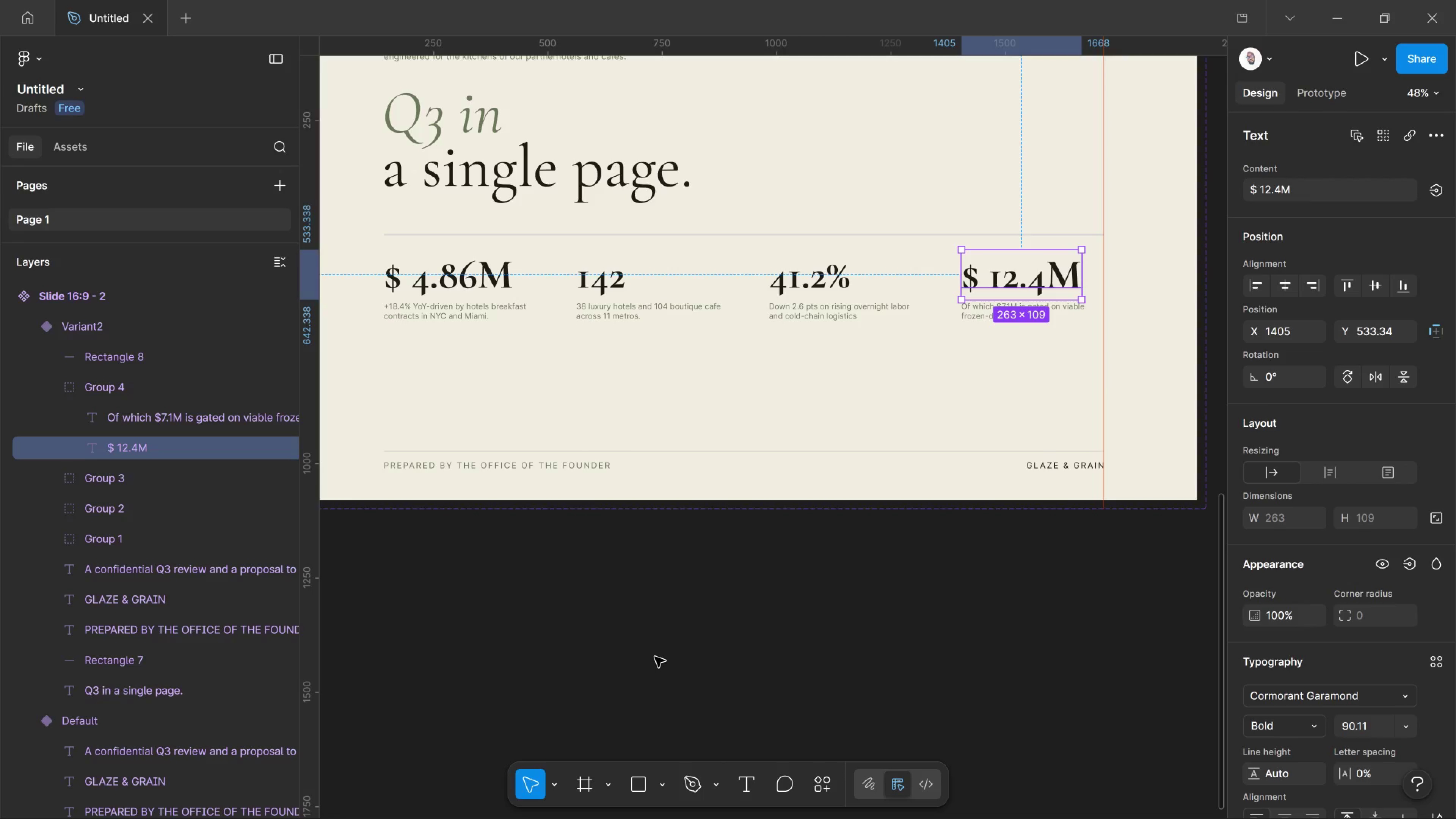 
wait(25.5)
 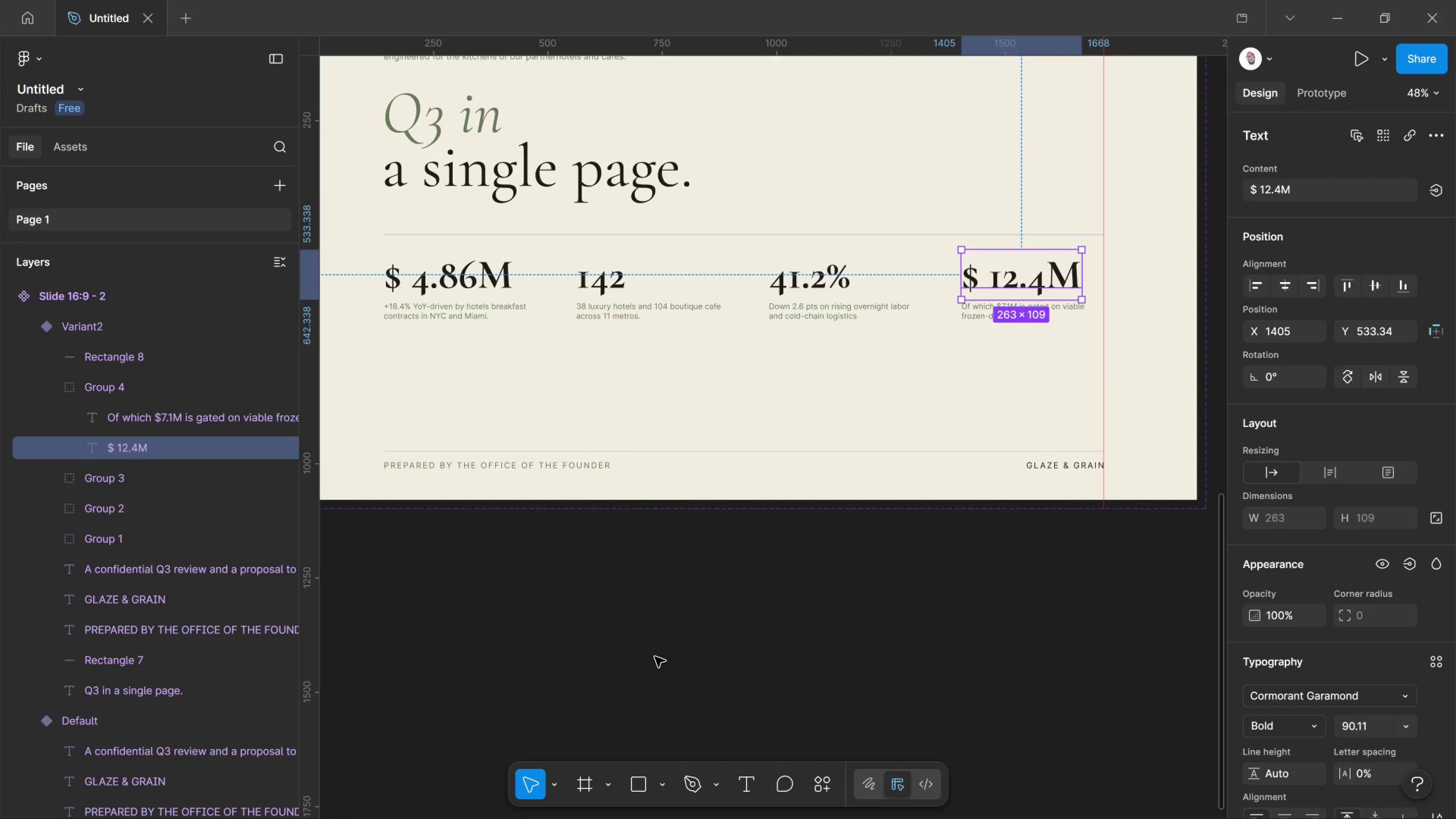 
left_click([506, 469])
 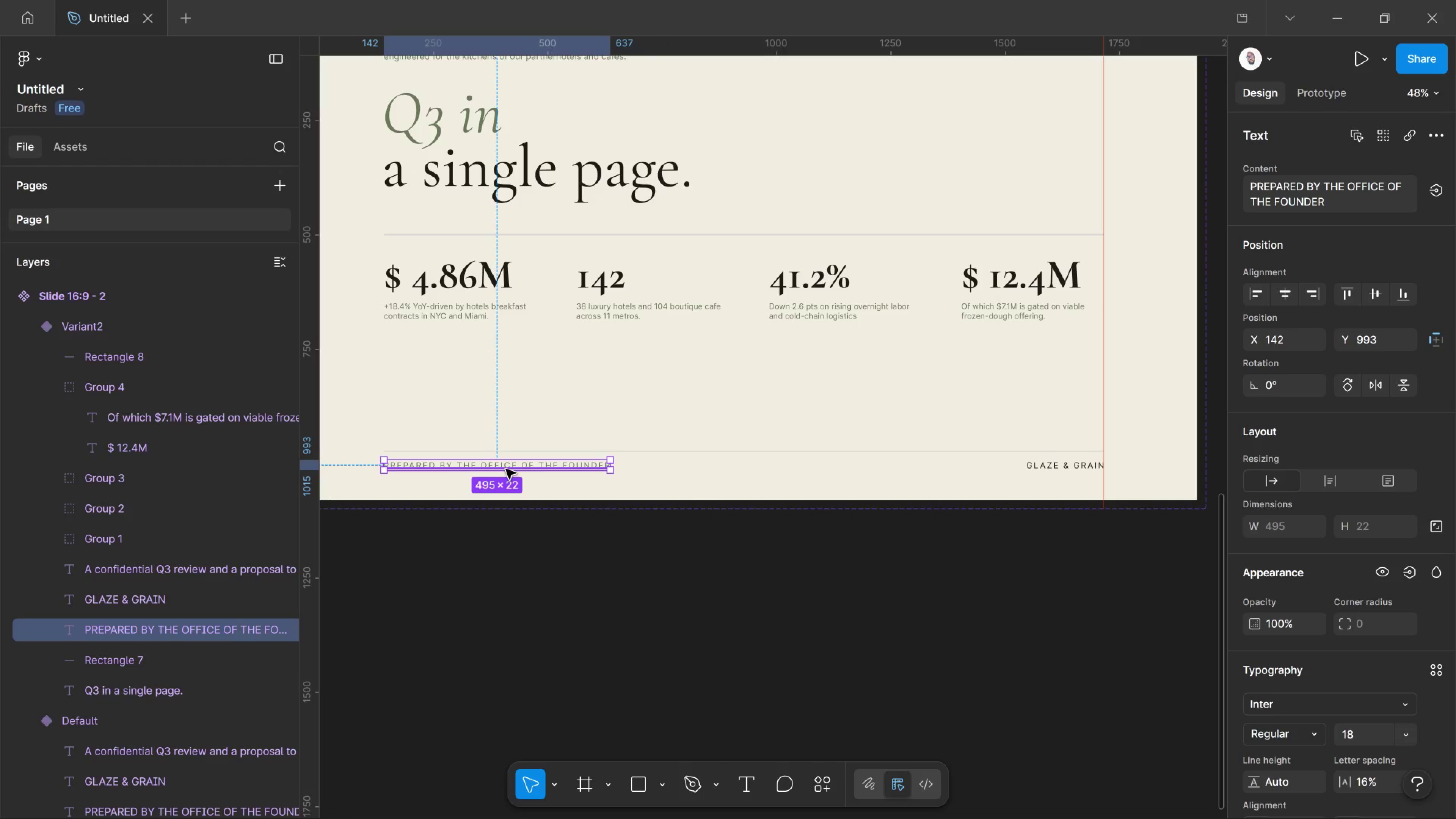 
left_click([506, 469])
 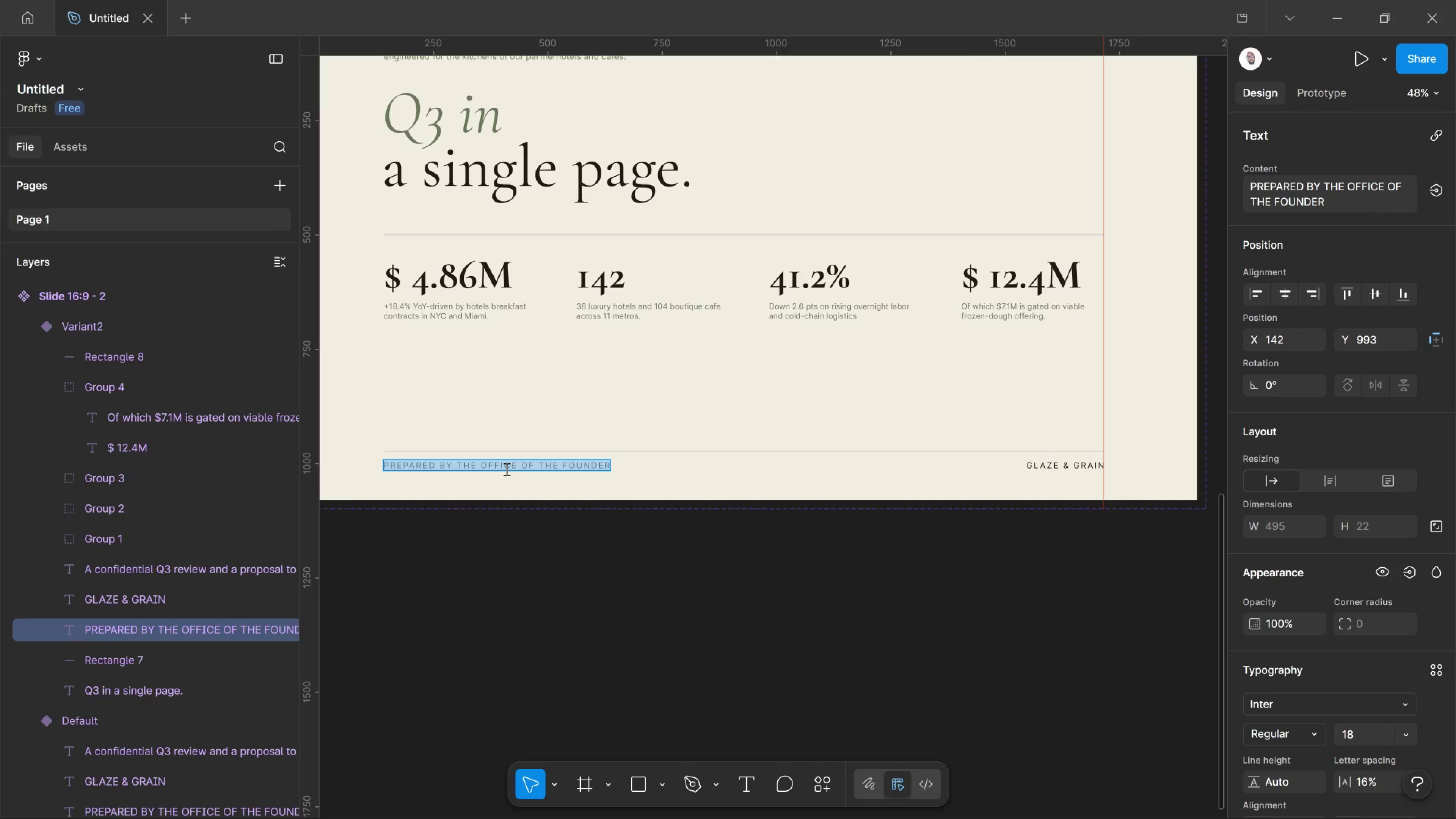 
type(02 / 10)
 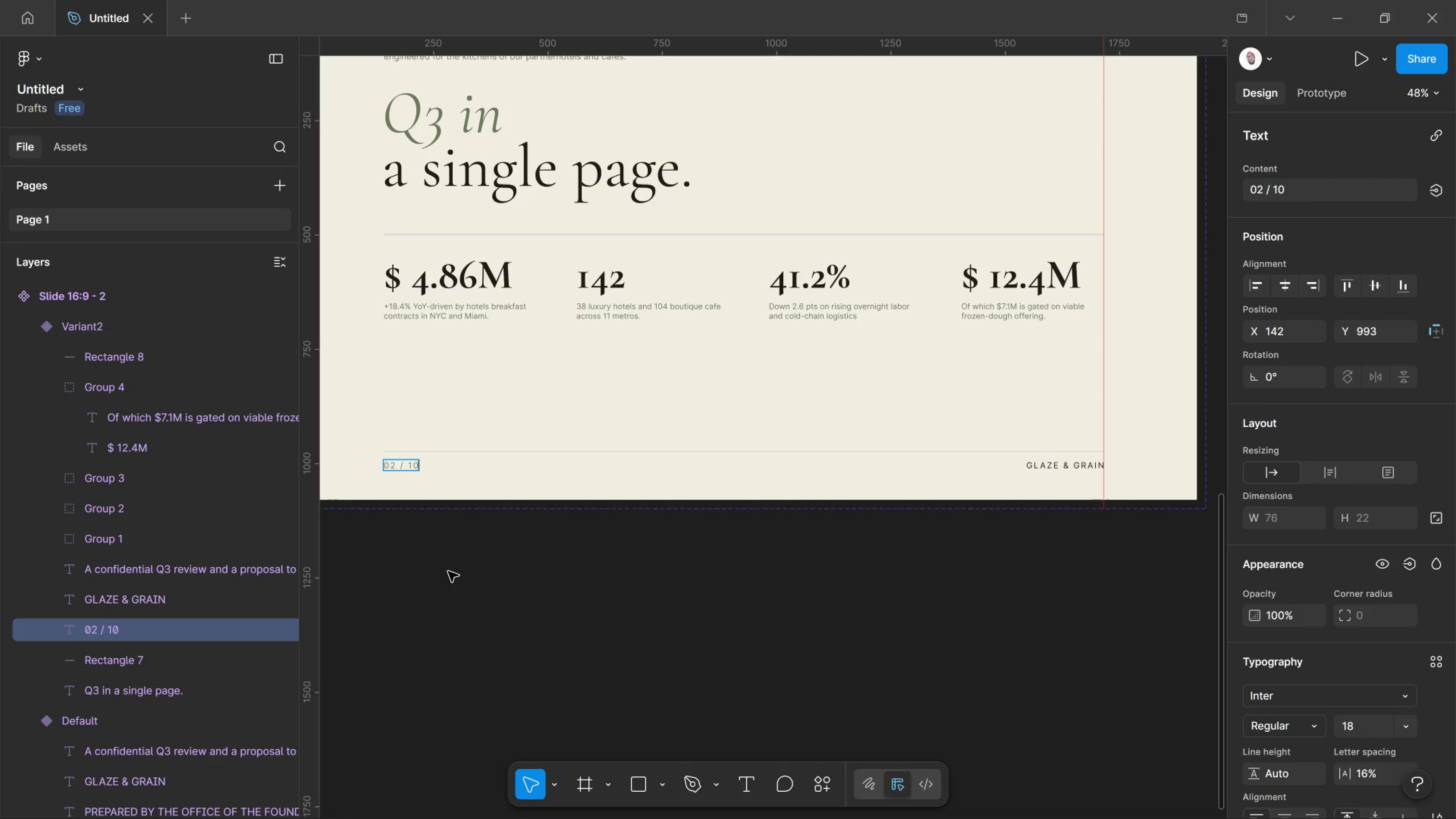 
left_click([450, 571])
 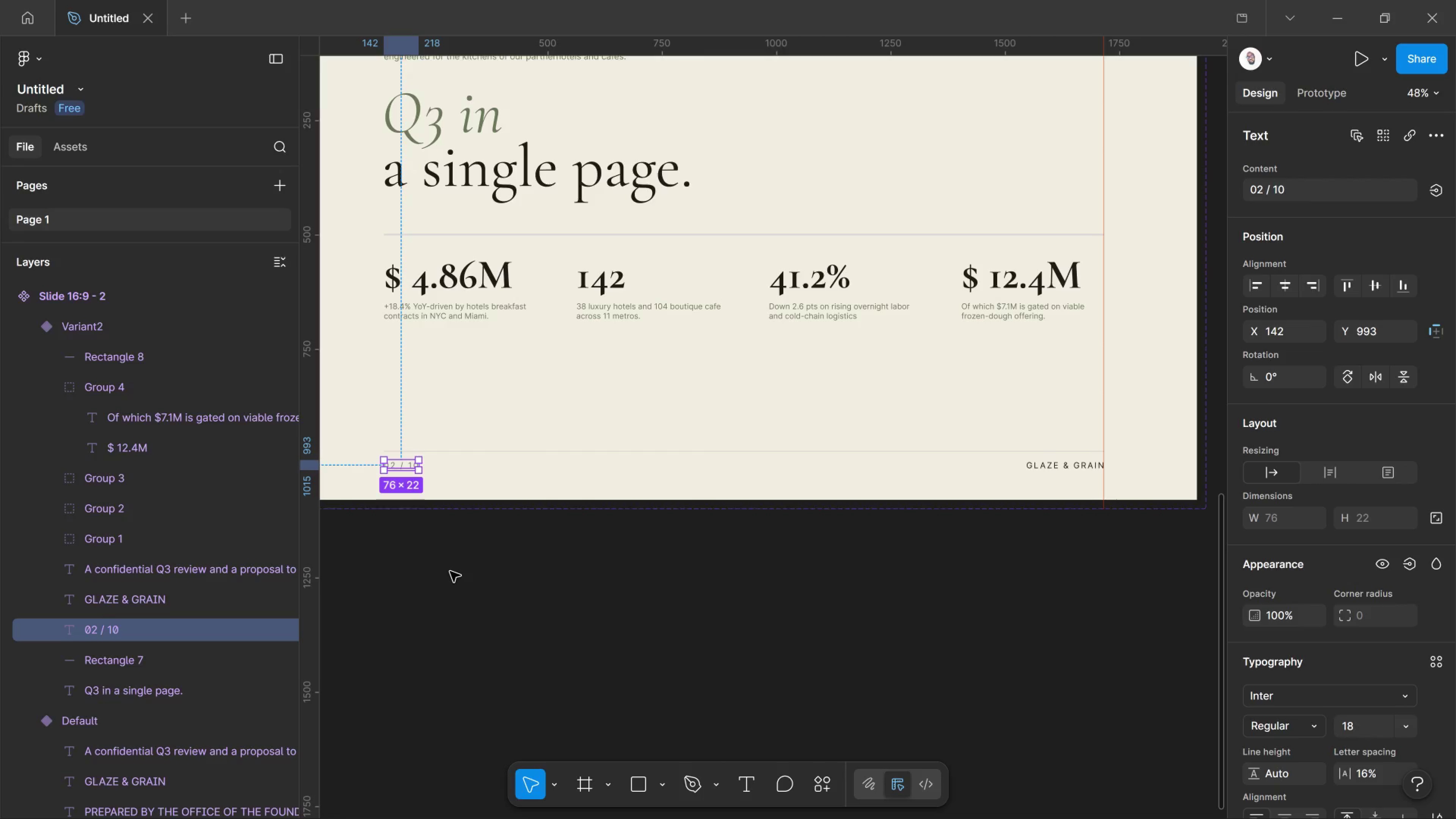 
left_click([450, 571])
 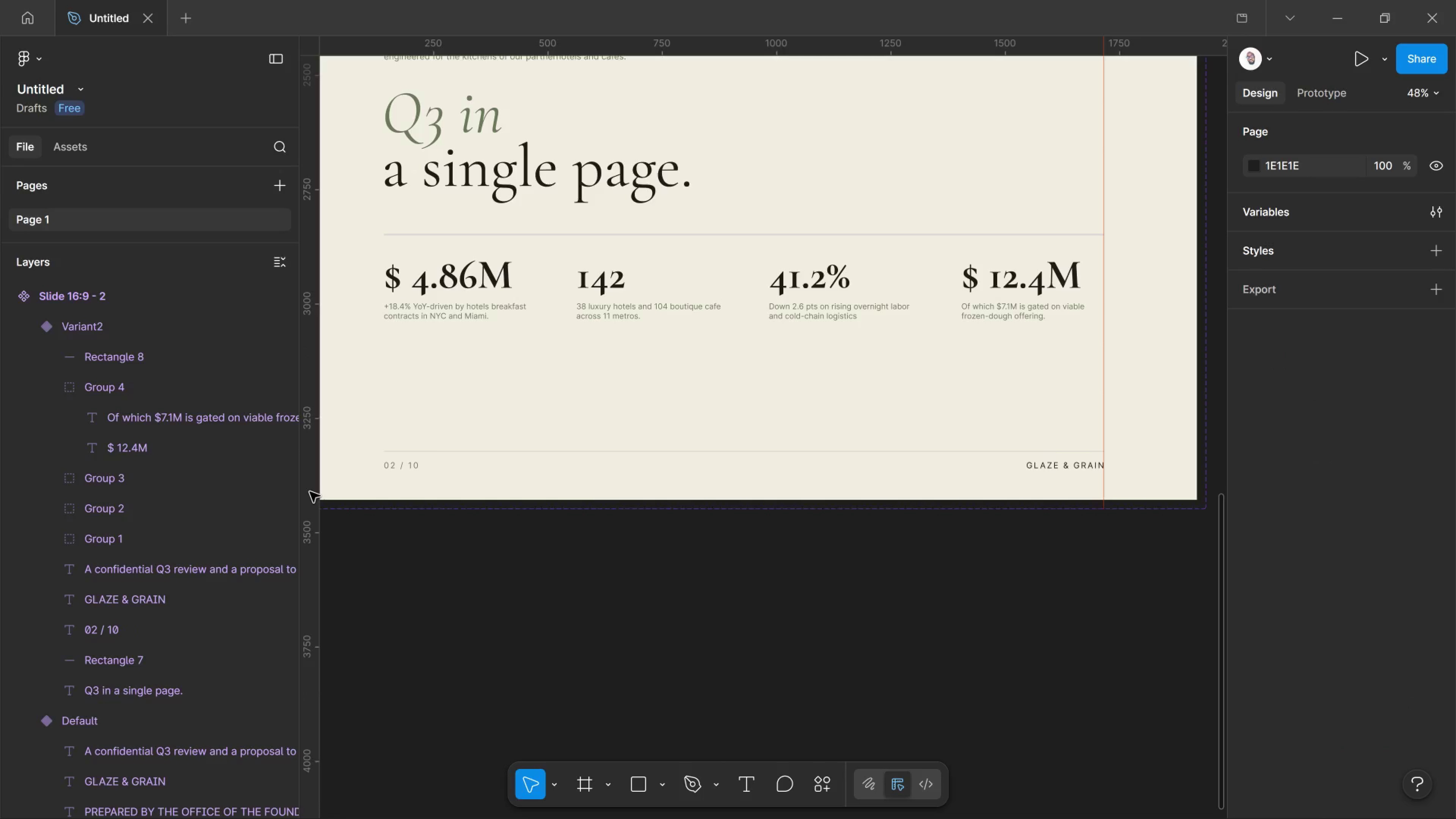 
scroll: coordinate [308, 488], scroll_direction: up, amount: 5.0
 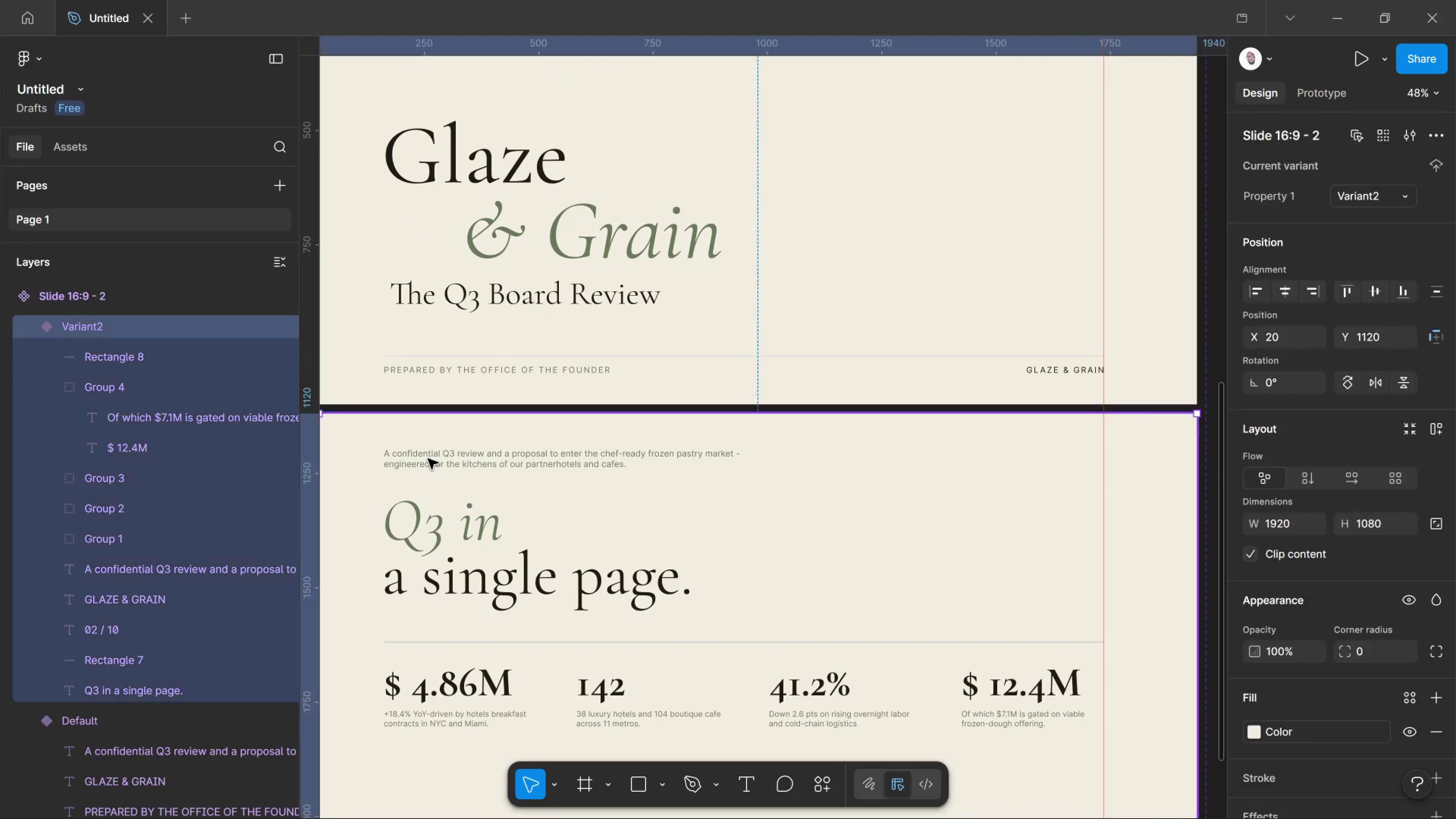 
triple_click([428, 459])
 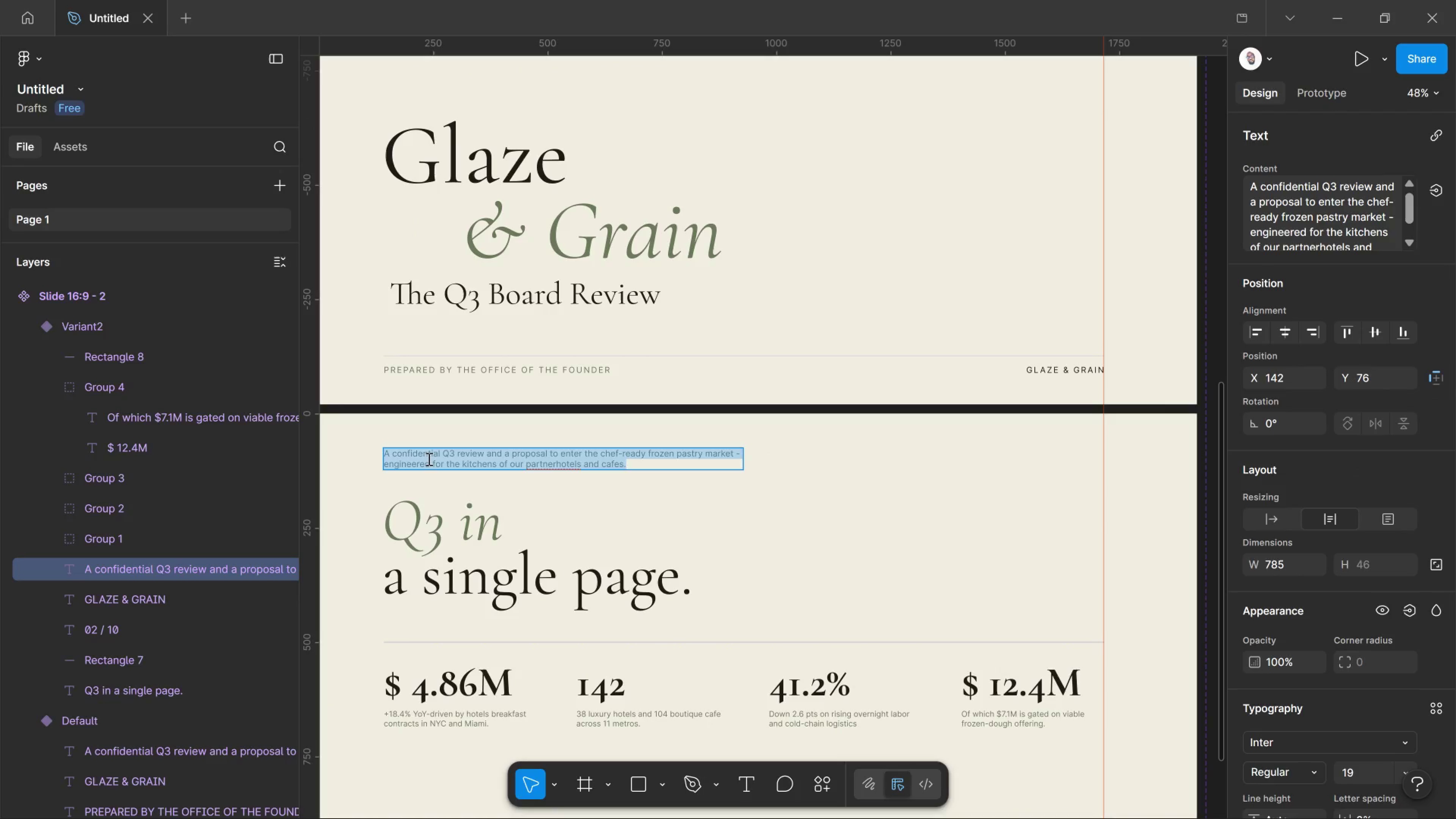 
triple_click([428, 459])
 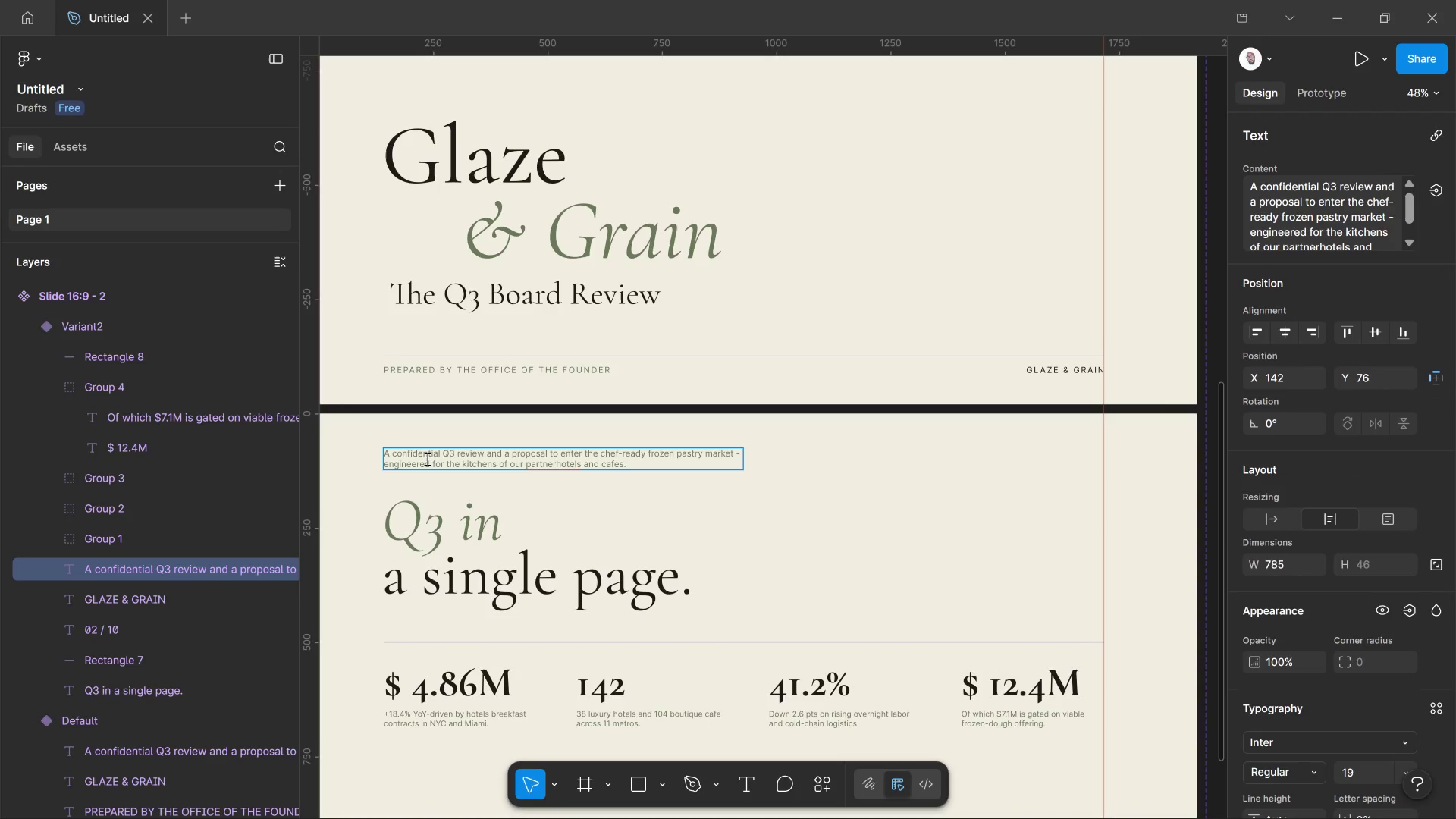 
key(Control+ControlLeft)
 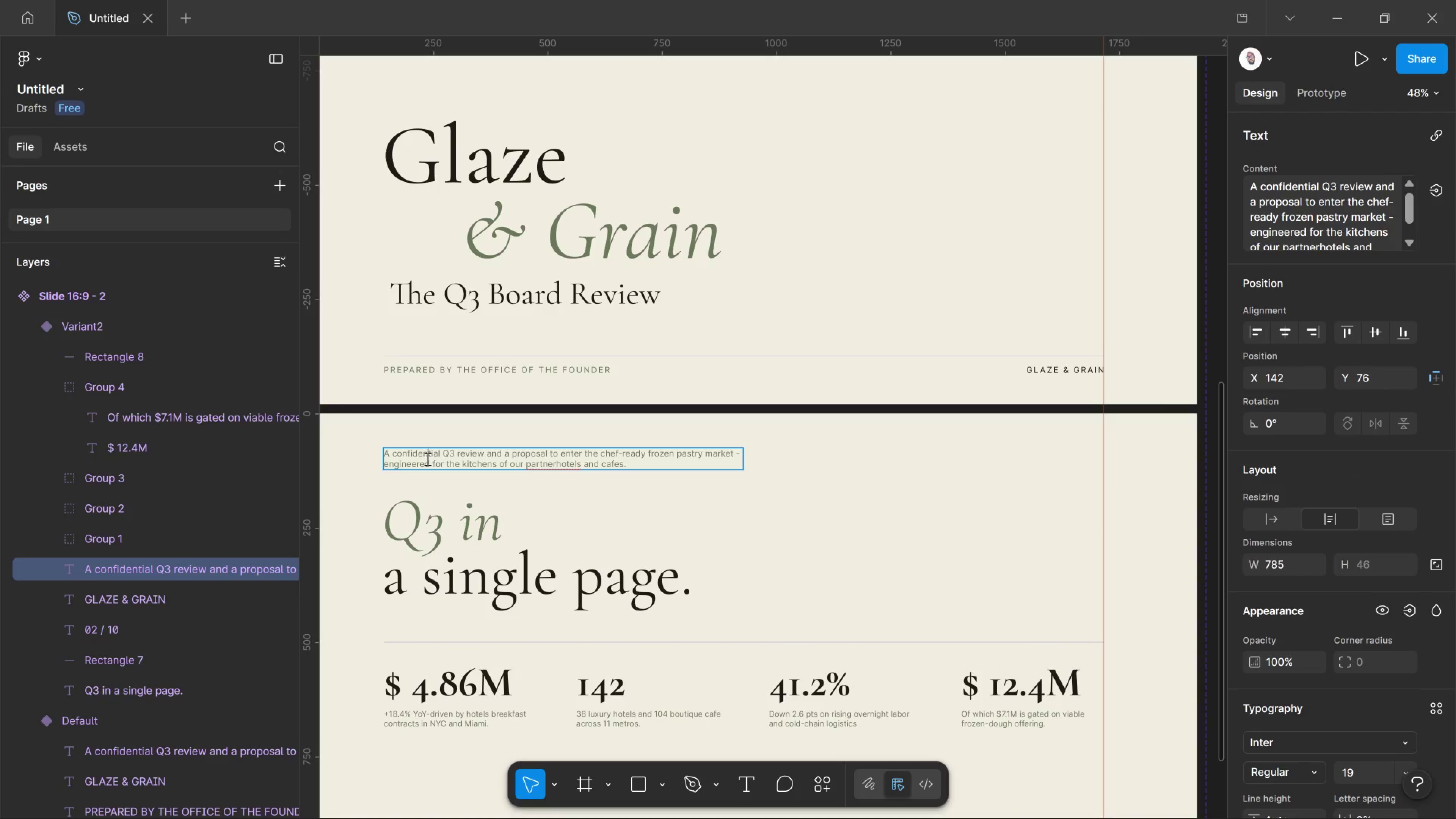 
key(Control+A)
 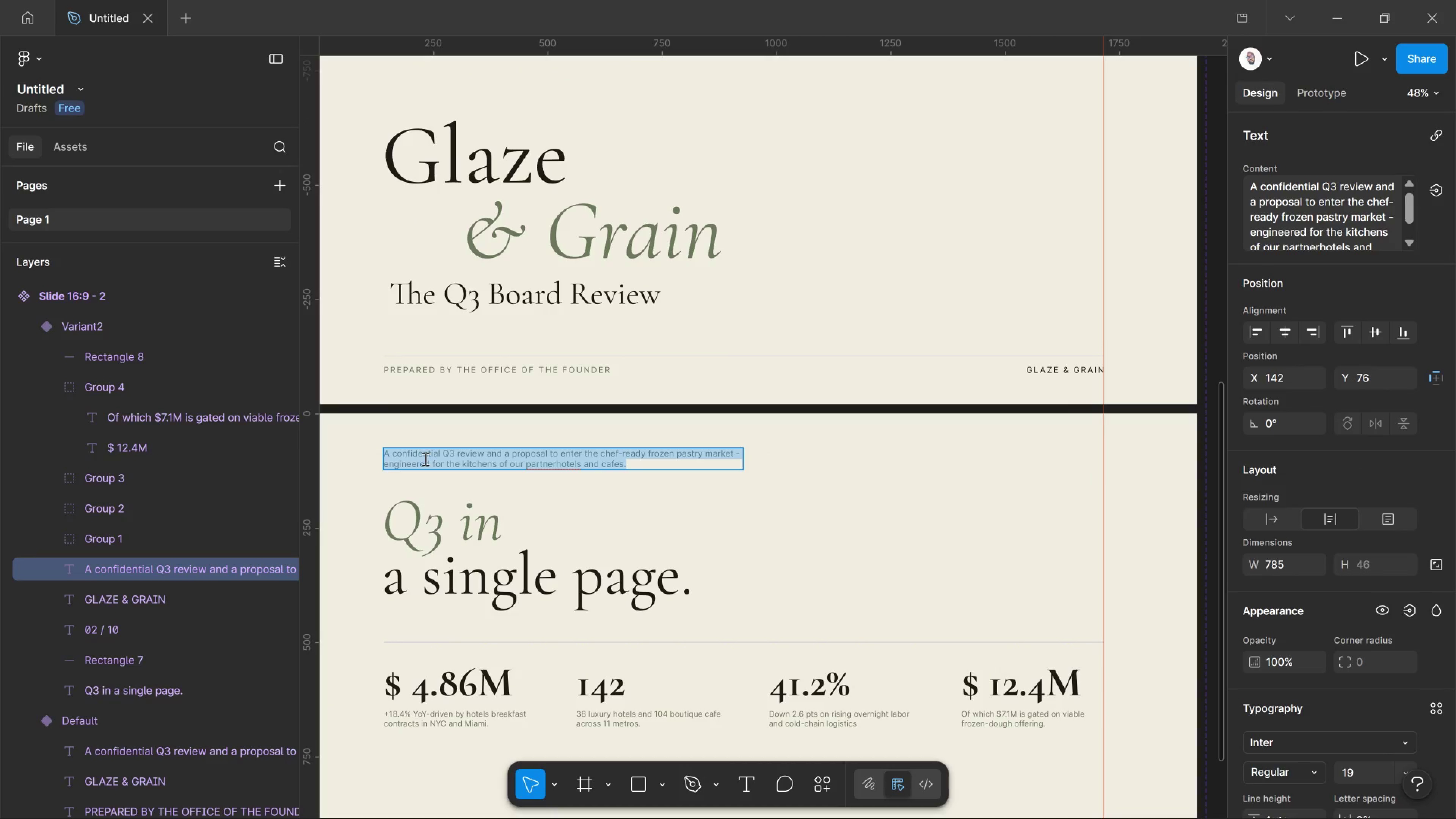 
type(02 - exce)
key(Backspace)
key(Backspace)
key(Backspace)
key(Backspace)
type(EXECUTIVE SUMMARY)
 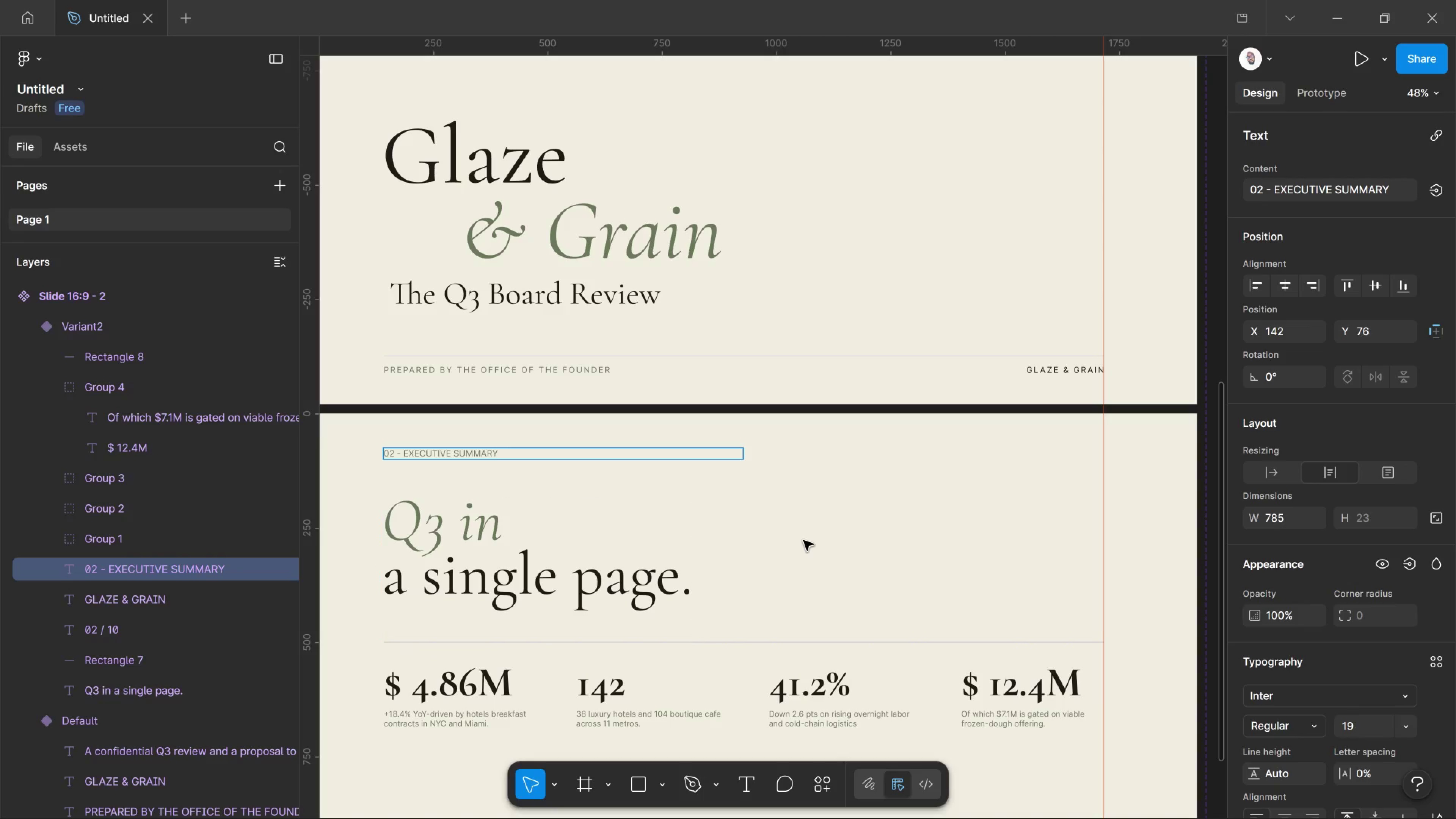 
key(Control+A)
 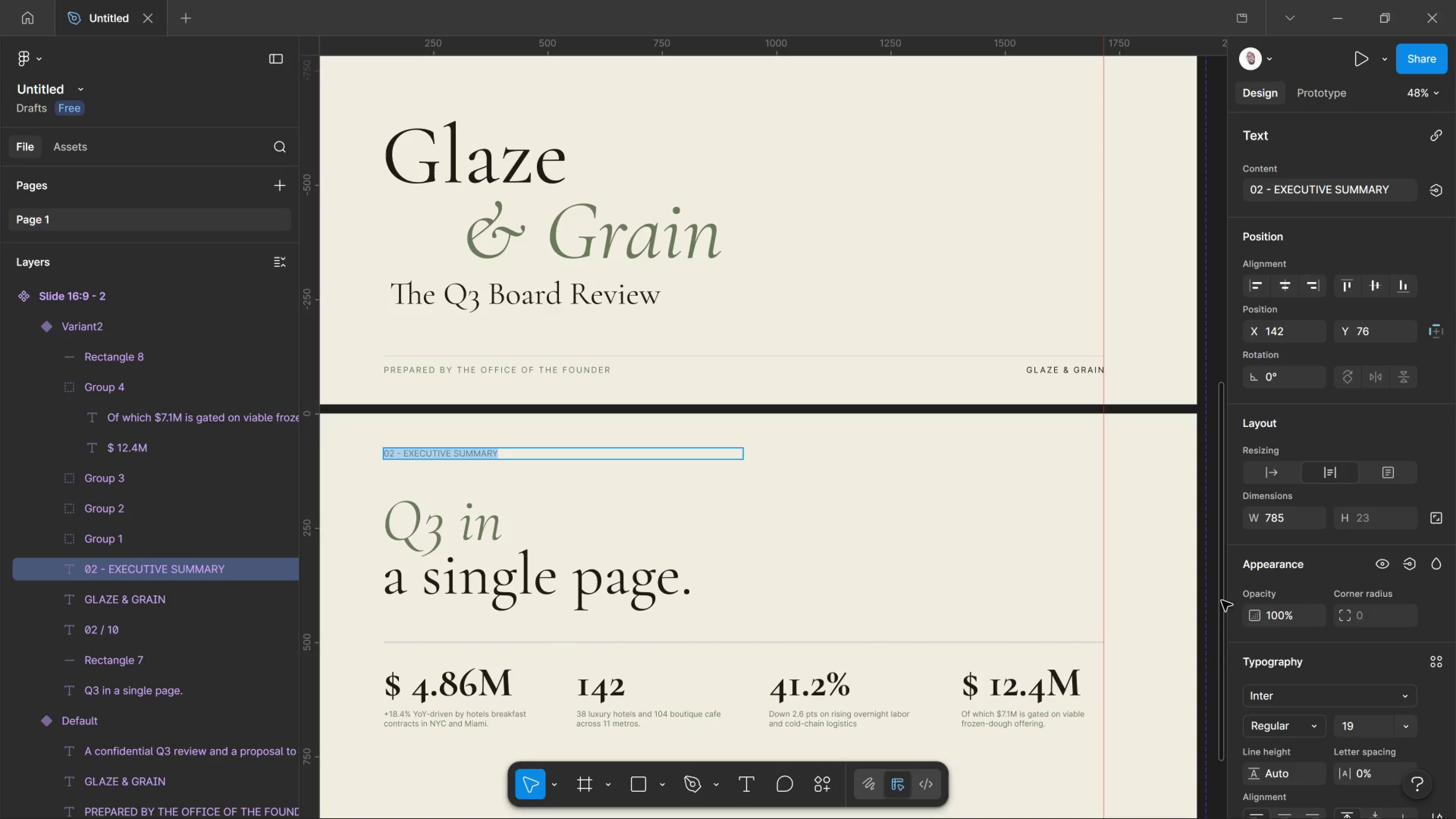 
scroll: coordinate [1262, 620], scroll_direction: down, amount: 1.0
 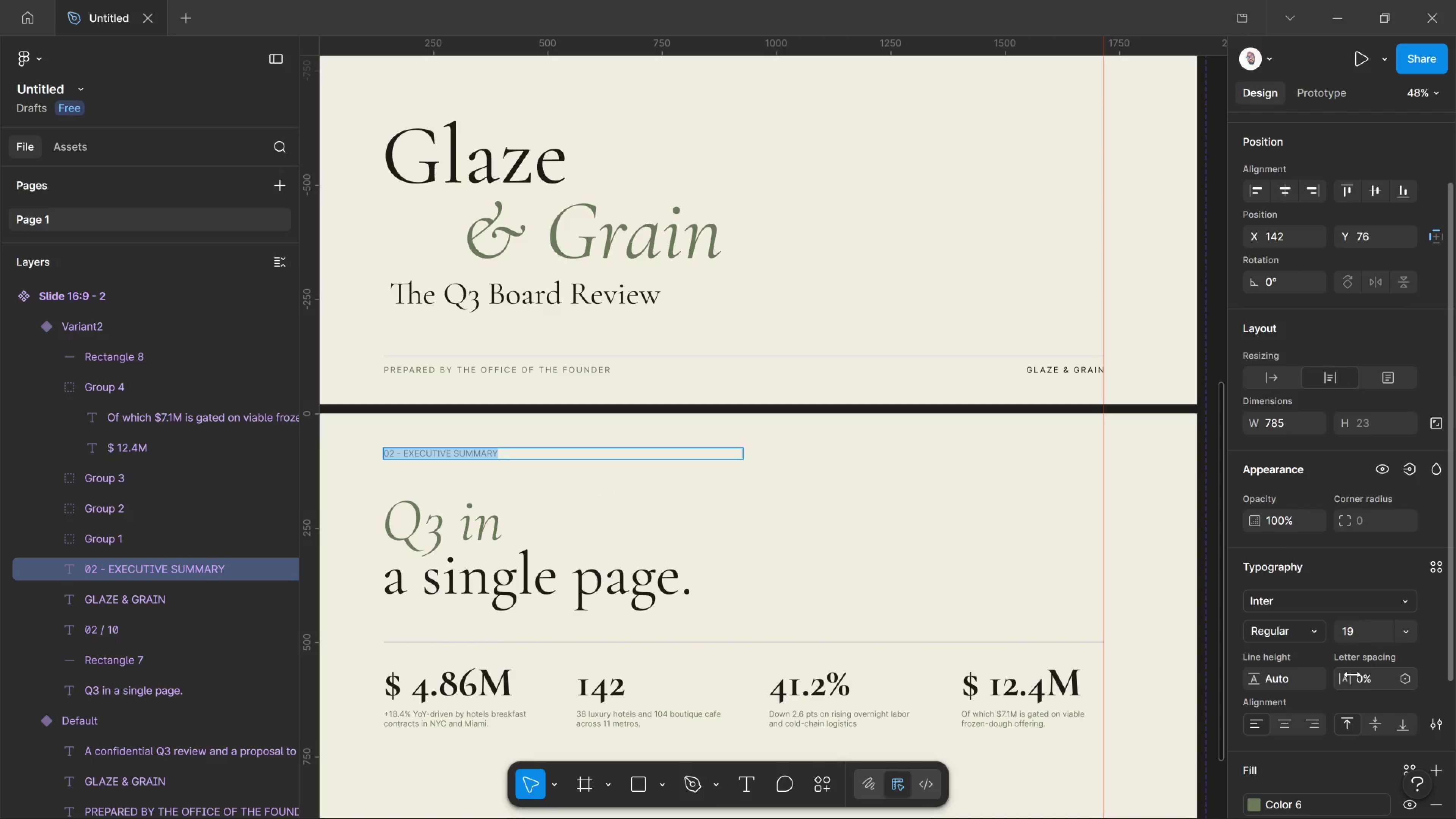 
left_click_drag(start_coordinate=[1352, 675], to_coordinate=[750, 427])
 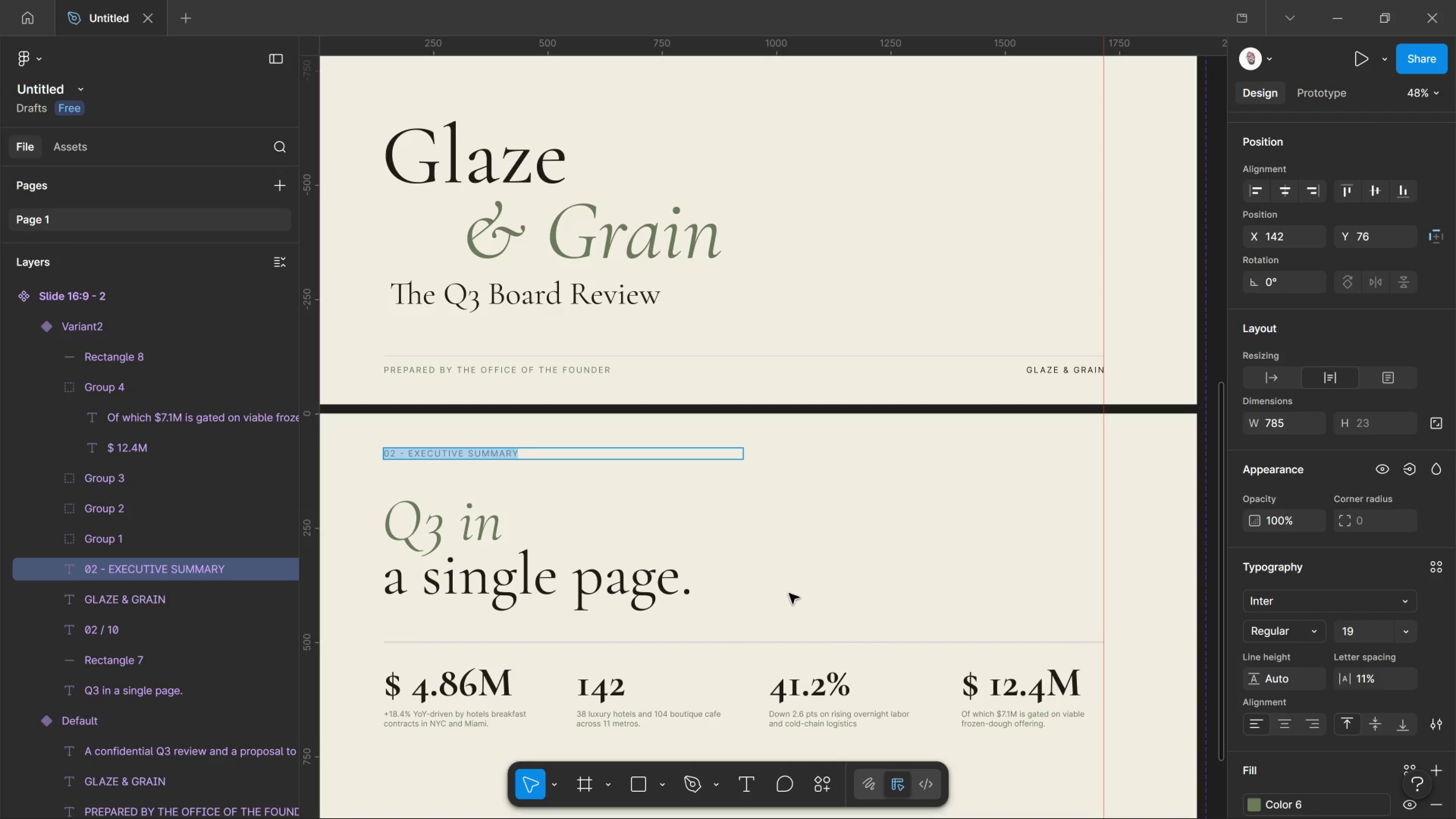 
scroll: coordinate [789, 593], scroll_direction: down, amount: 3.0
 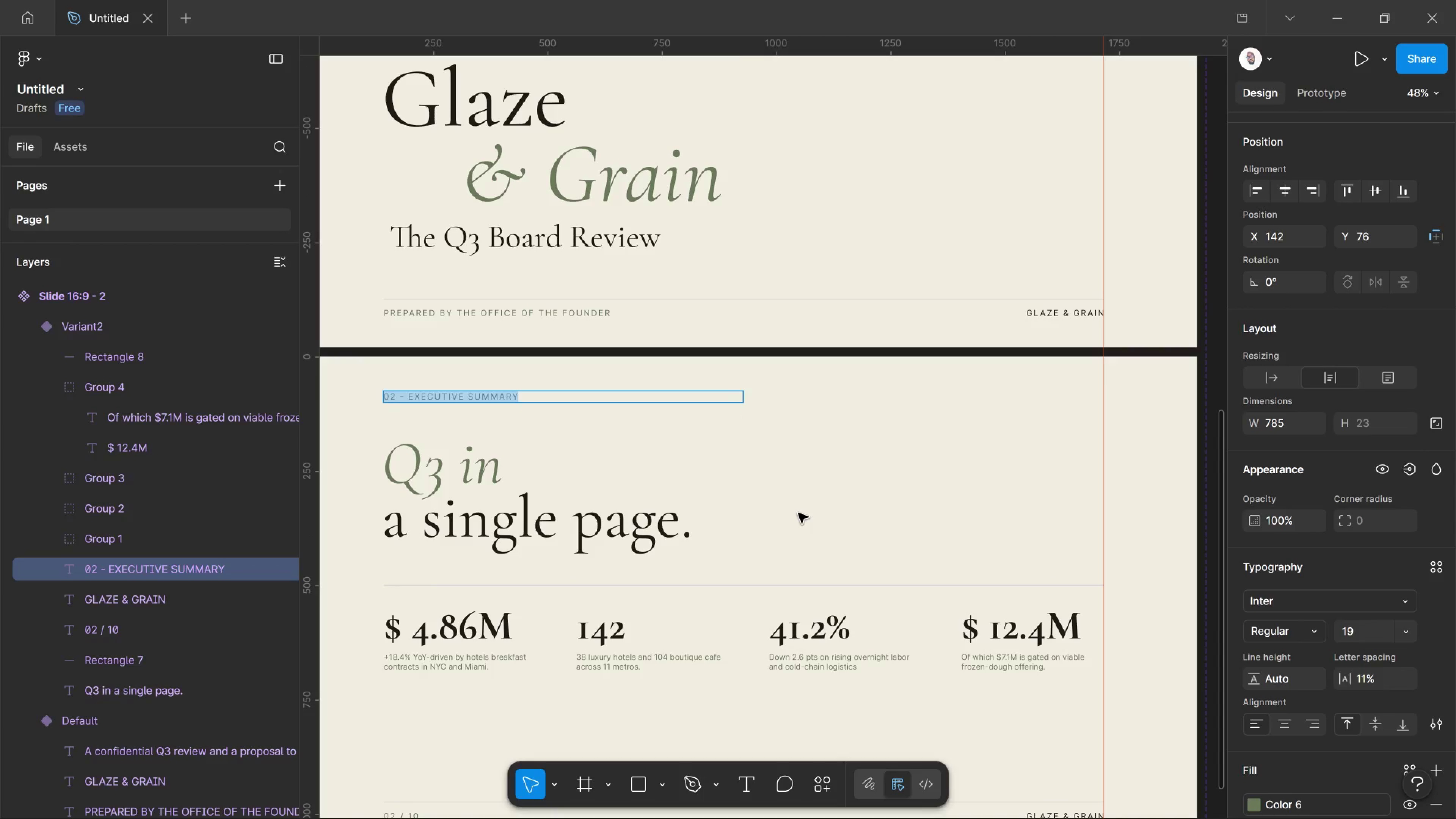 
left_click([798, 513])
 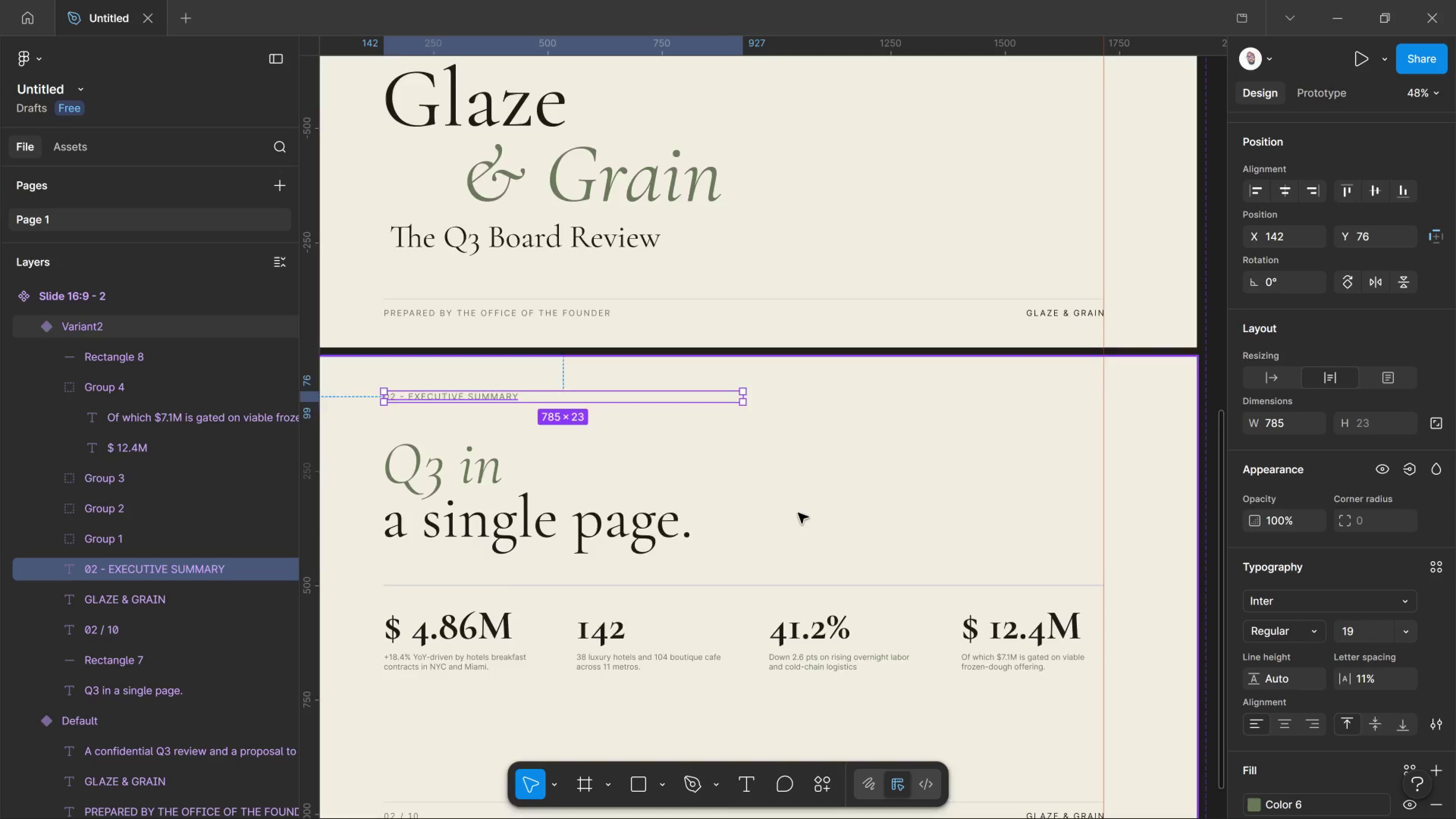 
scroll: coordinate [798, 513], scroll_direction: down, amount: 7.0
 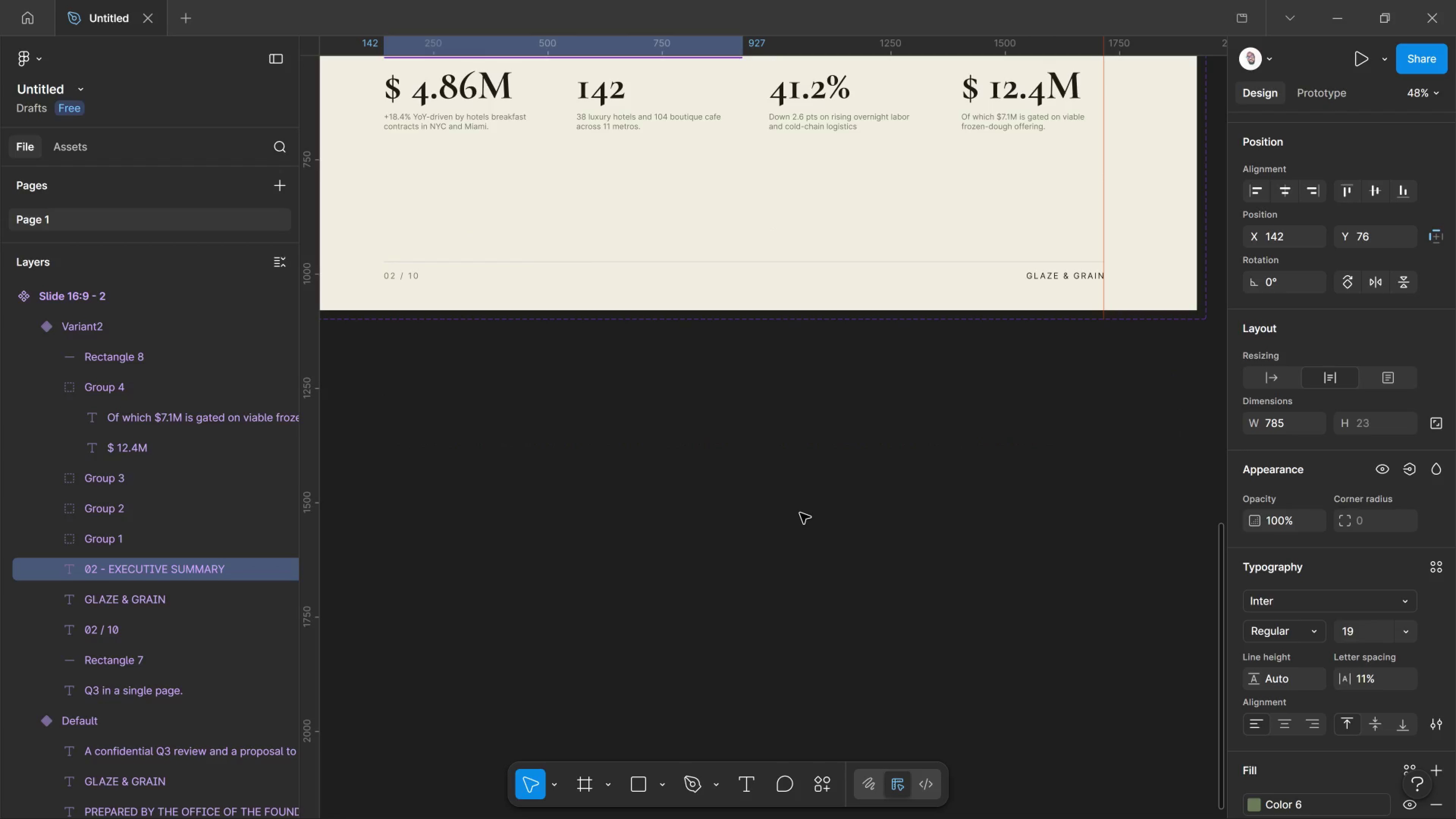 
left_click([800, 513])
 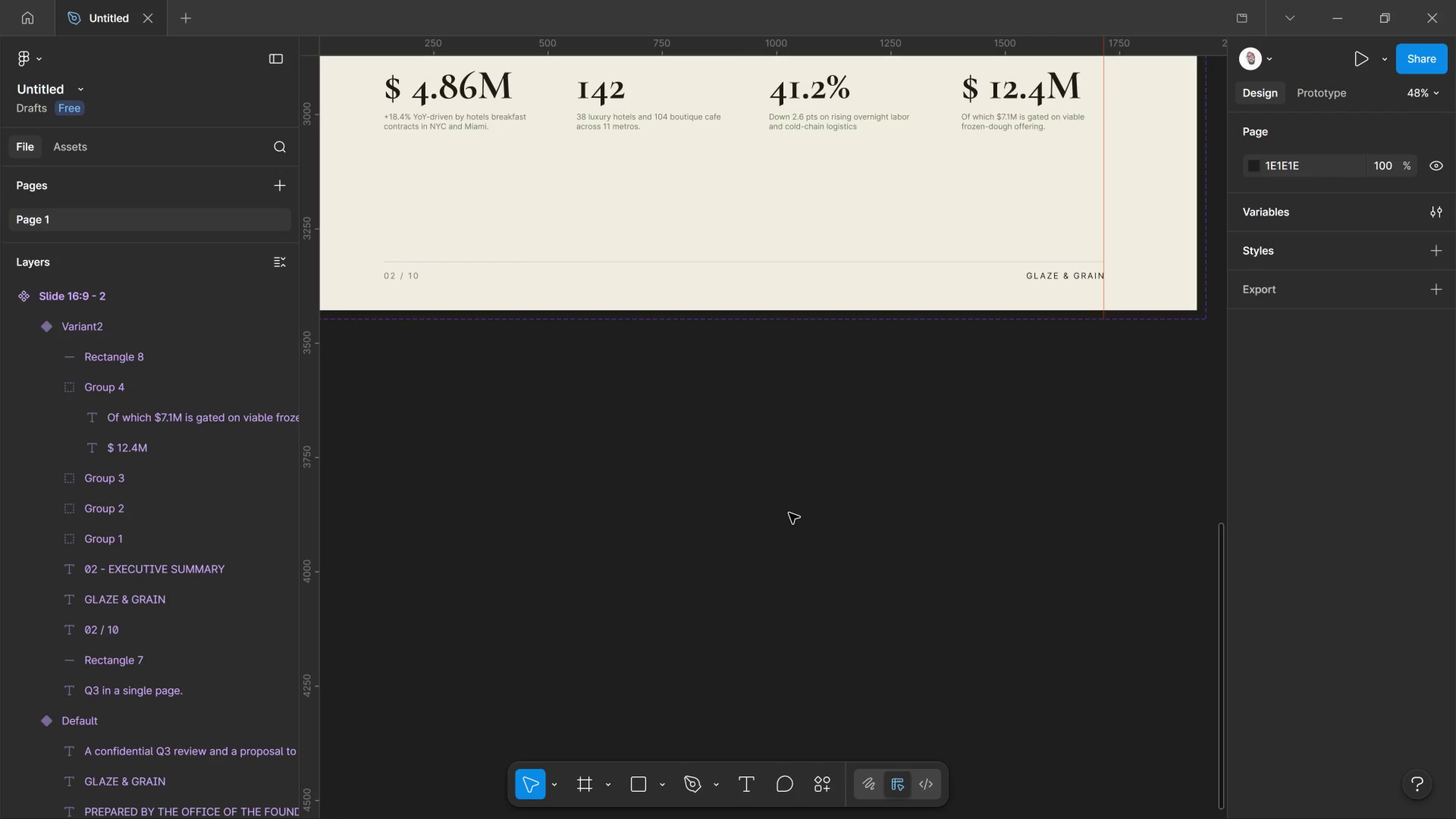 
wait(8.22)
 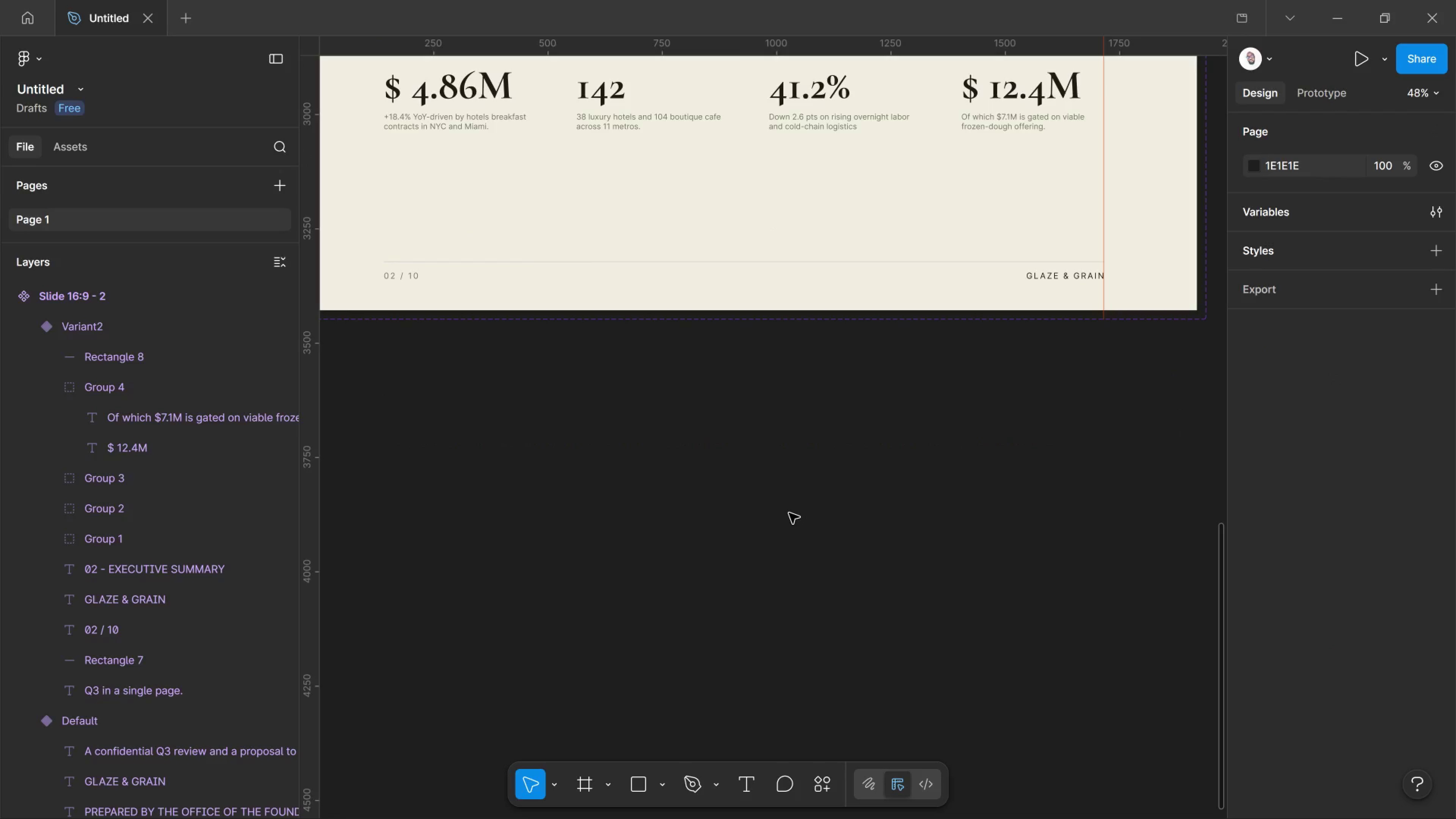 
scroll: coordinate [794, 475], scroll_direction: up, amount: 2.0
 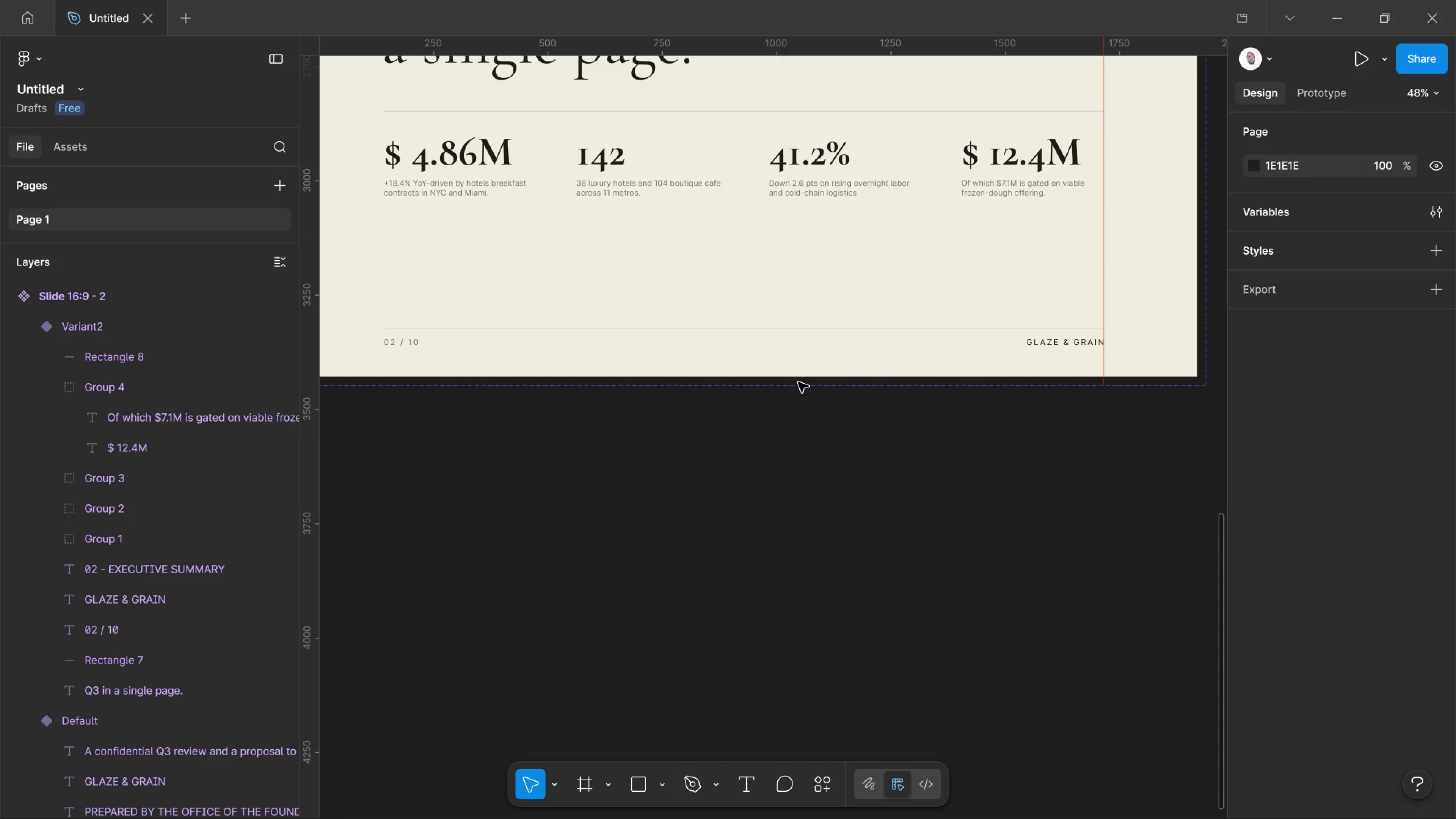 
left_click([798, 382])
 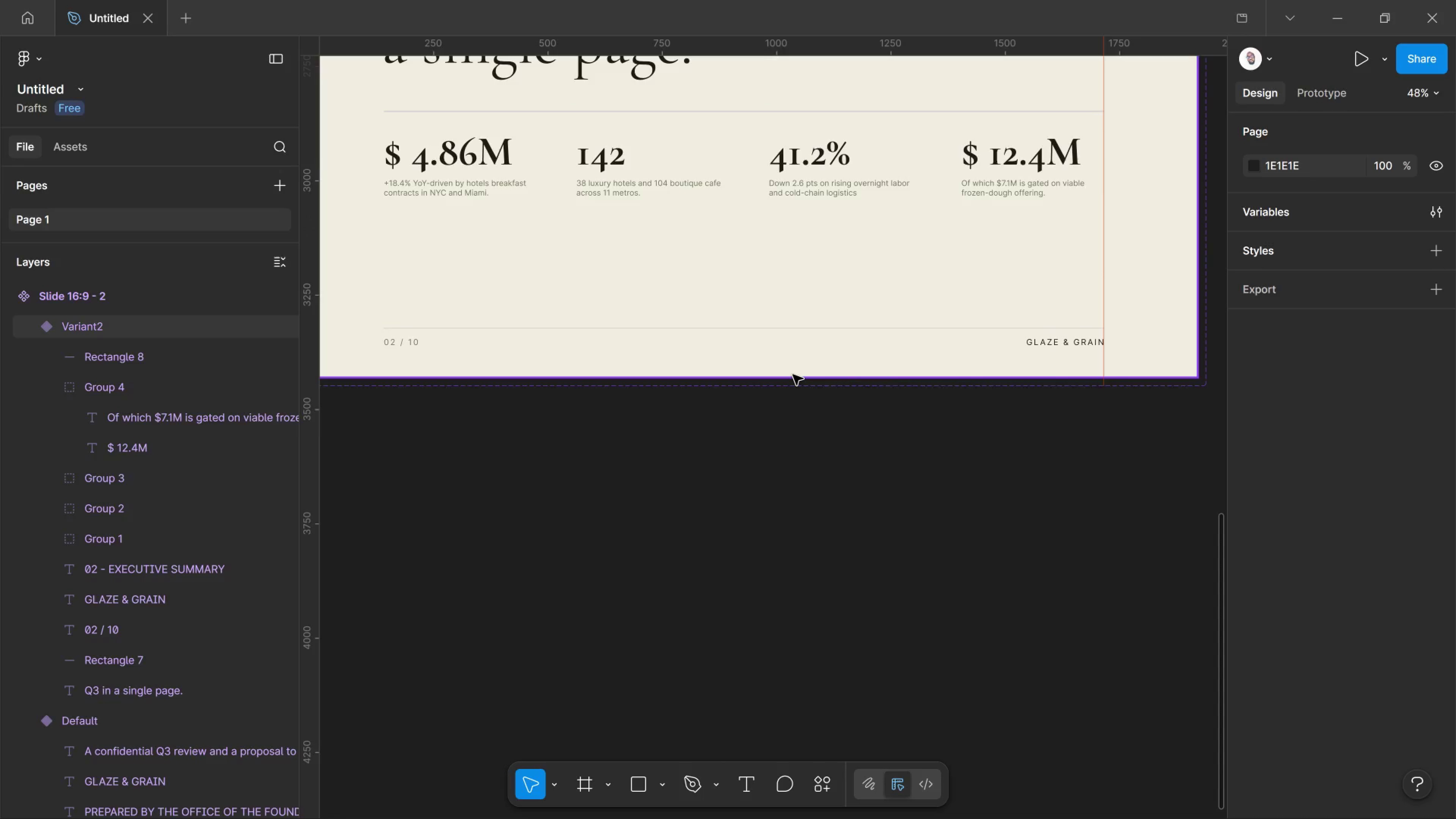 
left_click([793, 375])
 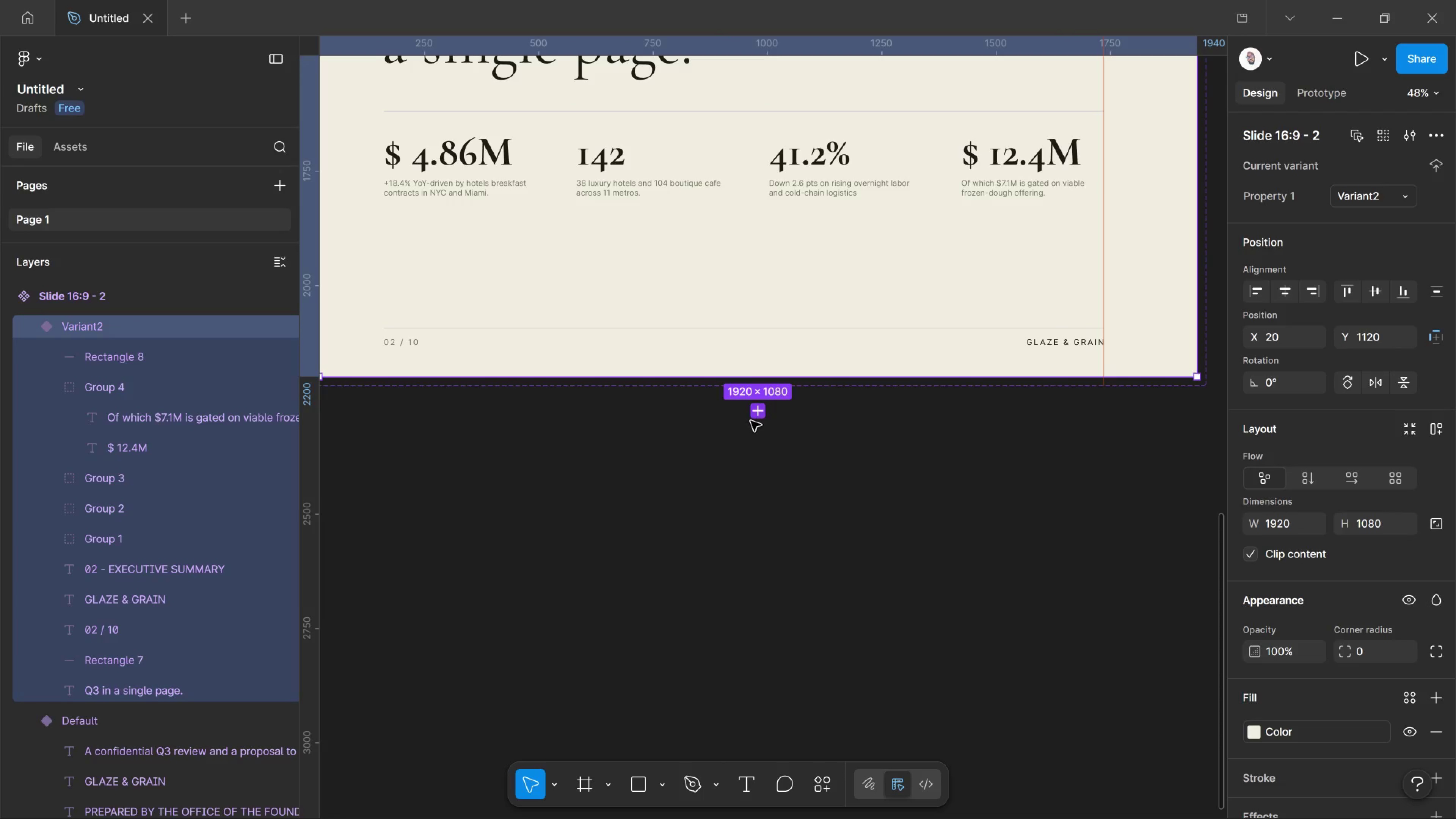 
left_click([756, 415])
 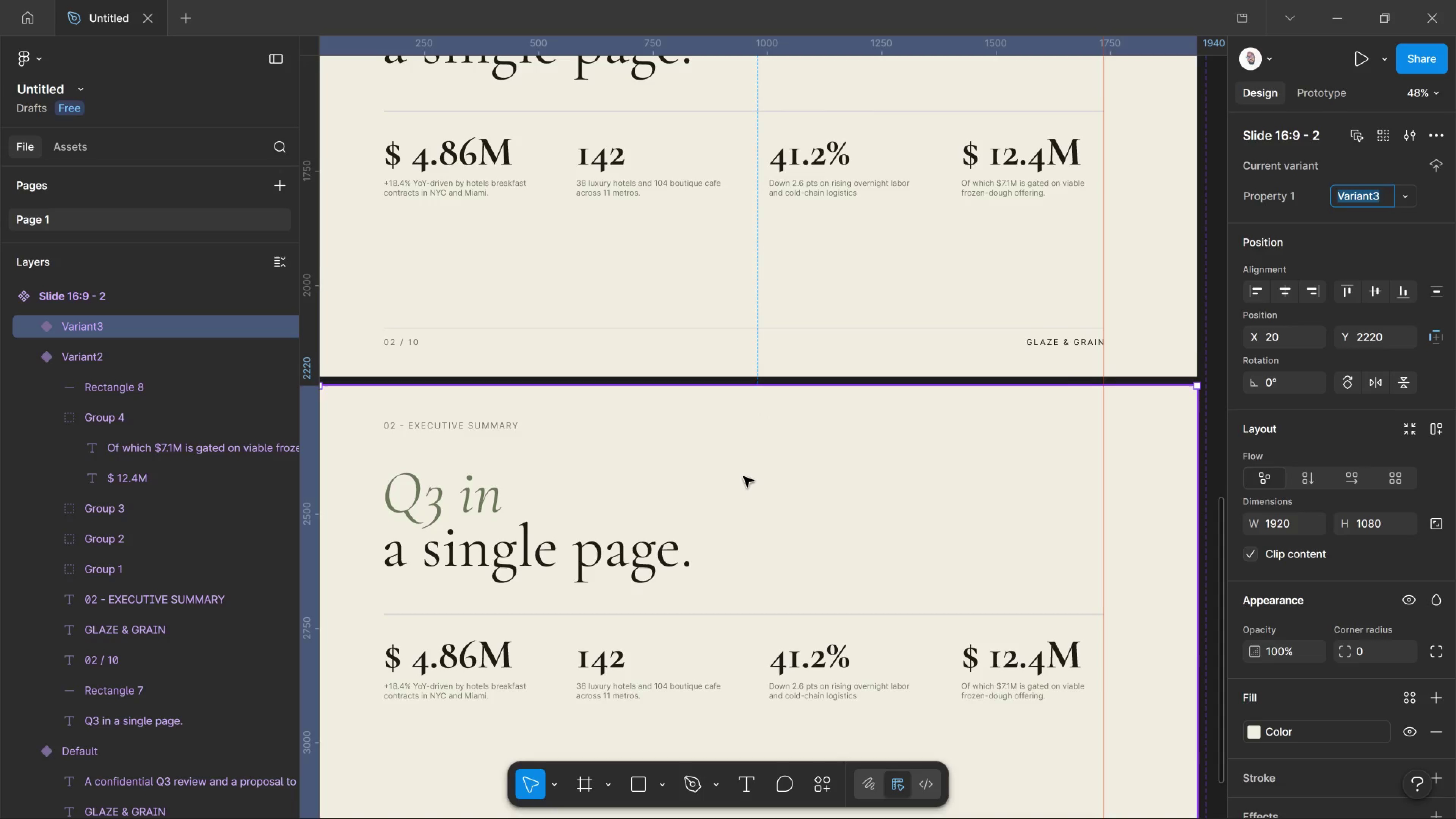 
scroll: coordinate [744, 478], scroll_direction: down, amount: 2.0
 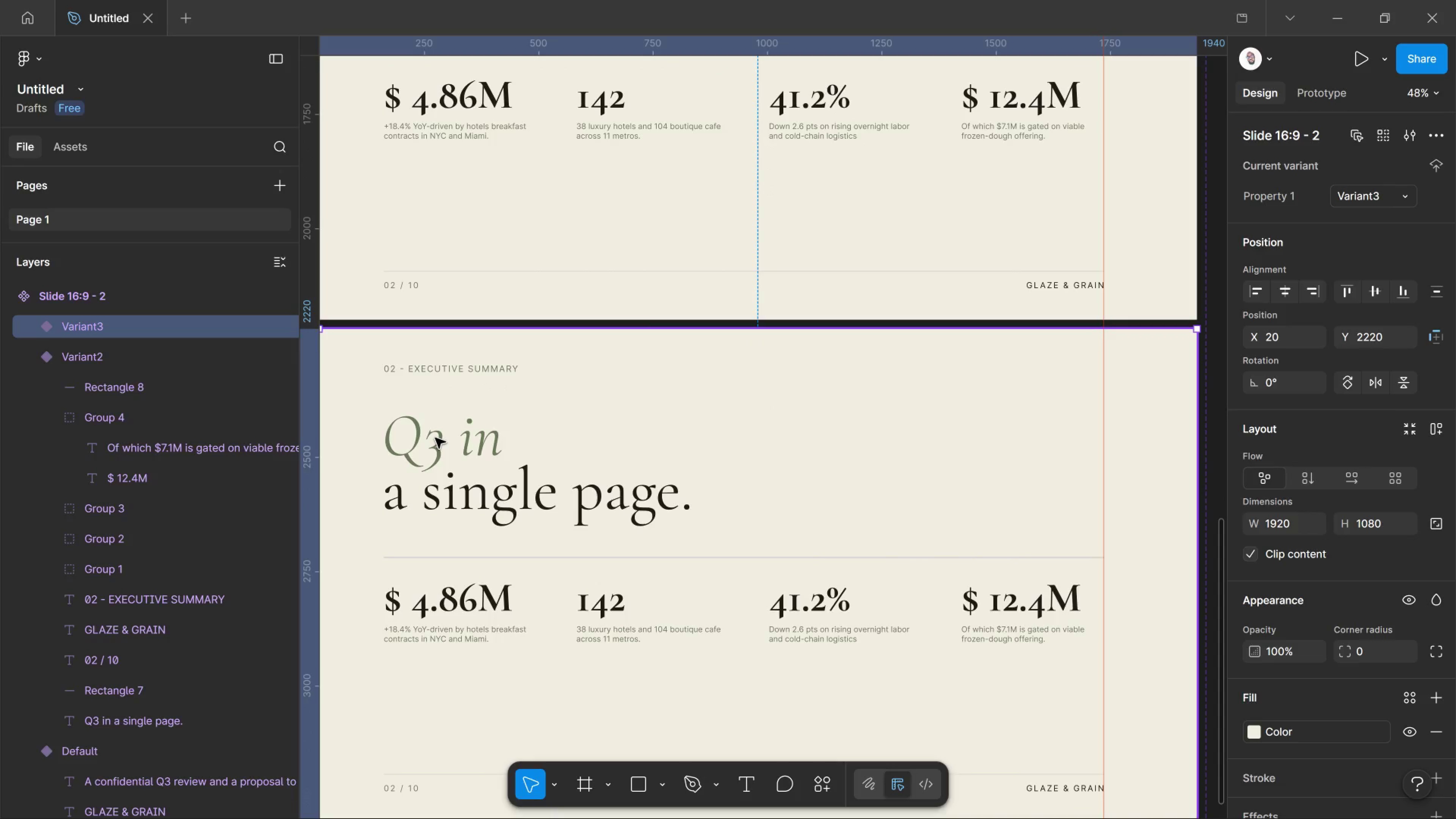 
triple_click([435, 438])
 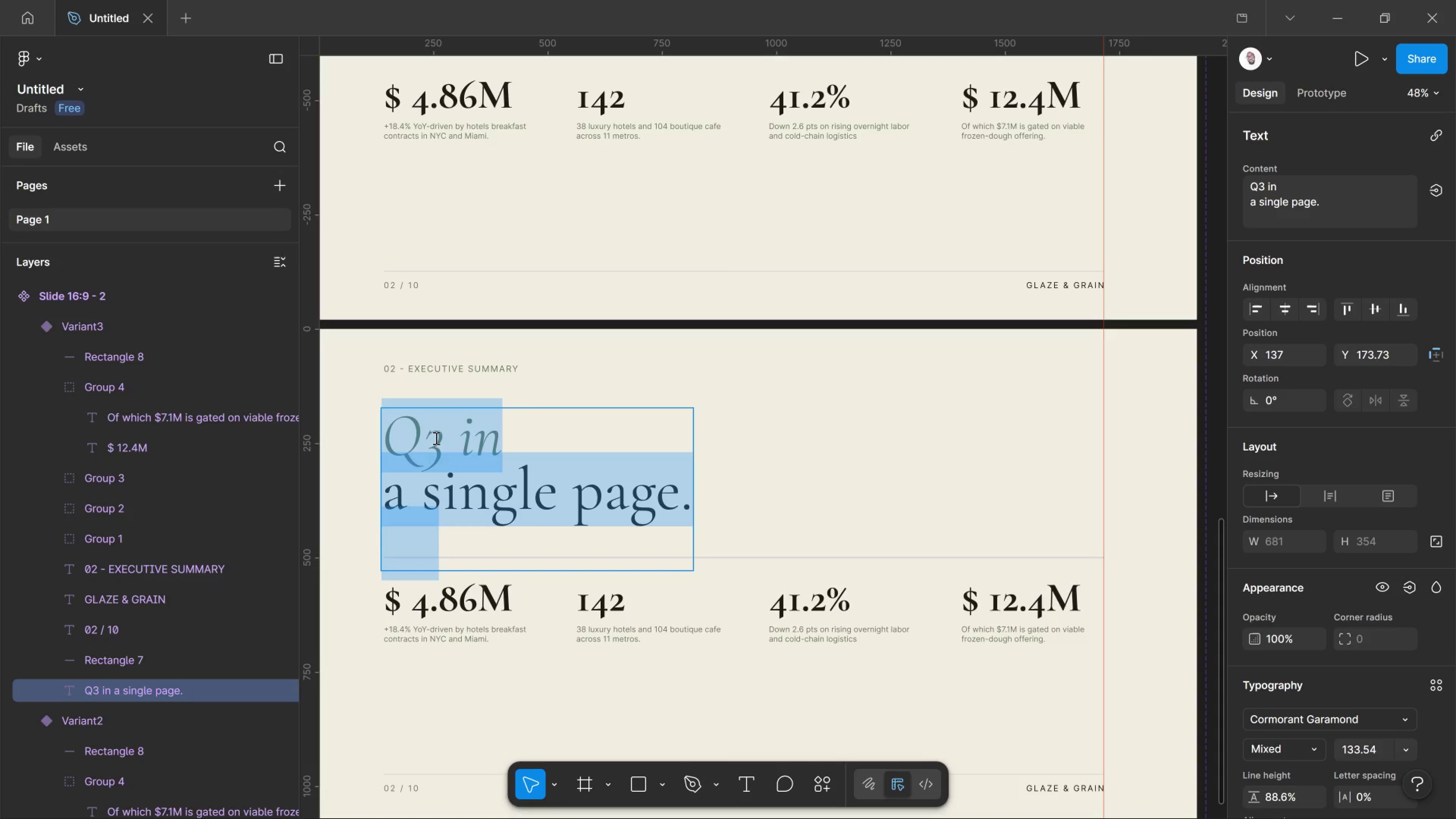 
left_click([435, 438])
 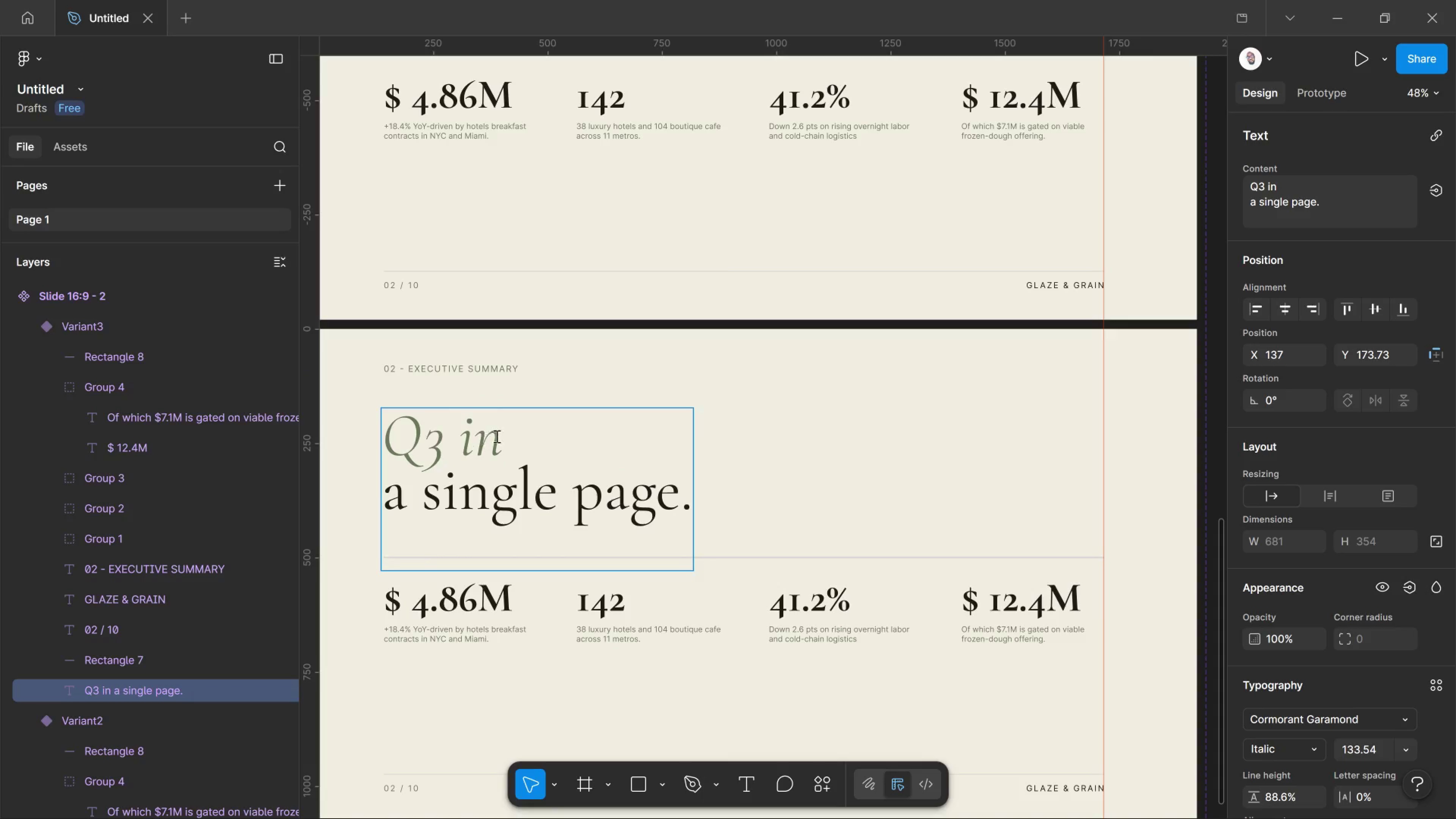 
left_click_drag(start_coordinate=[502, 434], to_coordinate=[383, 436])
 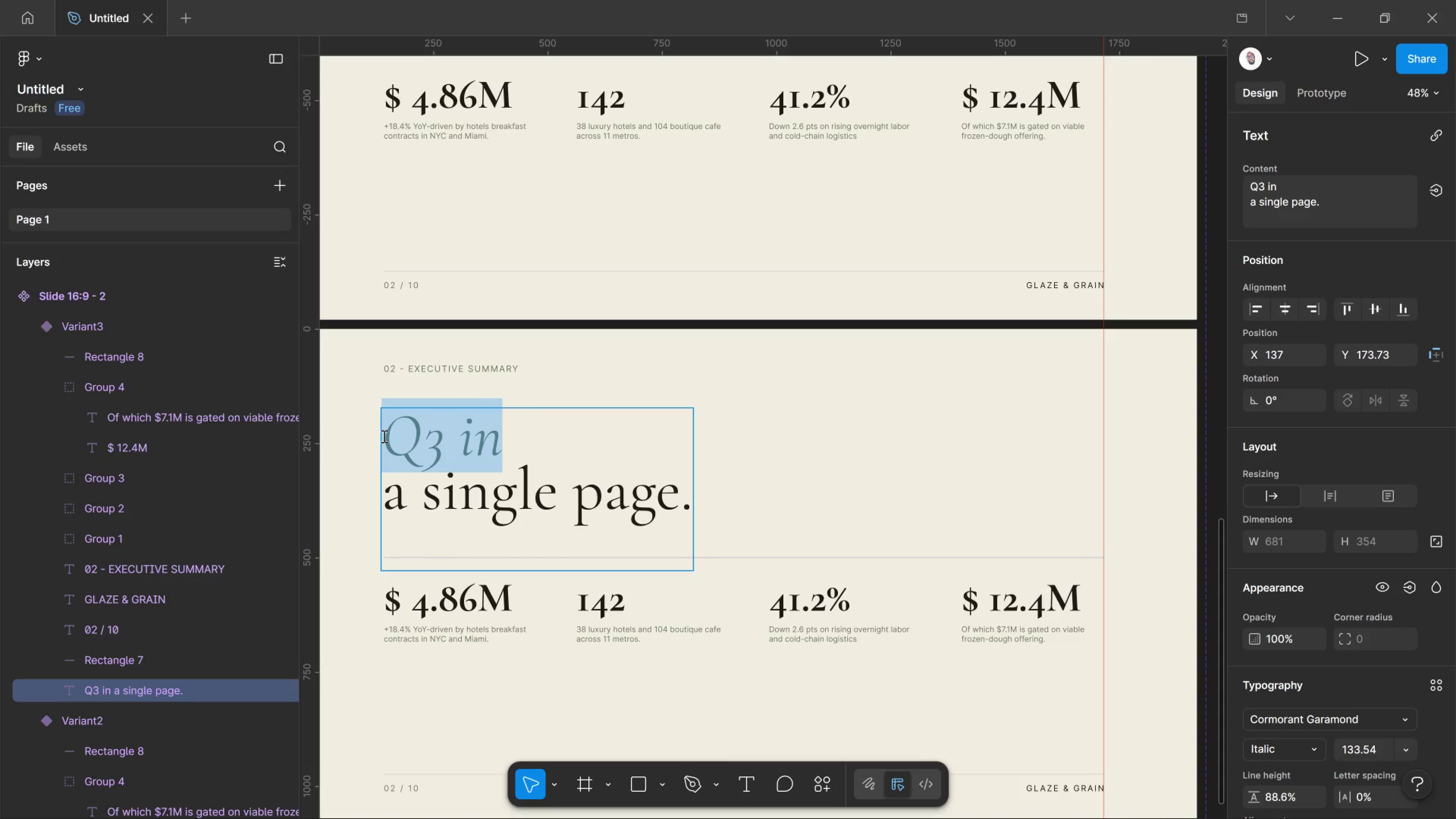 
type(The book is)
 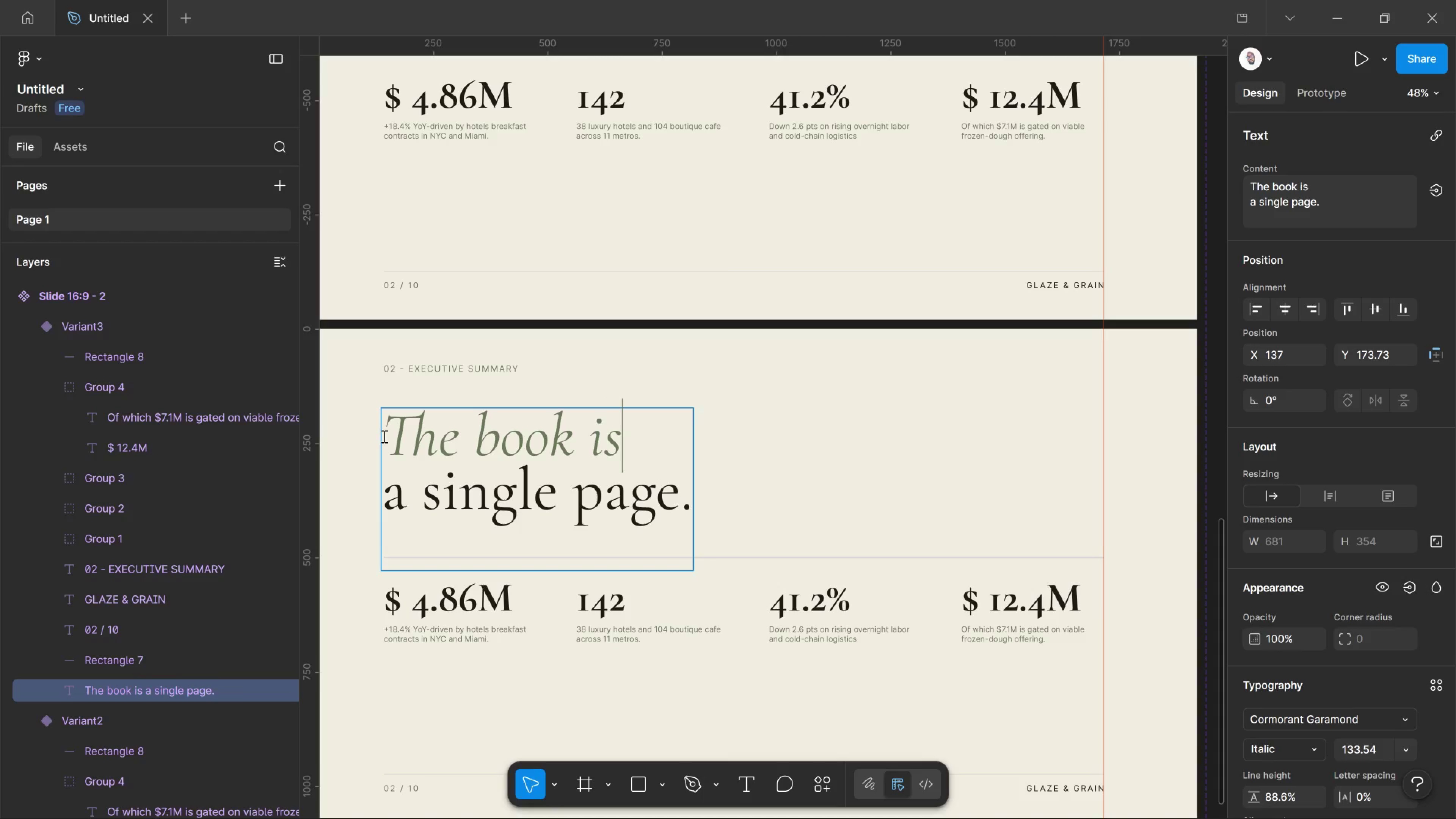 
key(ArrowDown)
 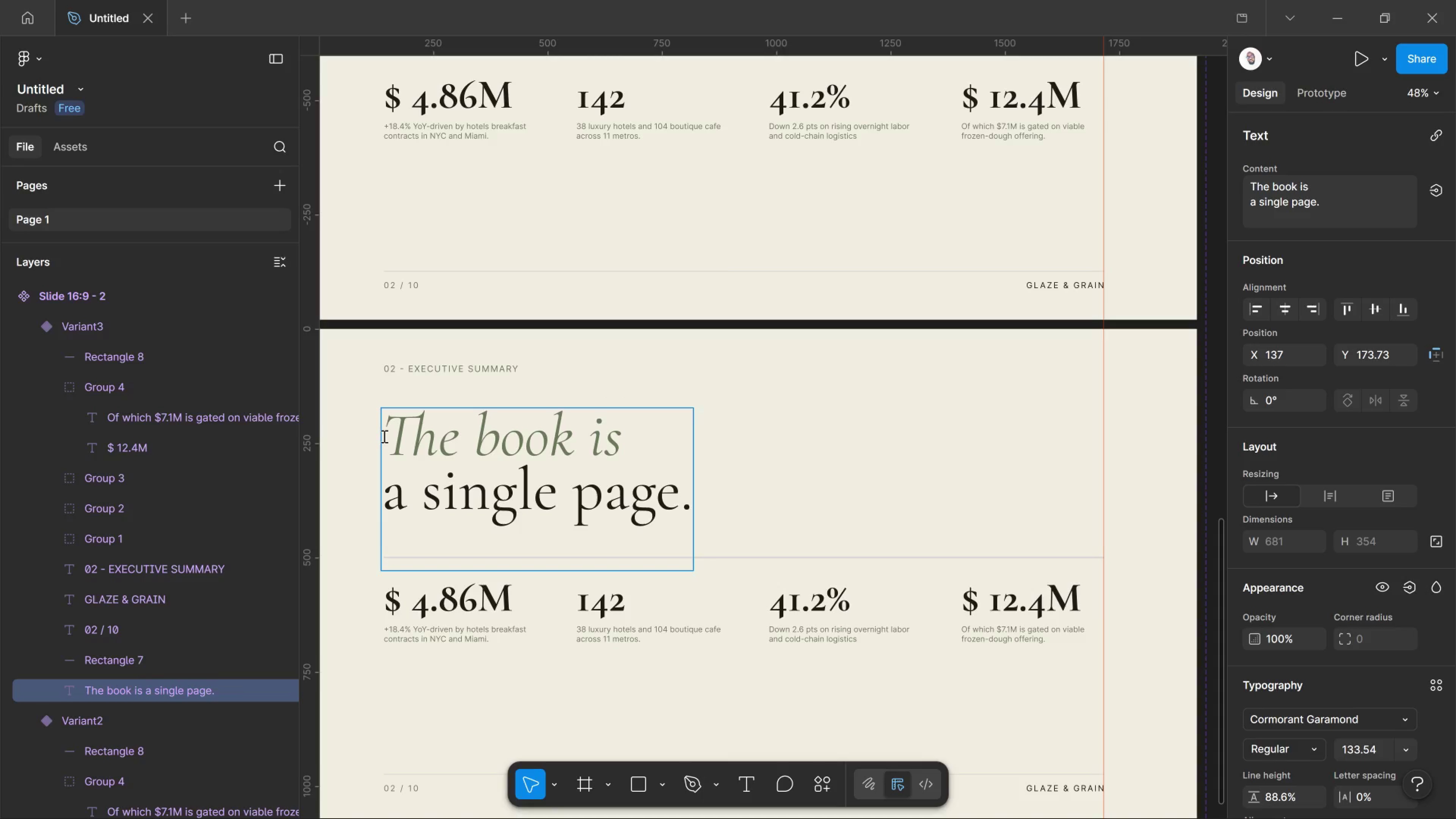 
type([Delete][Delete])
key(Backspace)
key(Backspace)
key(Backspace)
type([Delete])
key(Backspace)
key(Backspace)
key(Backspace)
key(Backspace)
key(Backspace)
key(Backspace)
key(Backspace)
key(Backspace)
type(steady - )
 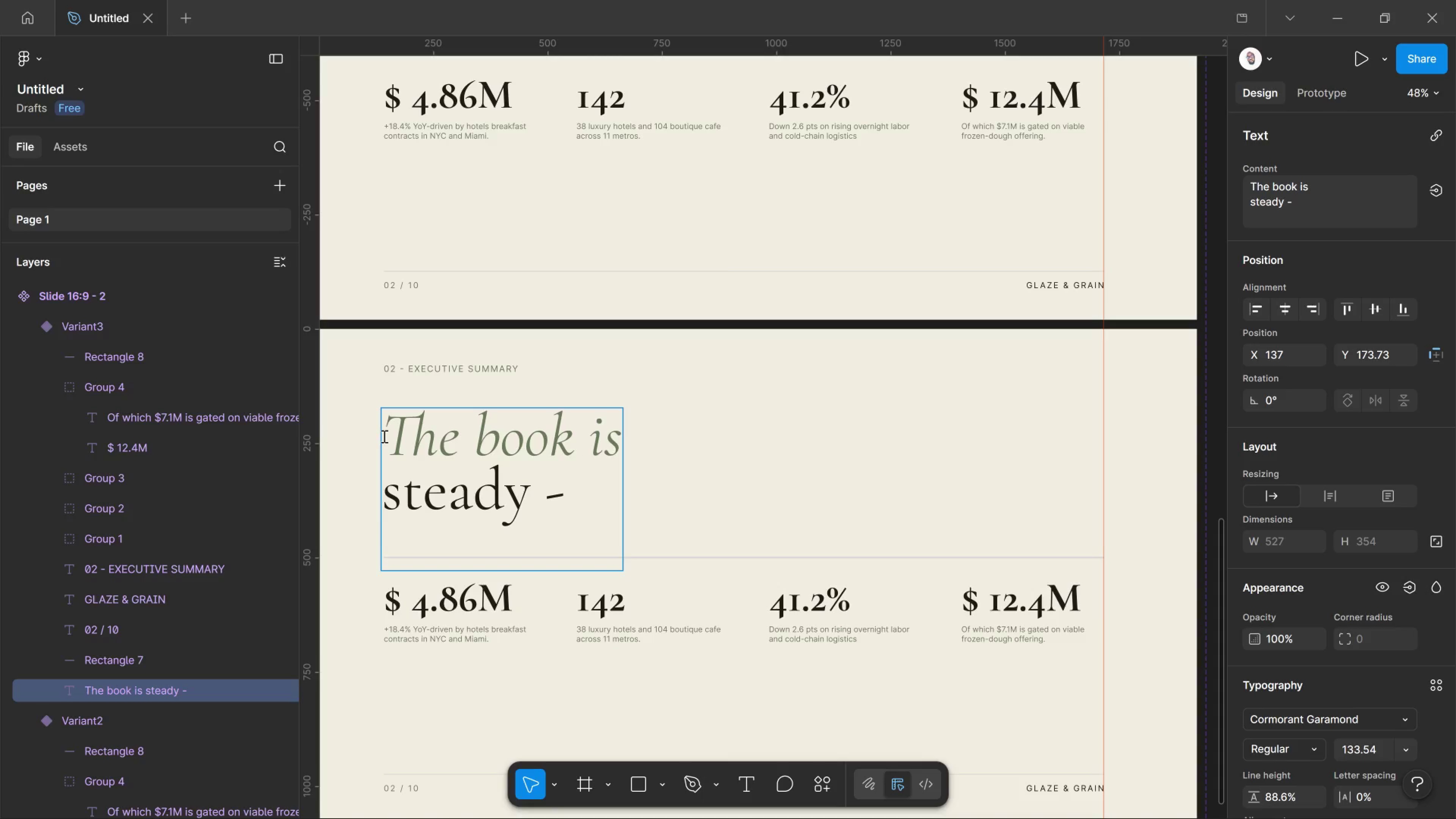 
wait(14.65)
 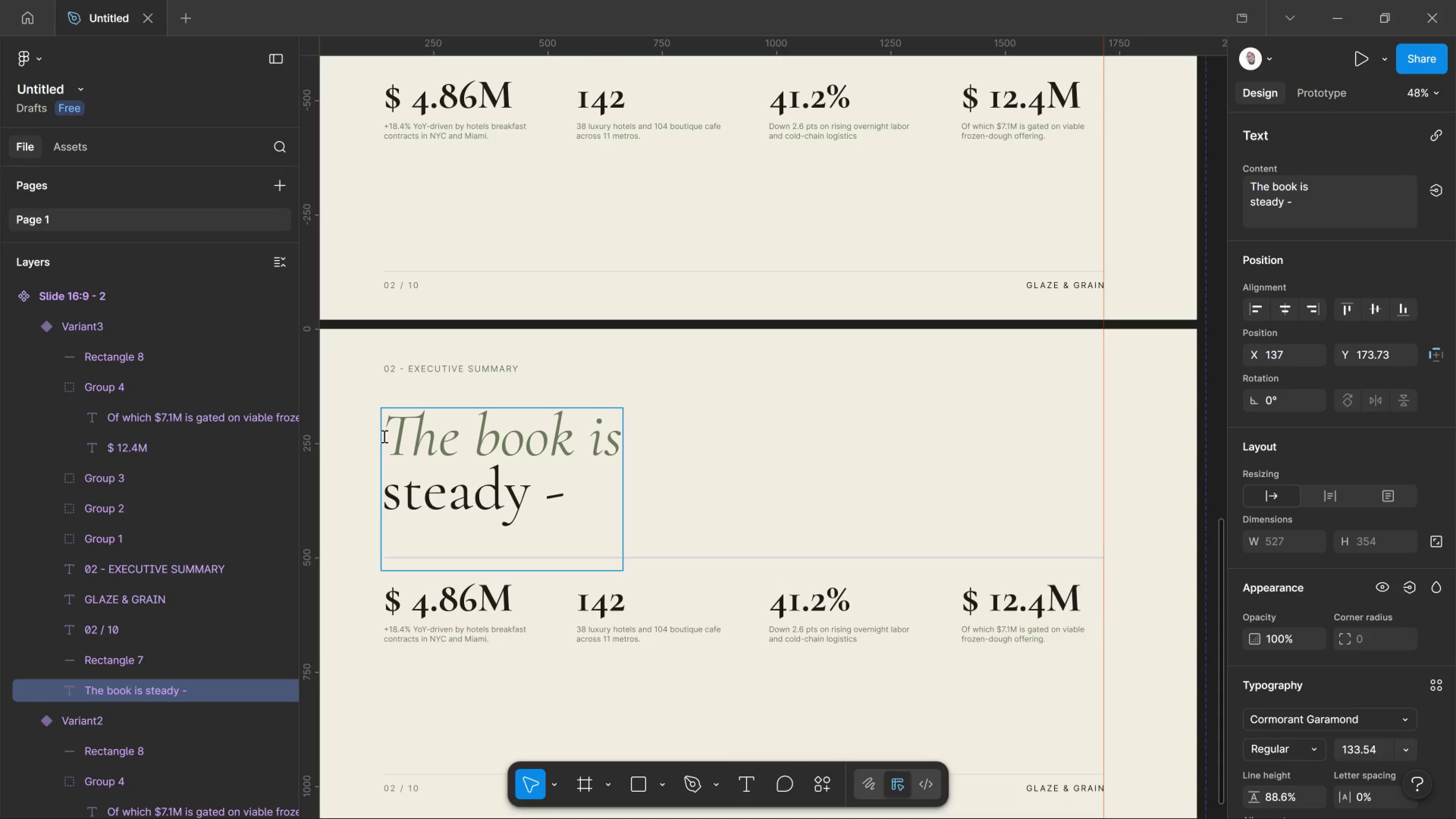 
type(not safe.)
 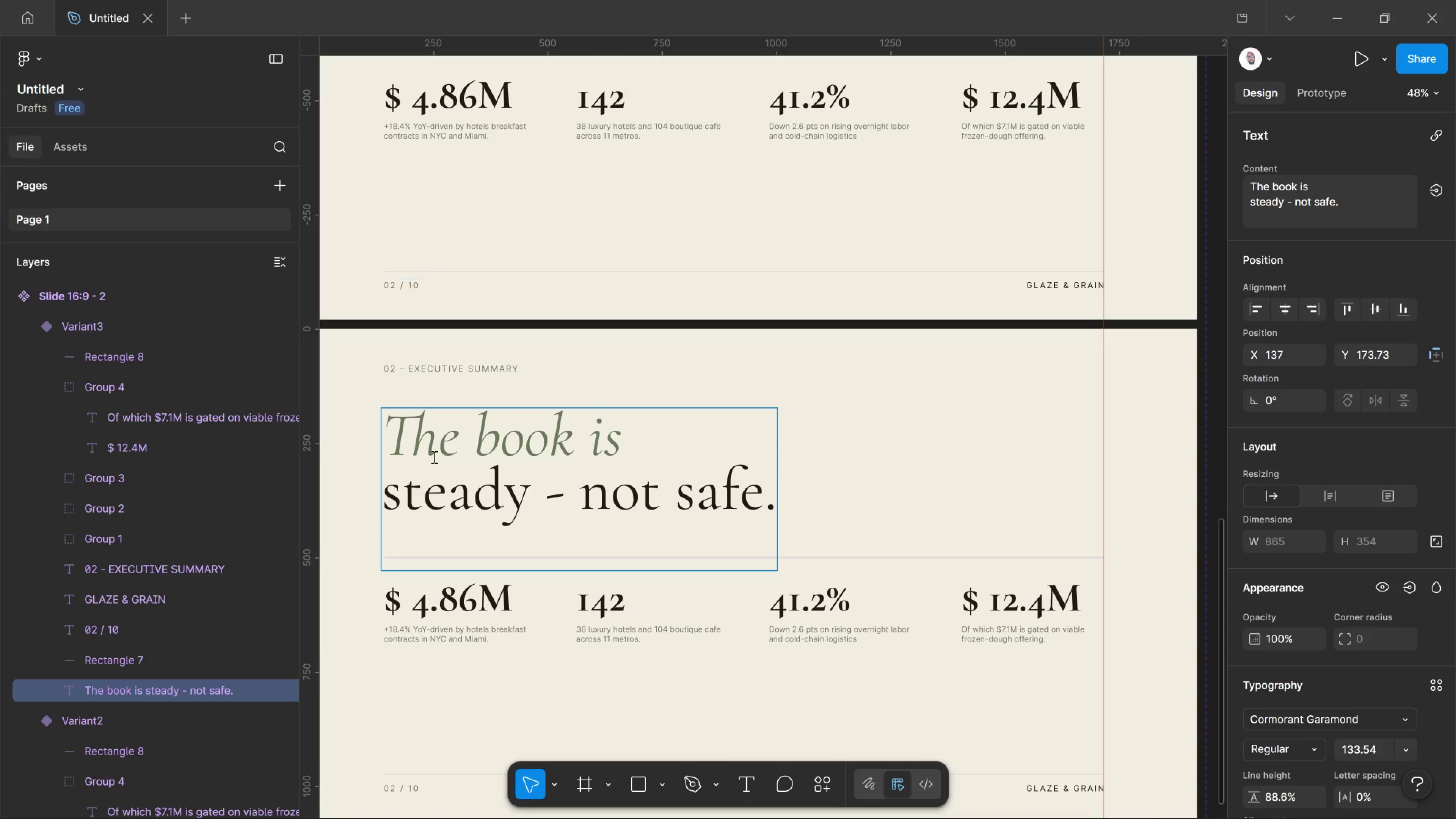 
hold_key(key=ControlLeft, duration=0.78)
scroll: coordinate [498, 484], scroll_direction: down, amount: 7.0
 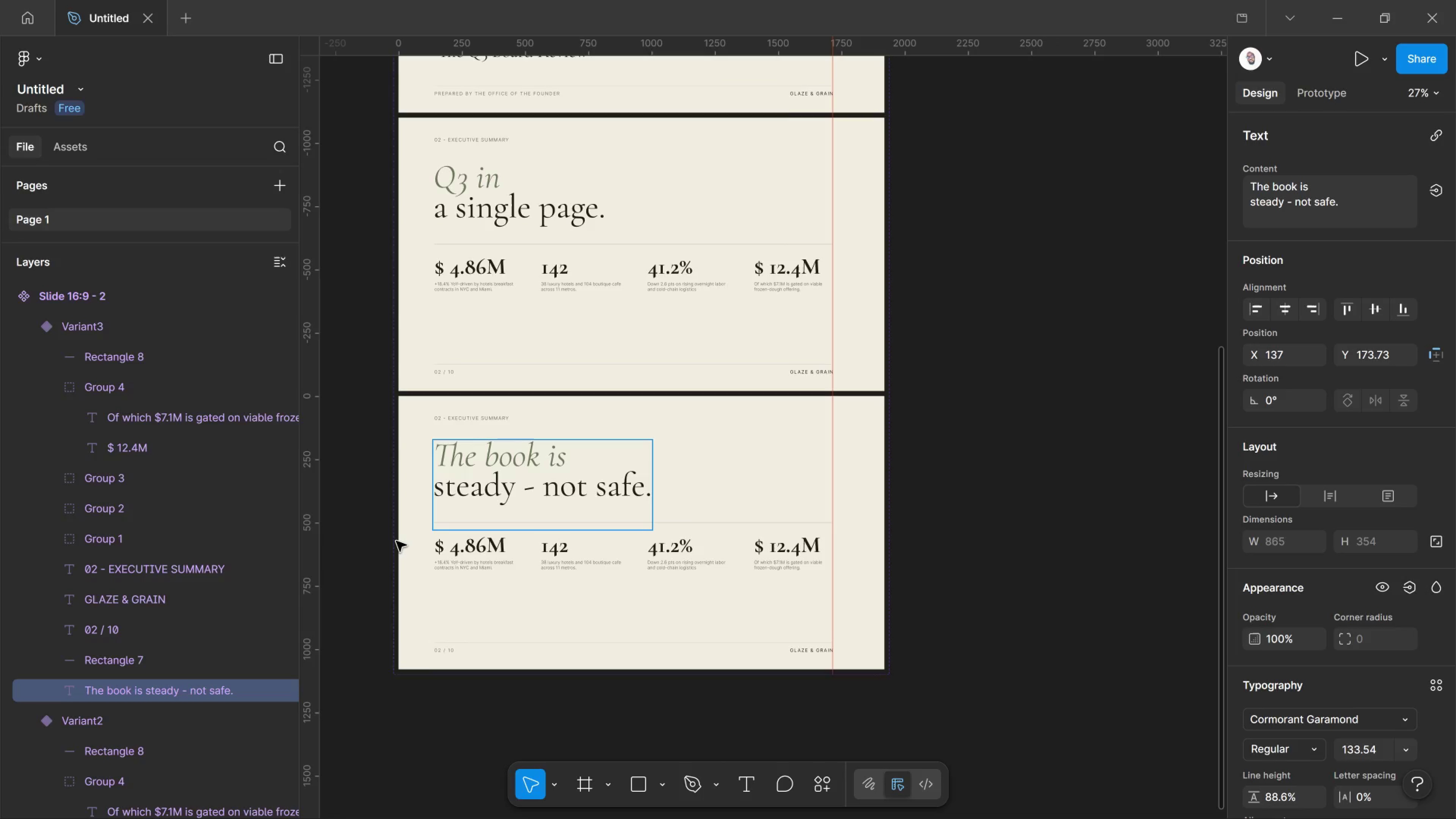 
left_click([396, 541])
 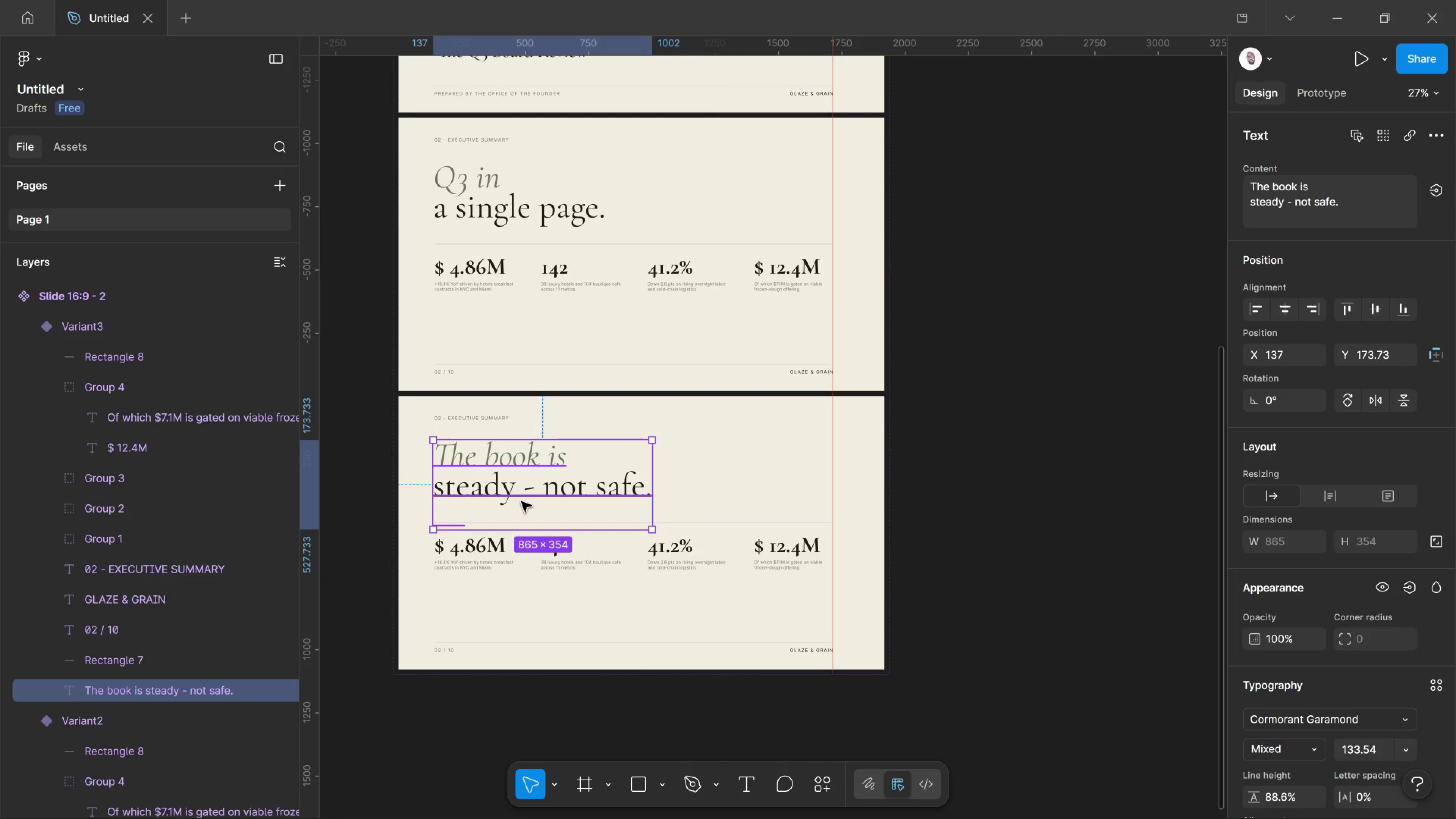 
hold_key(key=AltLeft, duration=0.58)
scroll: coordinate [521, 502], scroll_direction: up, amount: 2.0
 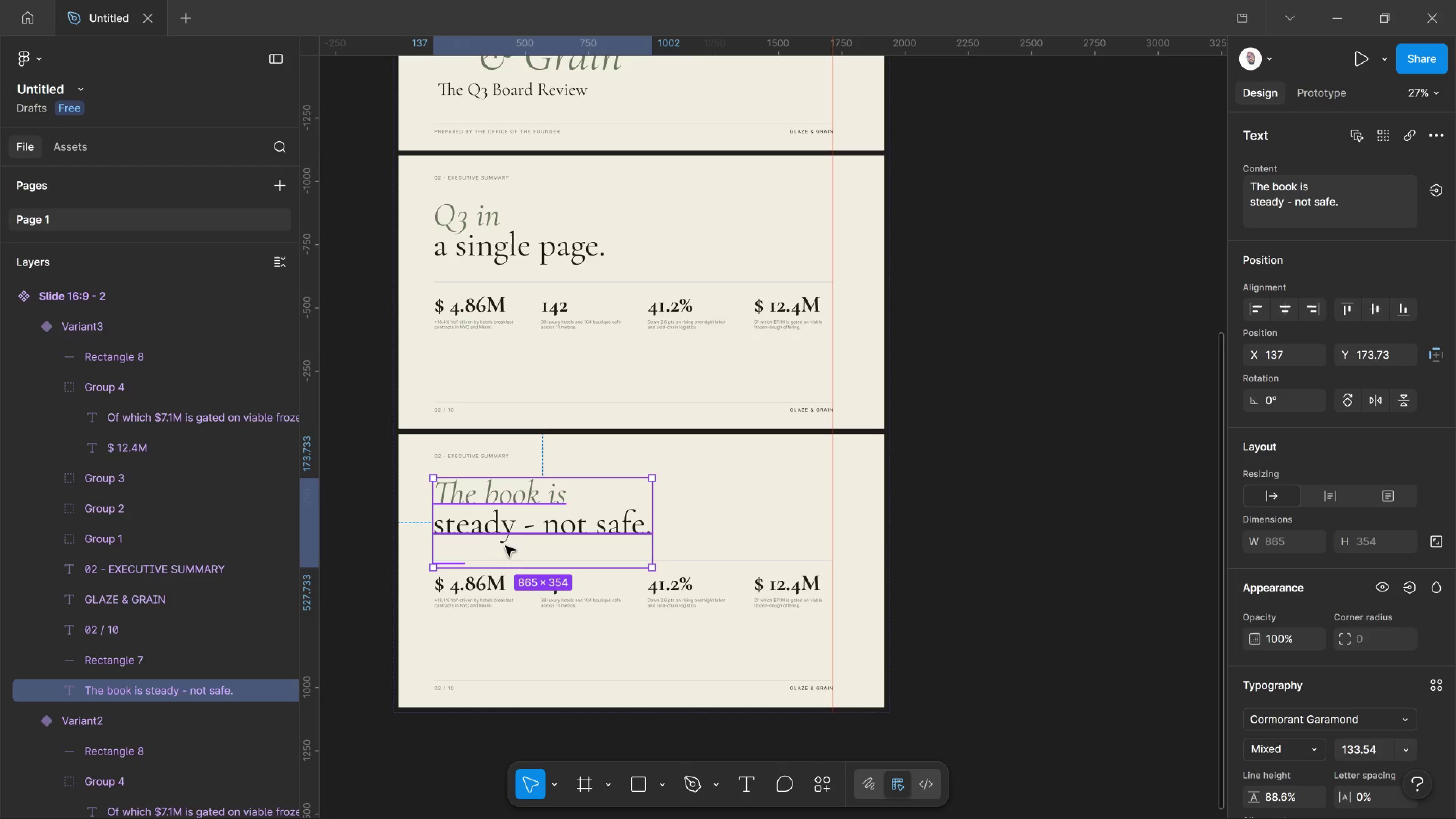 
hold_key(key=AltLeft, duration=0.72)
scroll: coordinate [486, 547], scroll_direction: up, amount: 2.0
 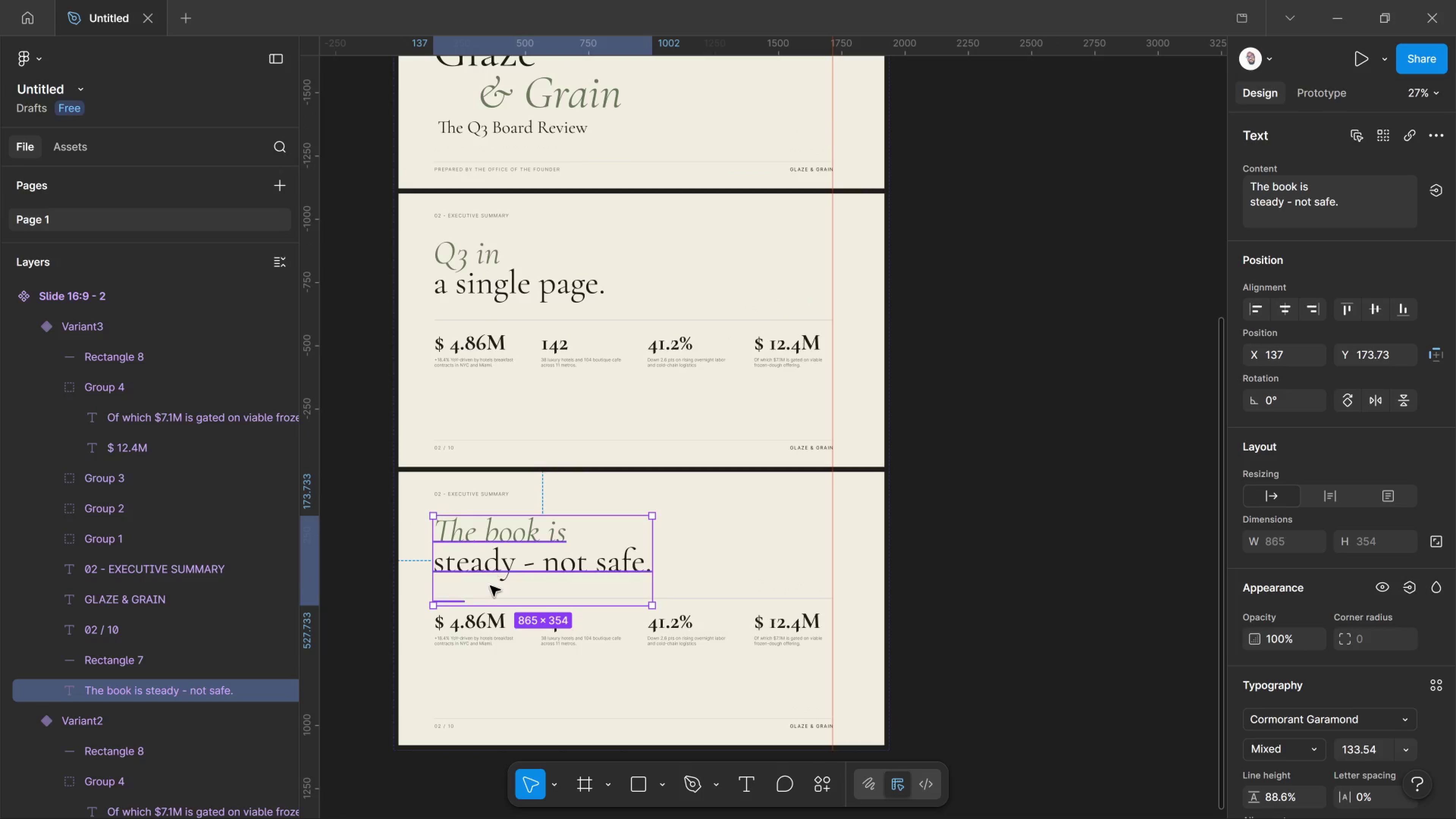 
hold_key(key=ControlLeft, duration=4.14)
scroll: coordinate [468, 589], scroll_direction: up, amount: 11.0
 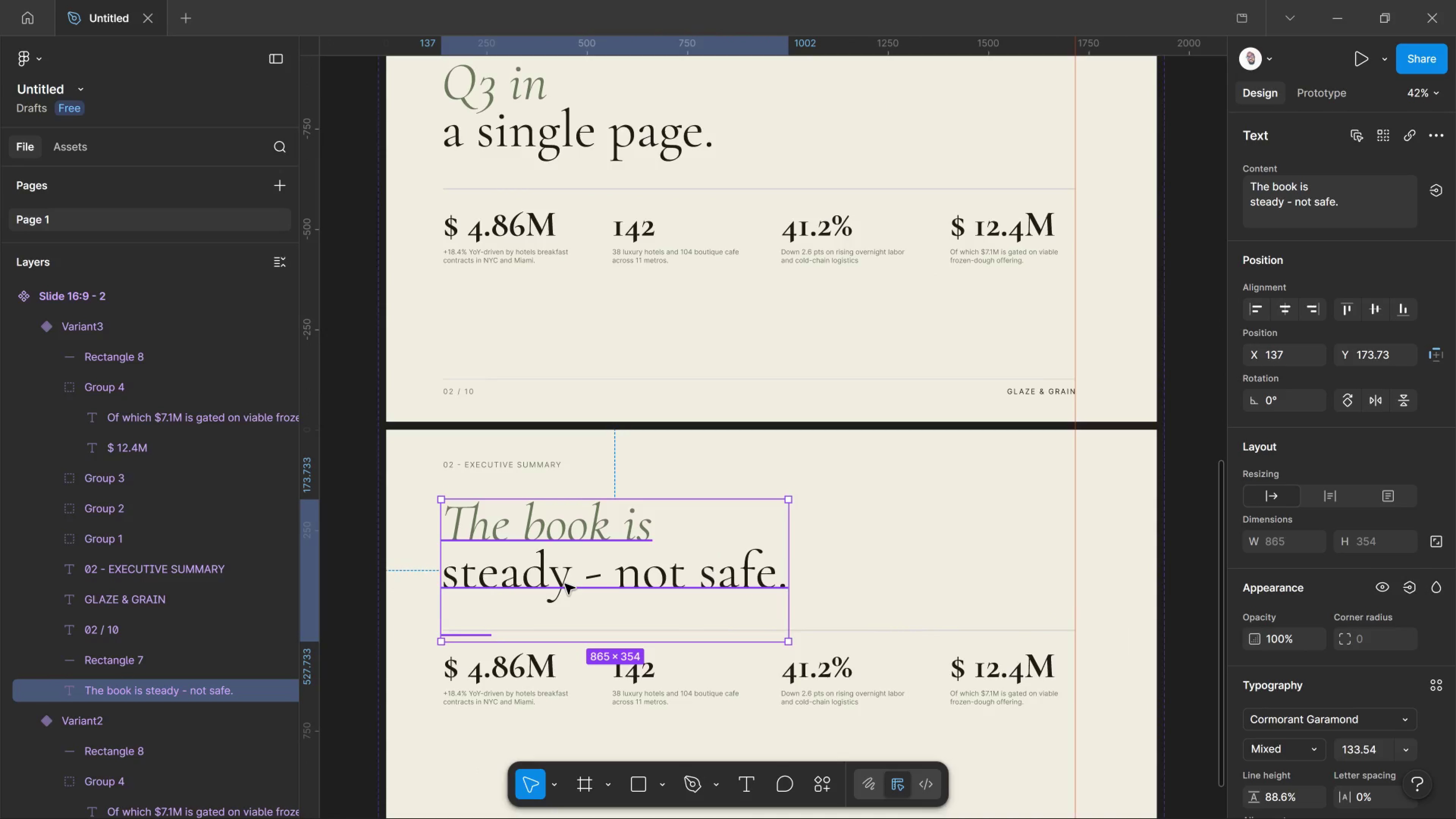 
hold_key(key=ControlLeft, duration=4.35)
scroll: coordinate [401, 624], scroll_direction: up, amount: 11.0
 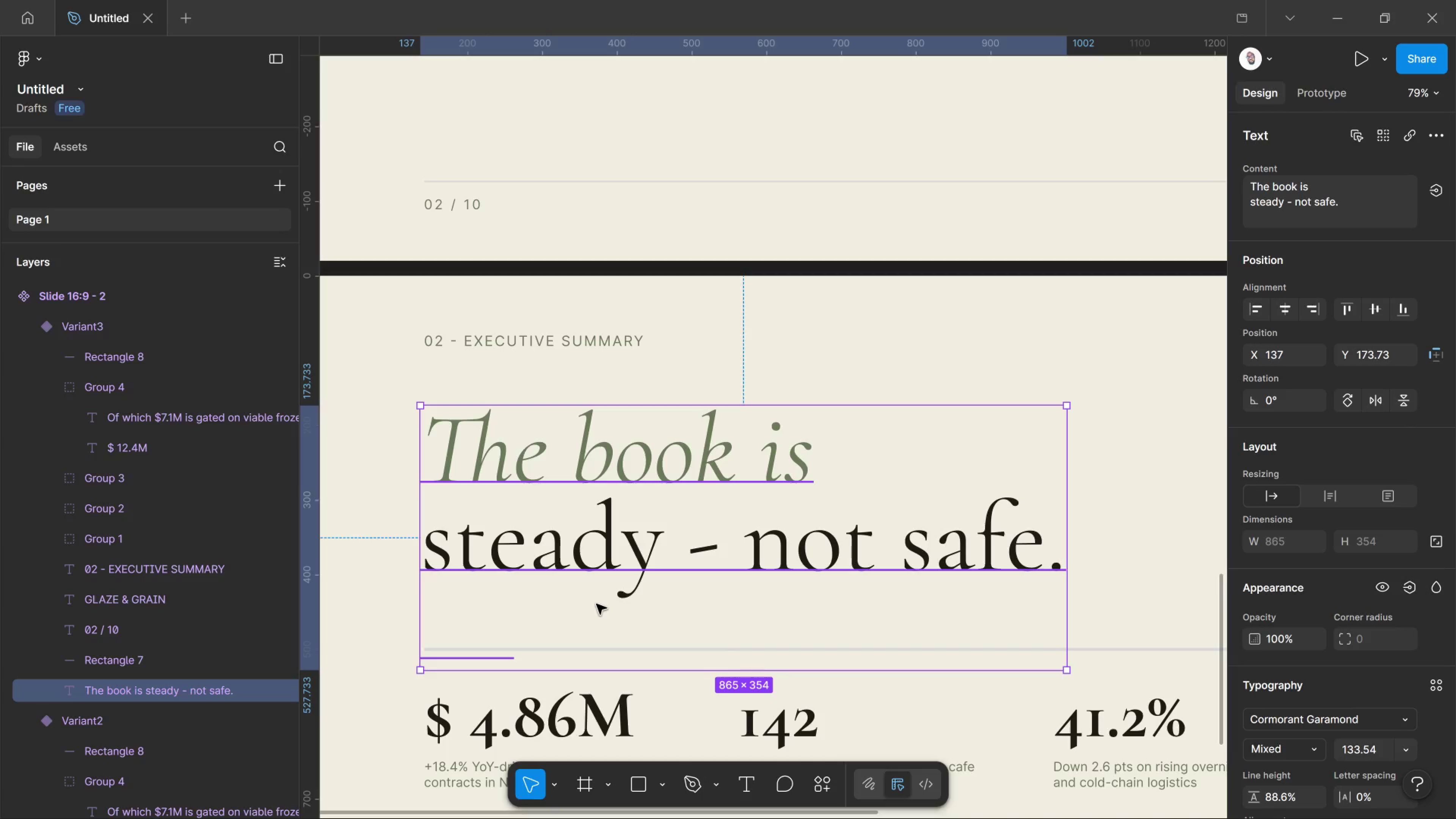 
wait(164.0)
 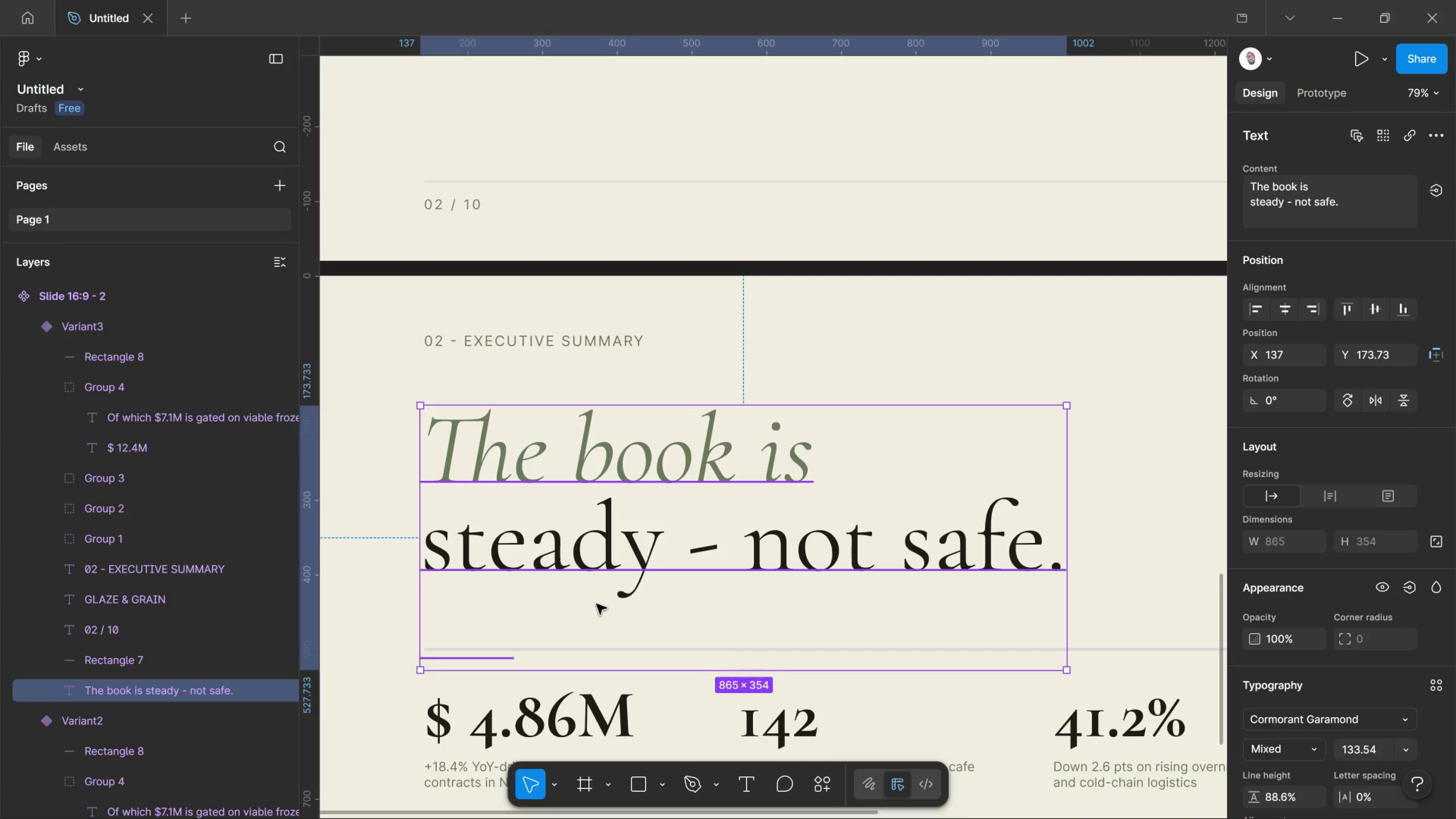 
scroll: coordinate [596, 604], scroll_direction: down, amount: 3.0
 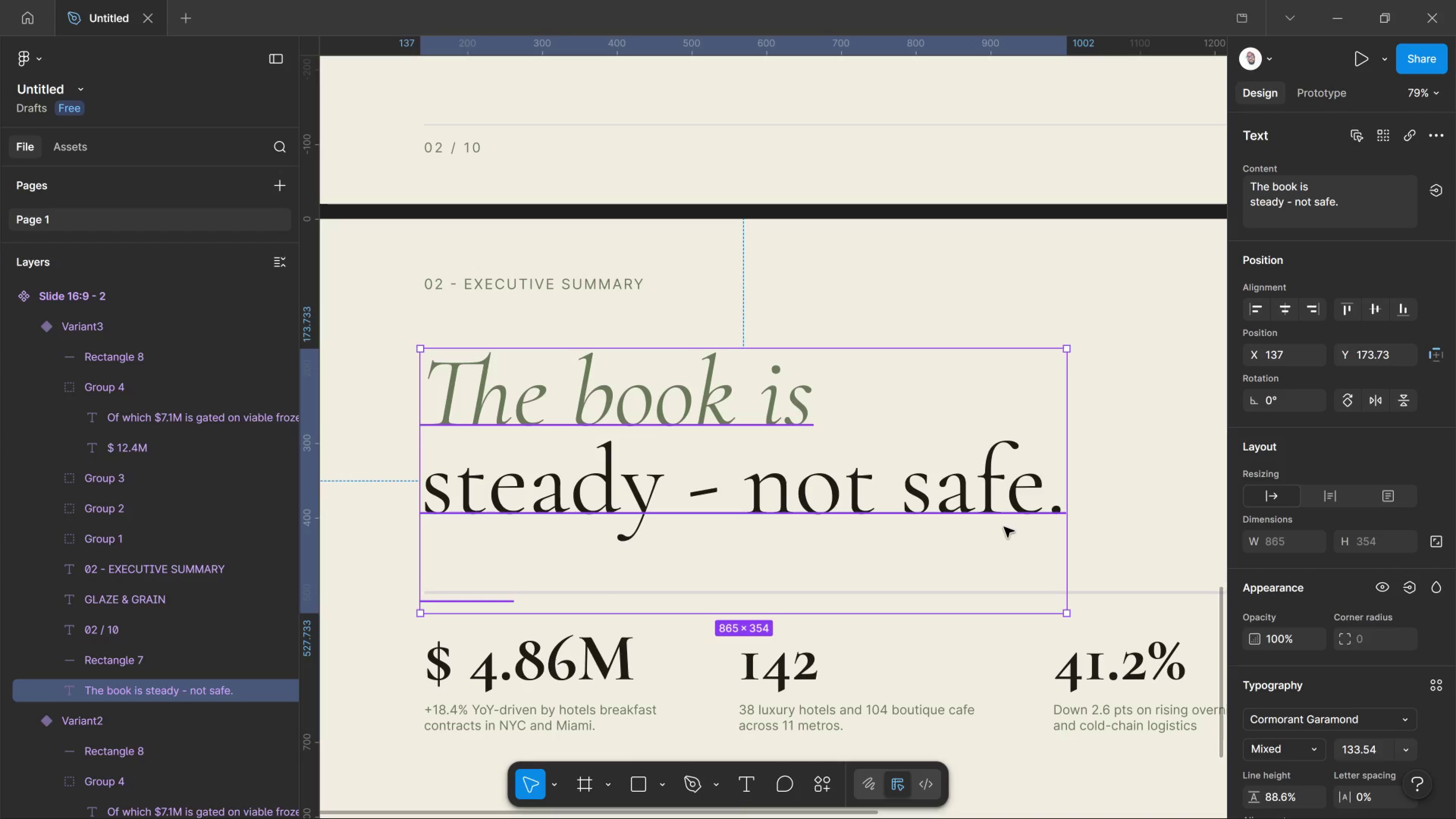 
hold_key(key=ControlLeft, duration=1.09)
hold_key(key=ControlLeft, duration=0.57)
scroll: coordinate [1106, 525], scroll_direction: down, amount: 22.0
 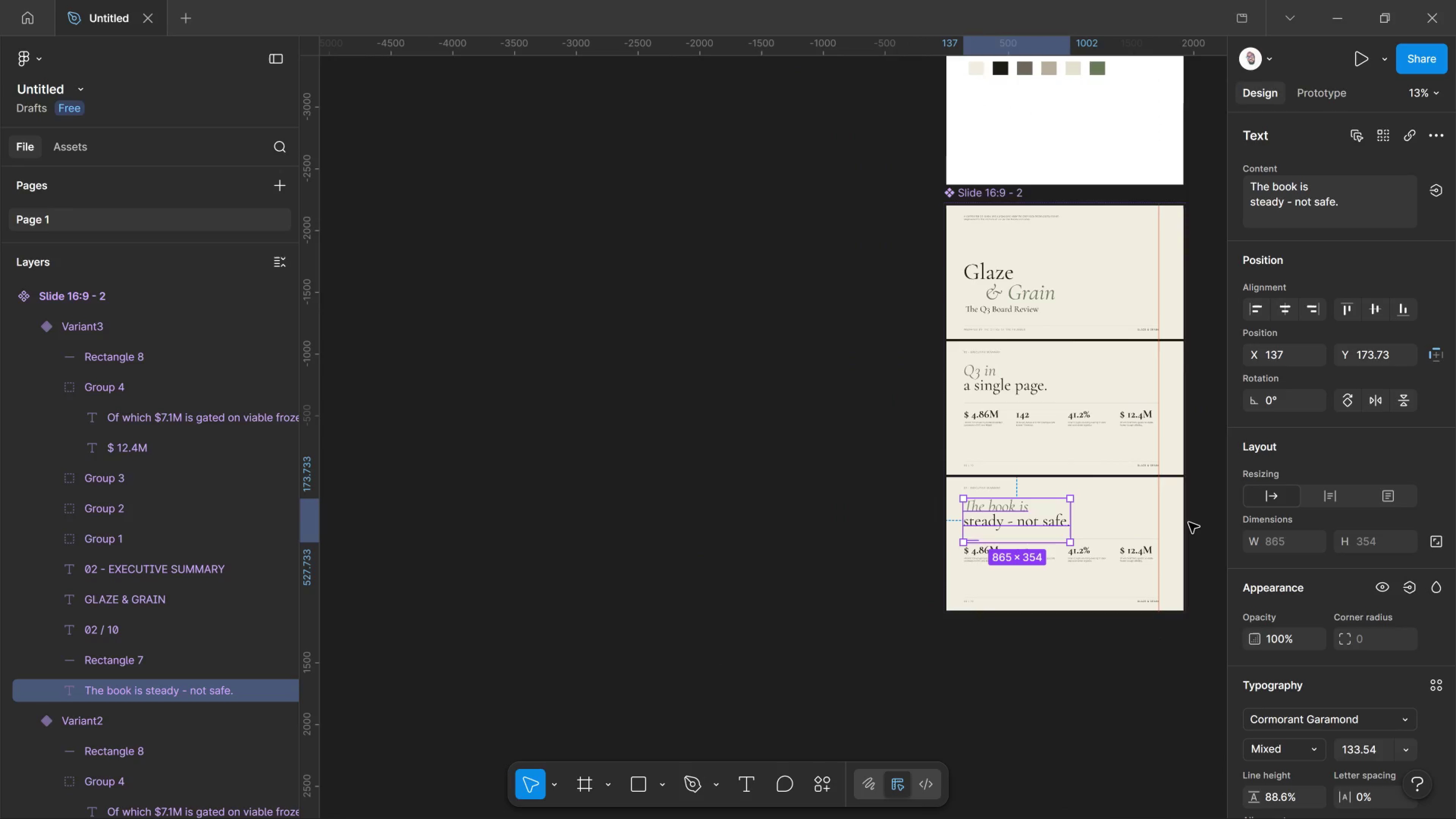 
hold_key(key=ControlLeft, duration=0.66)
scroll: coordinate [1189, 522], scroll_direction: up, amount: 6.0
 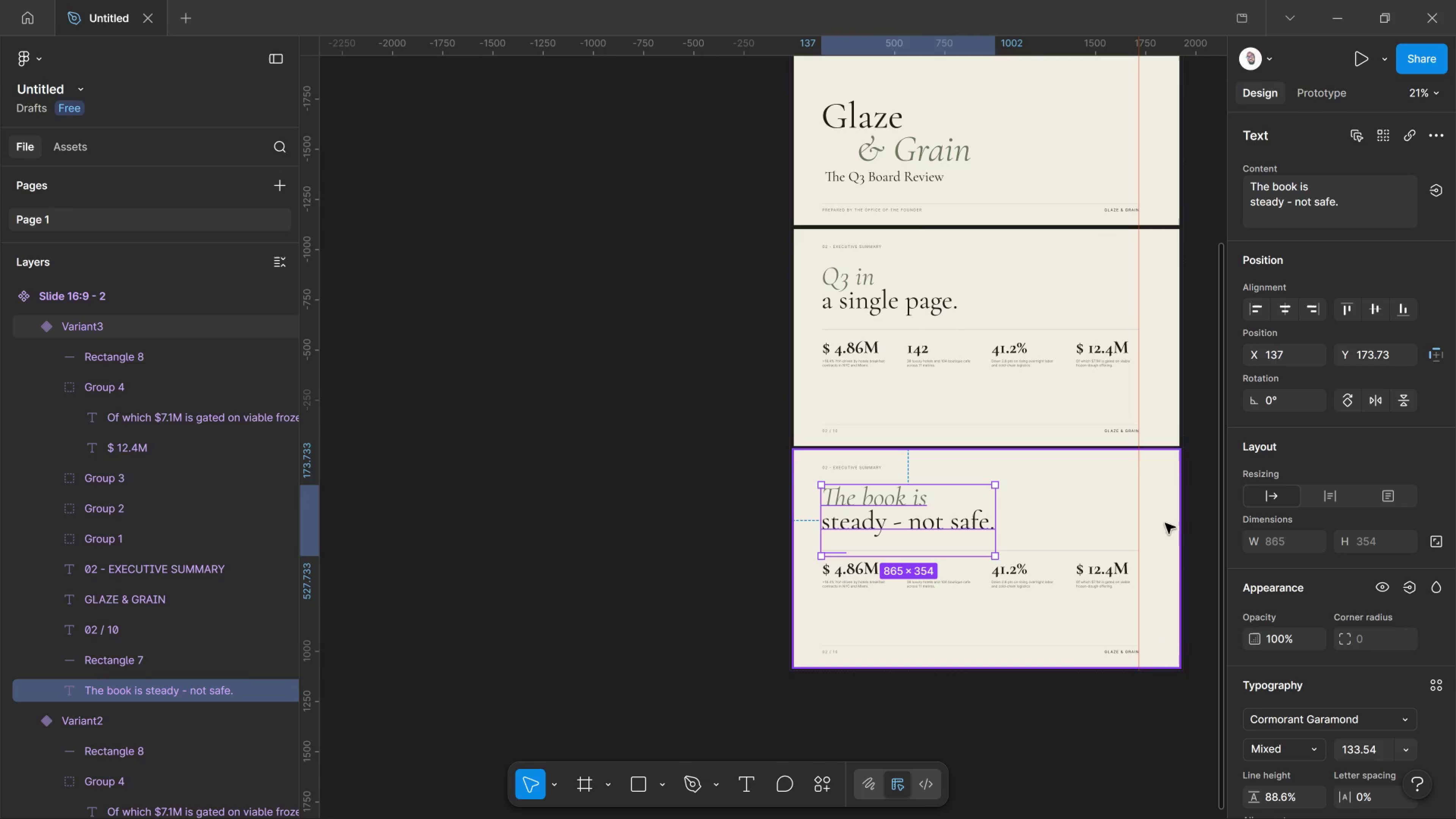 
double_click([957, 521])
 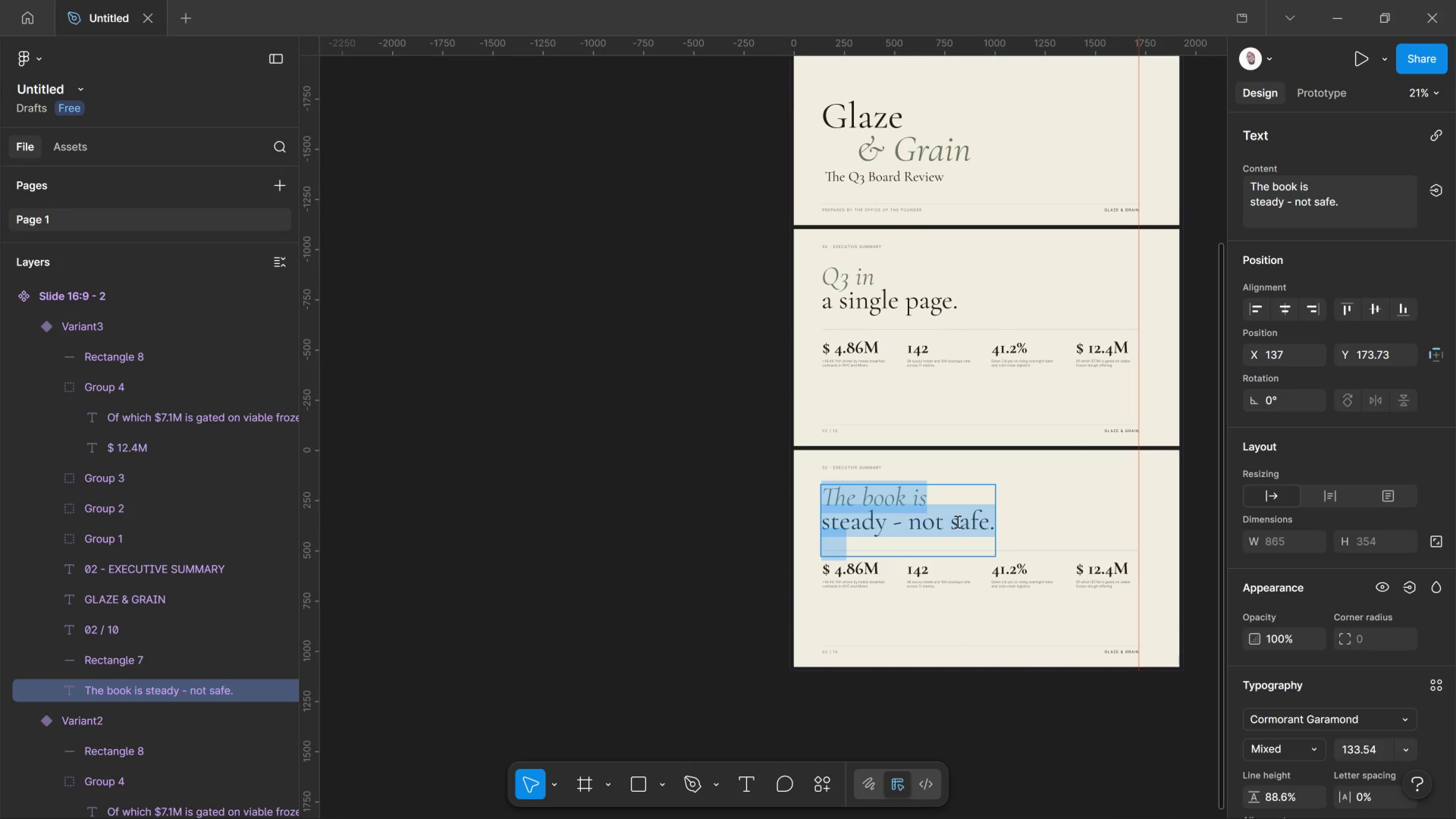 
key(Control+Shift+Comma)
 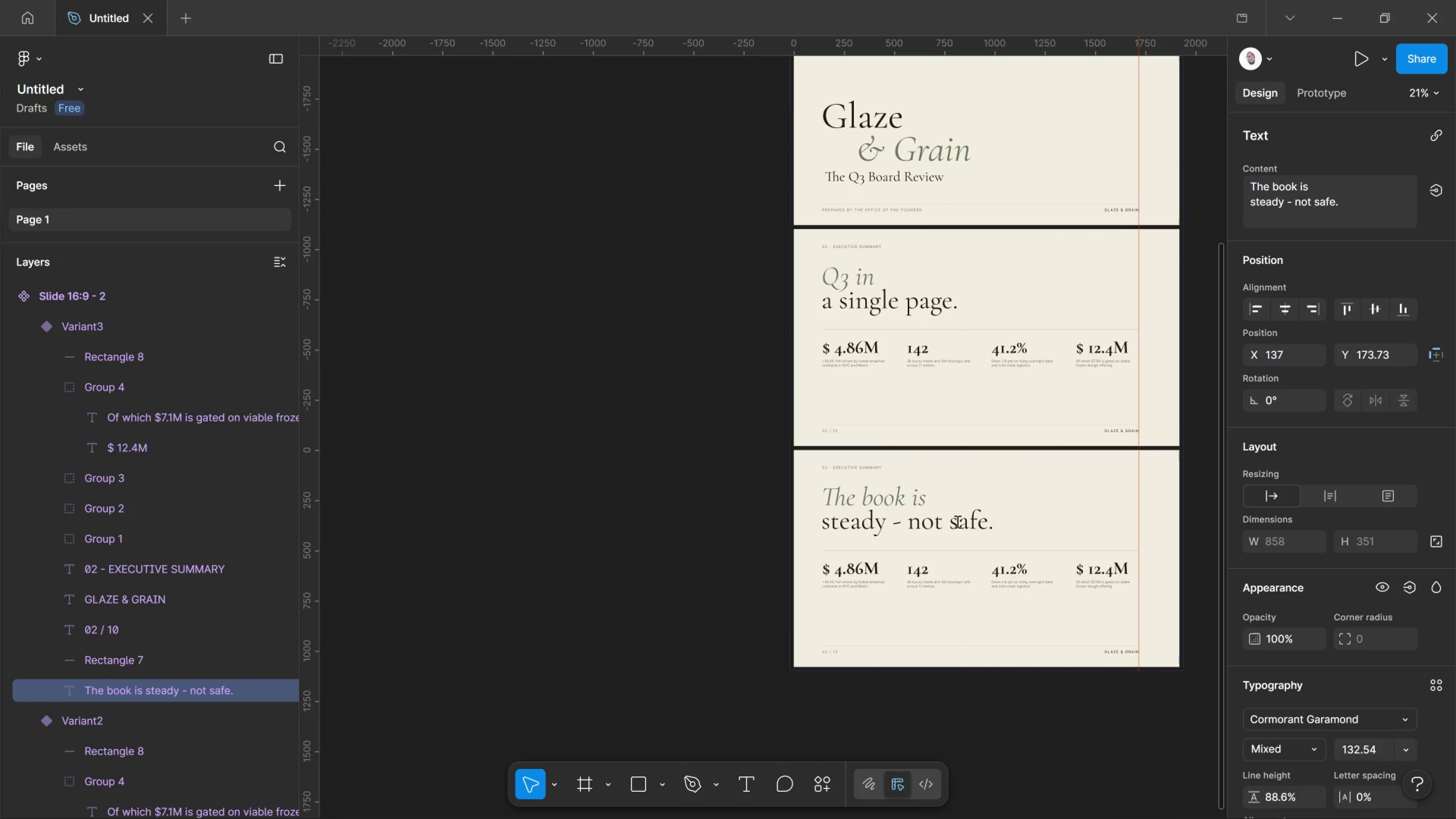 
key(Control+Shift+Comma)
 